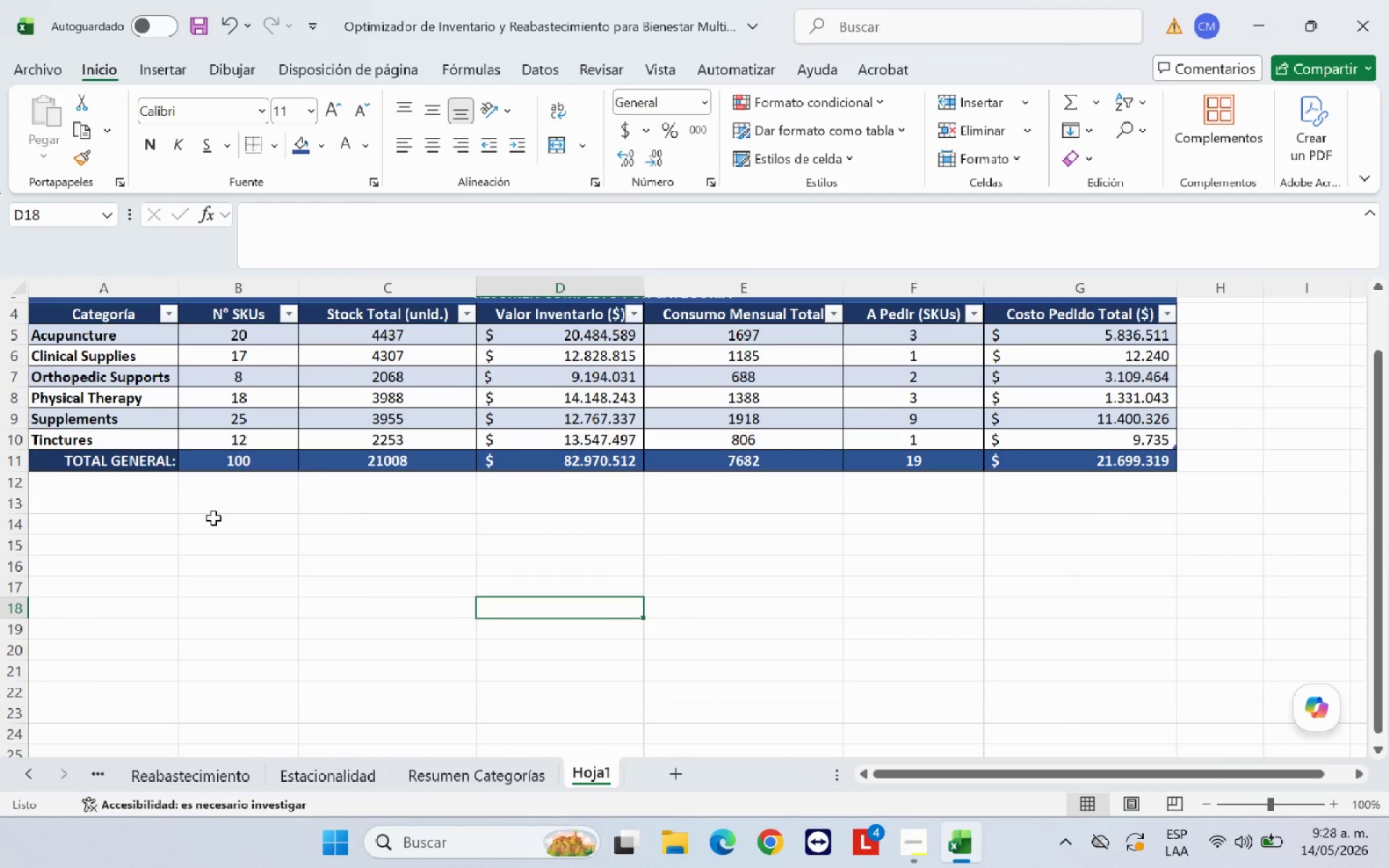 
wait(15.61)
 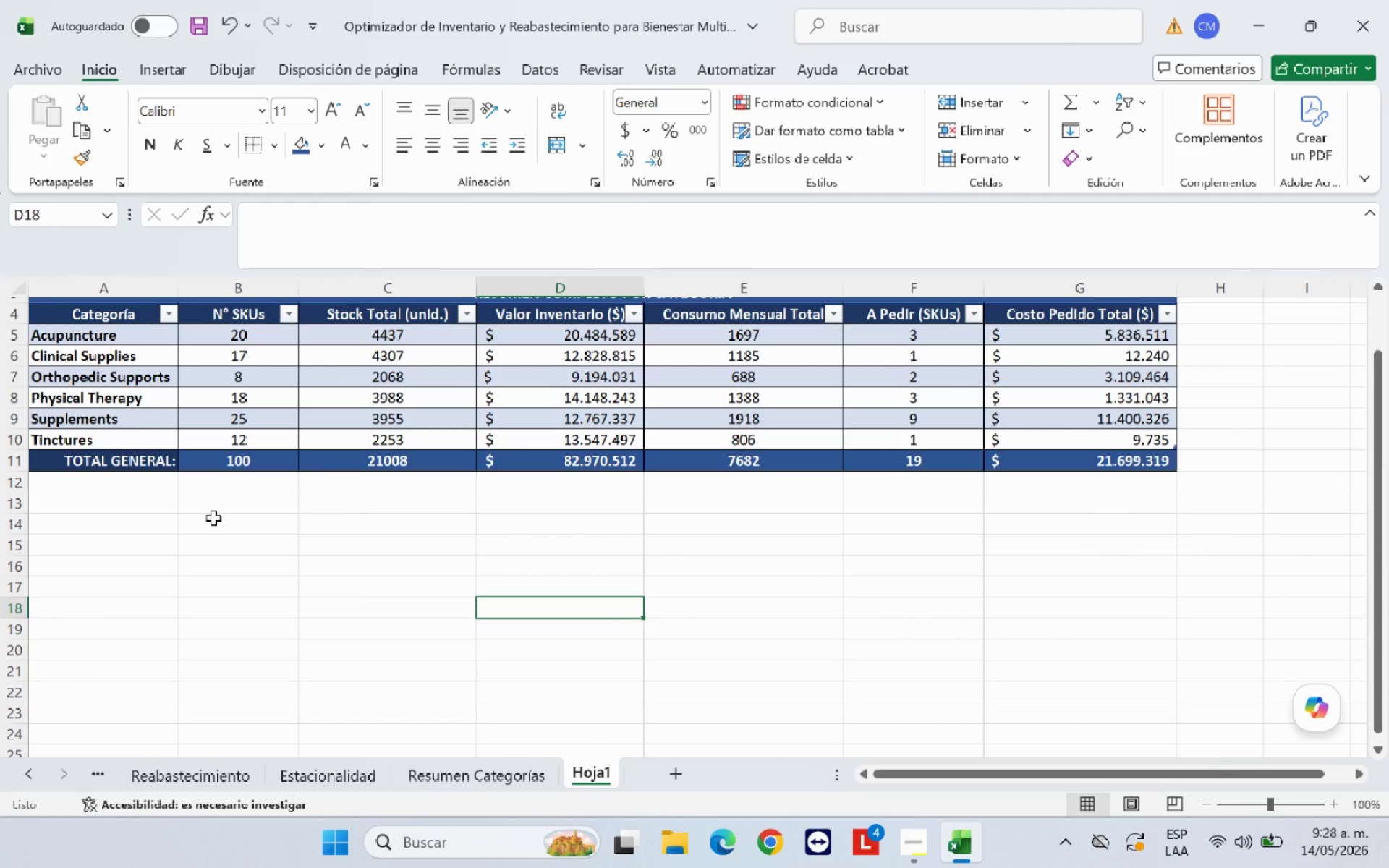 
left_click([95, 504])
 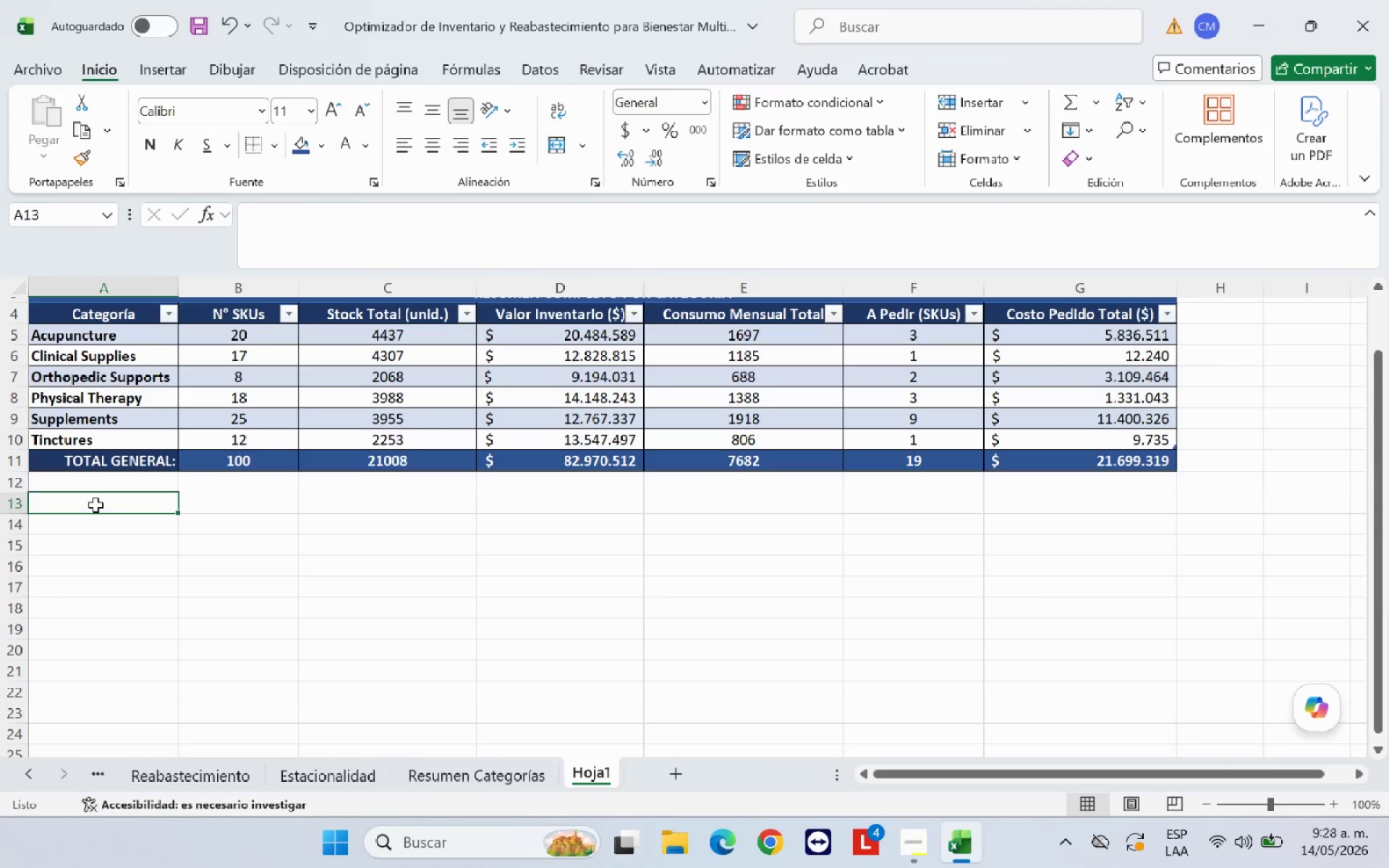 
type(CRUCE )
key(Backspace)
type(>)
 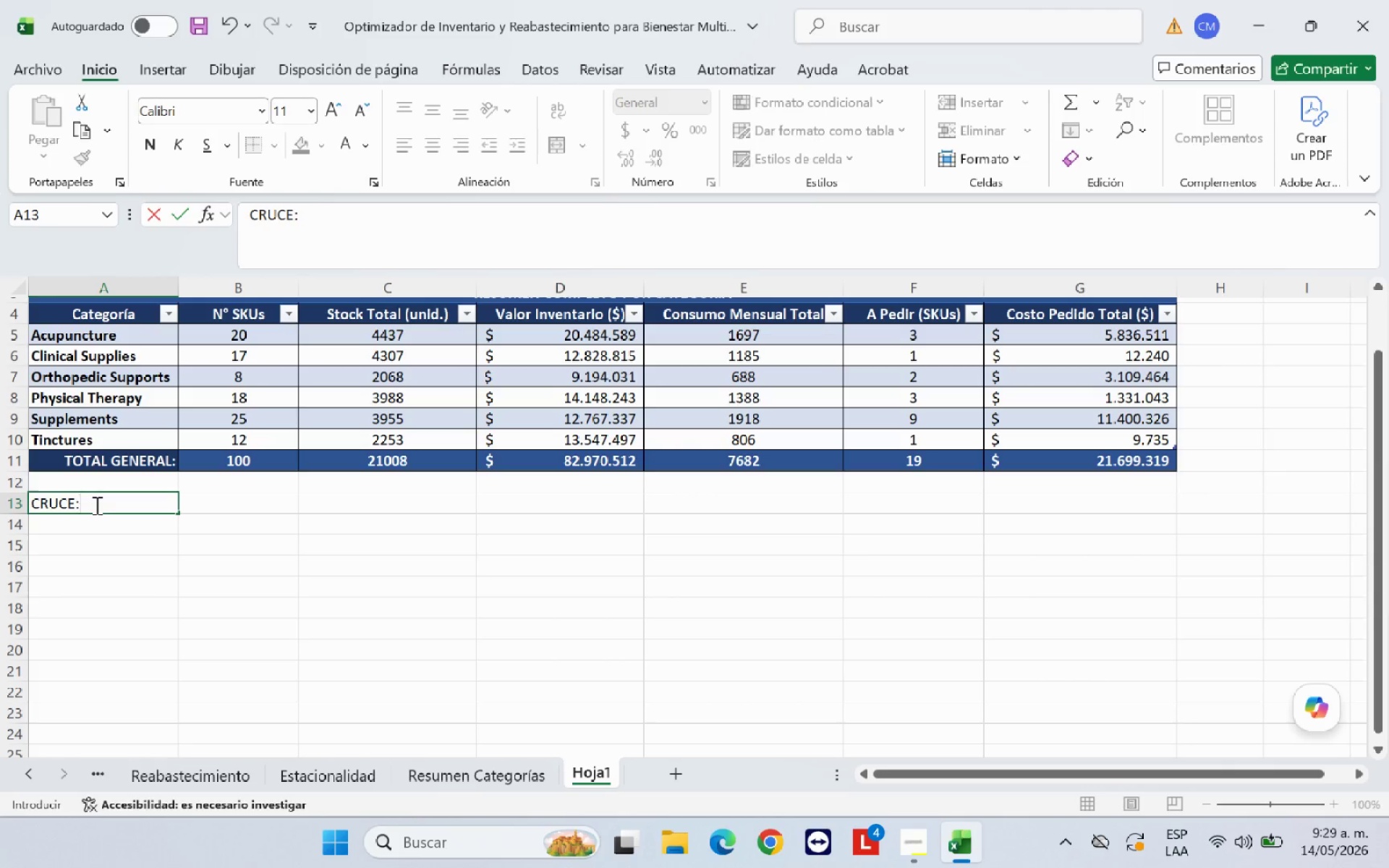 
type( CATEGORIA x ESTADO DE STOCK *N\)
key(Backspace)
type(| de SKUs()
 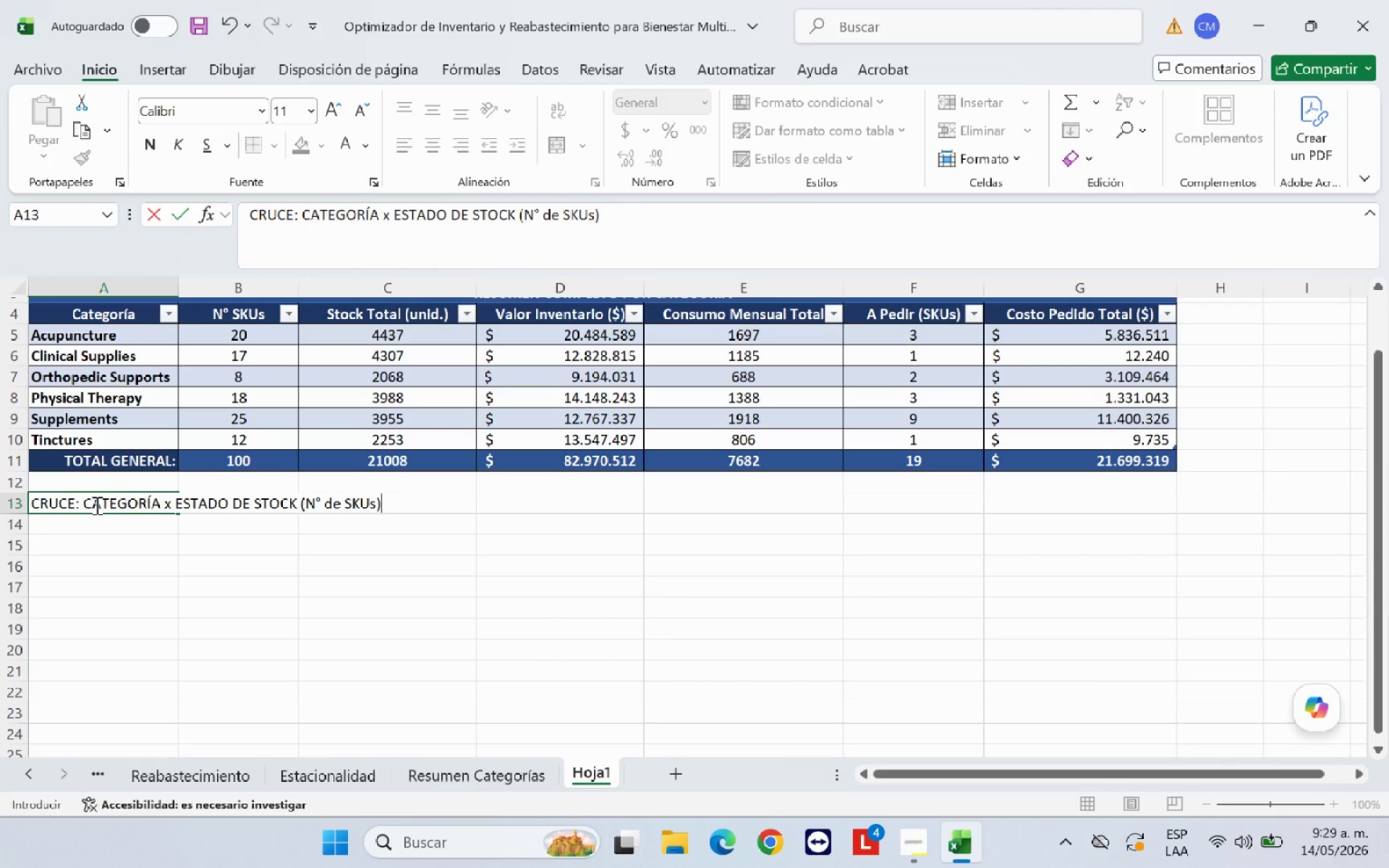 
hold_key(key=Semicolon, duration=0.42)
 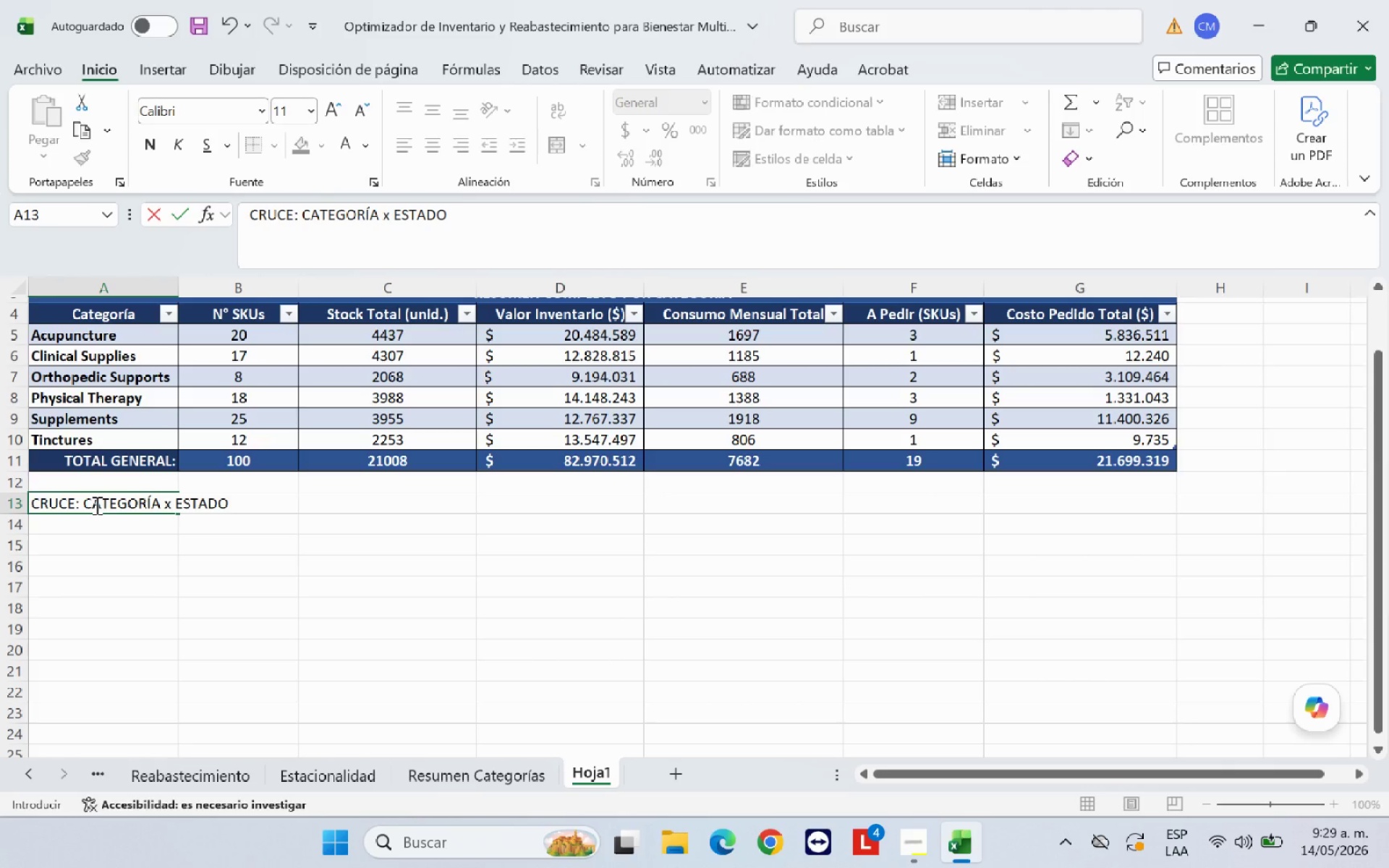 
left_click([653, 678])
 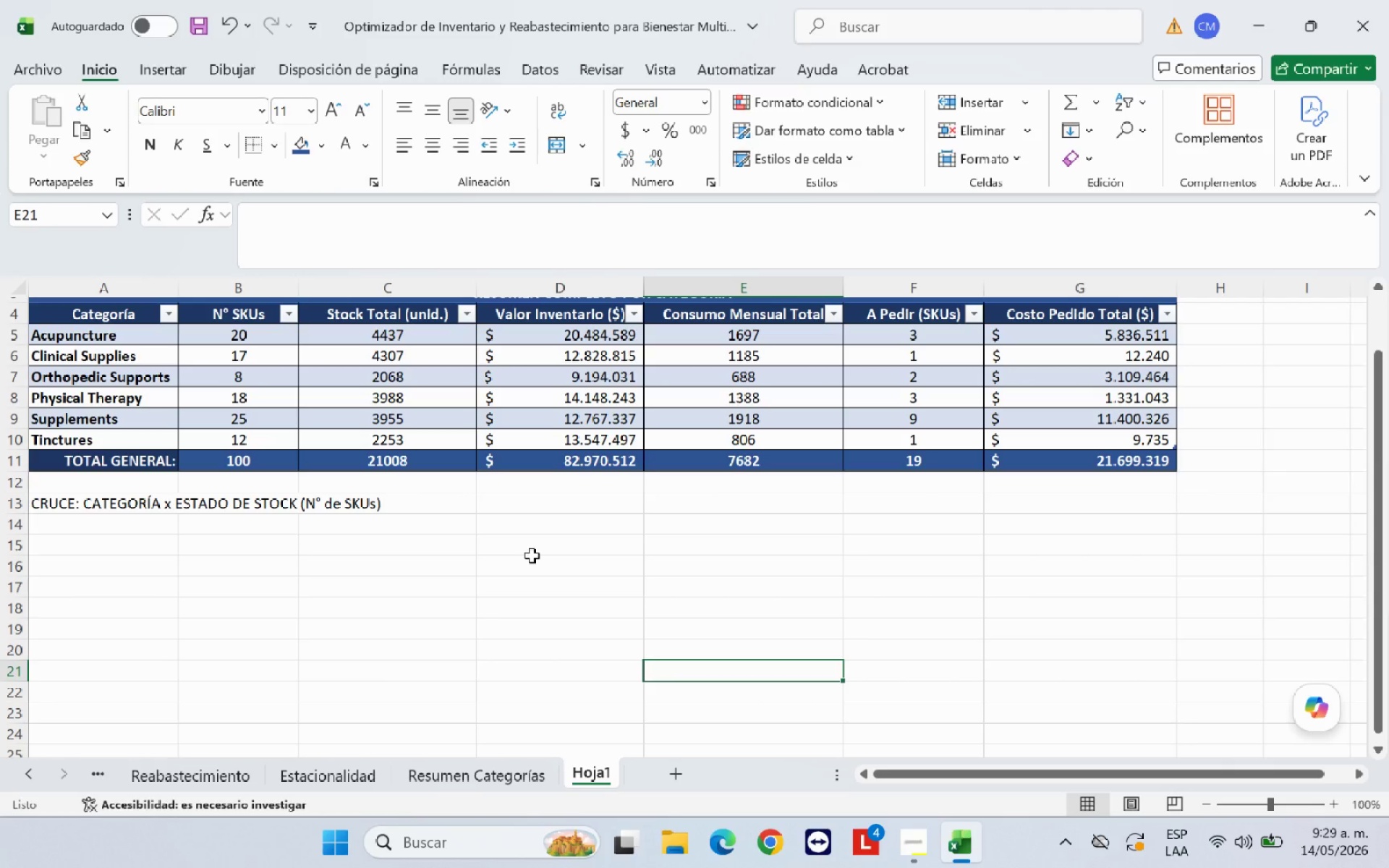 
left_click_drag(start_coordinate=[153, 501], to_coordinate=[966, 509])
 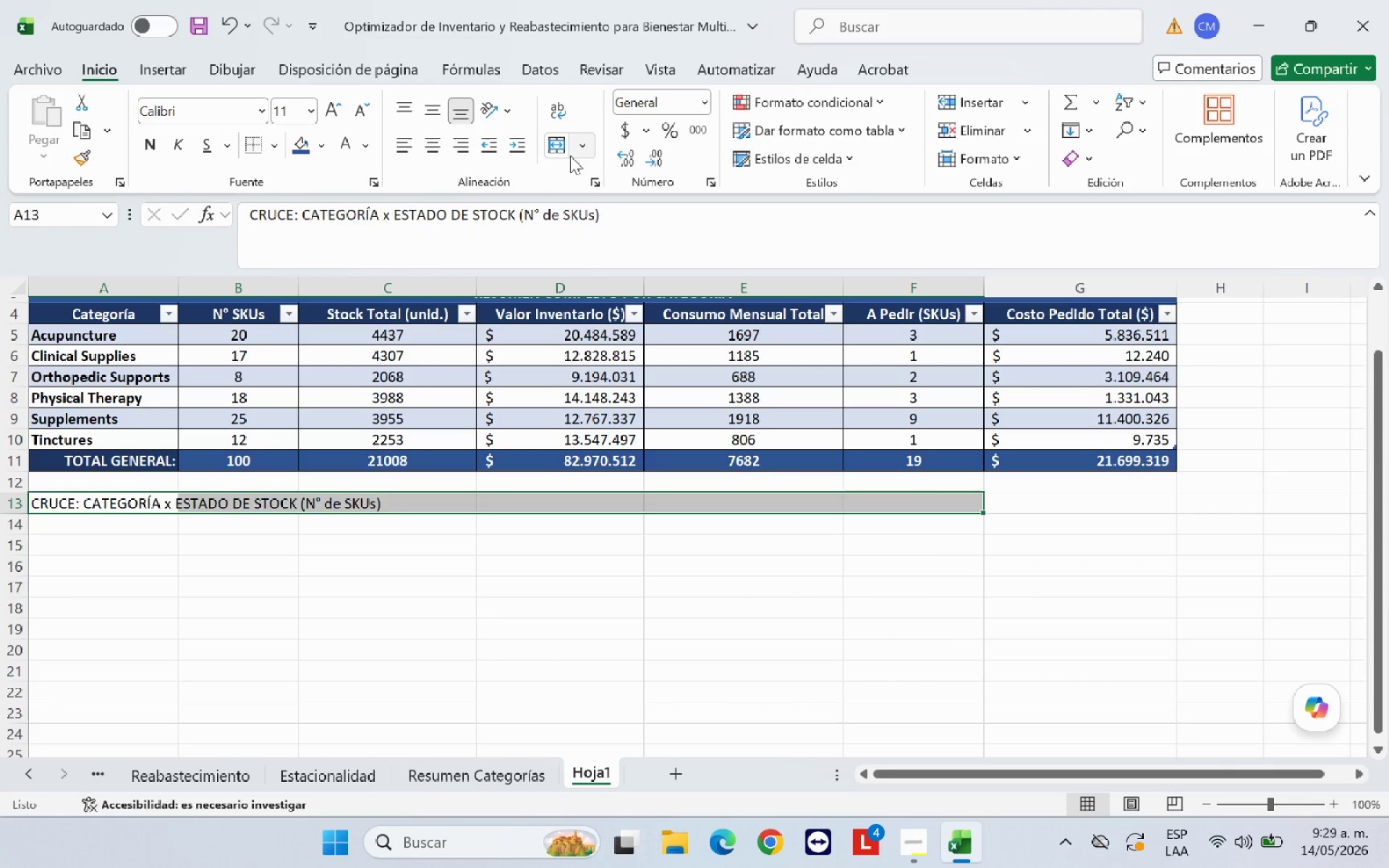 
left_click([551, 143])
 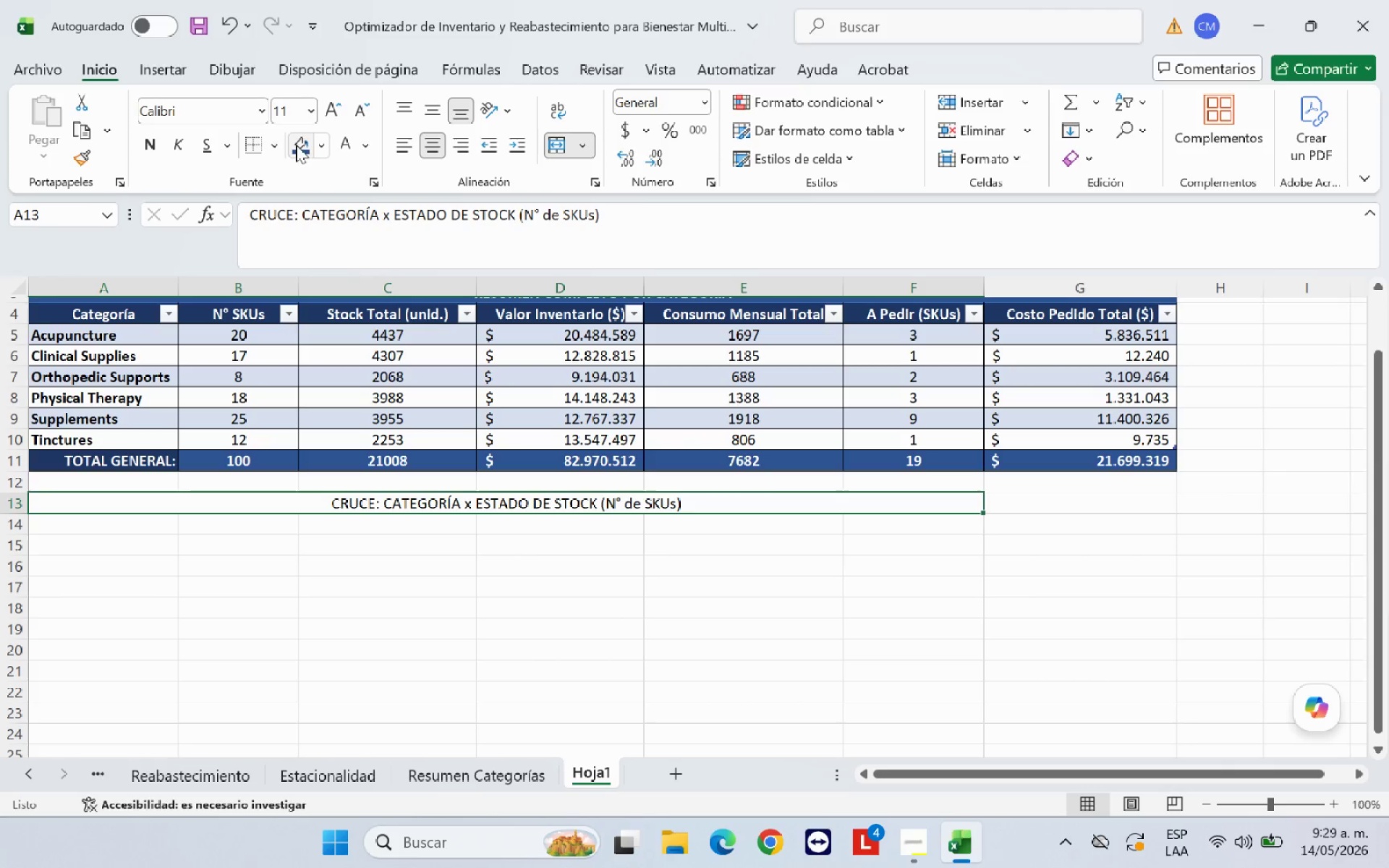 
left_click([319, 145])
 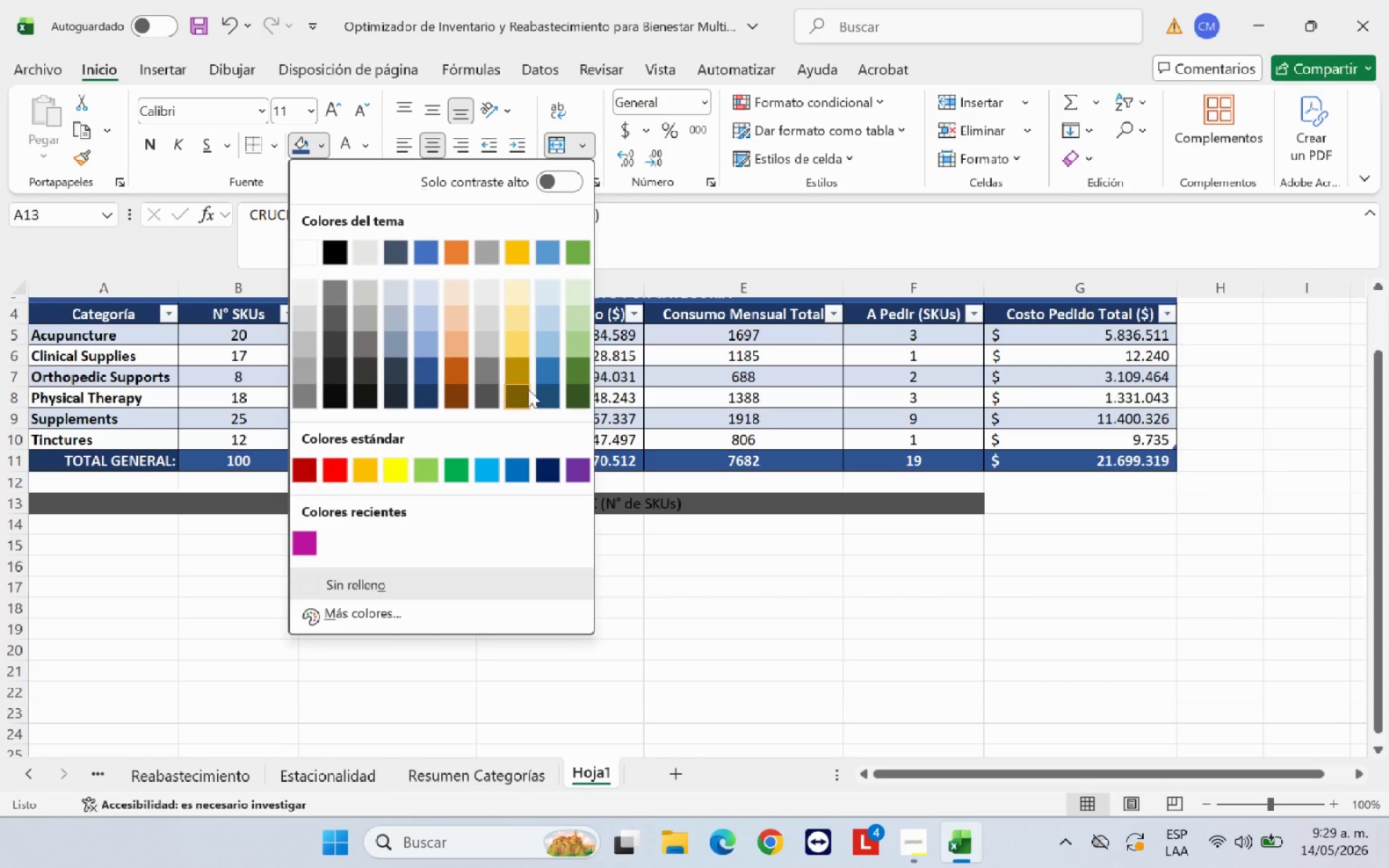 
mouse_move([564, 371])
 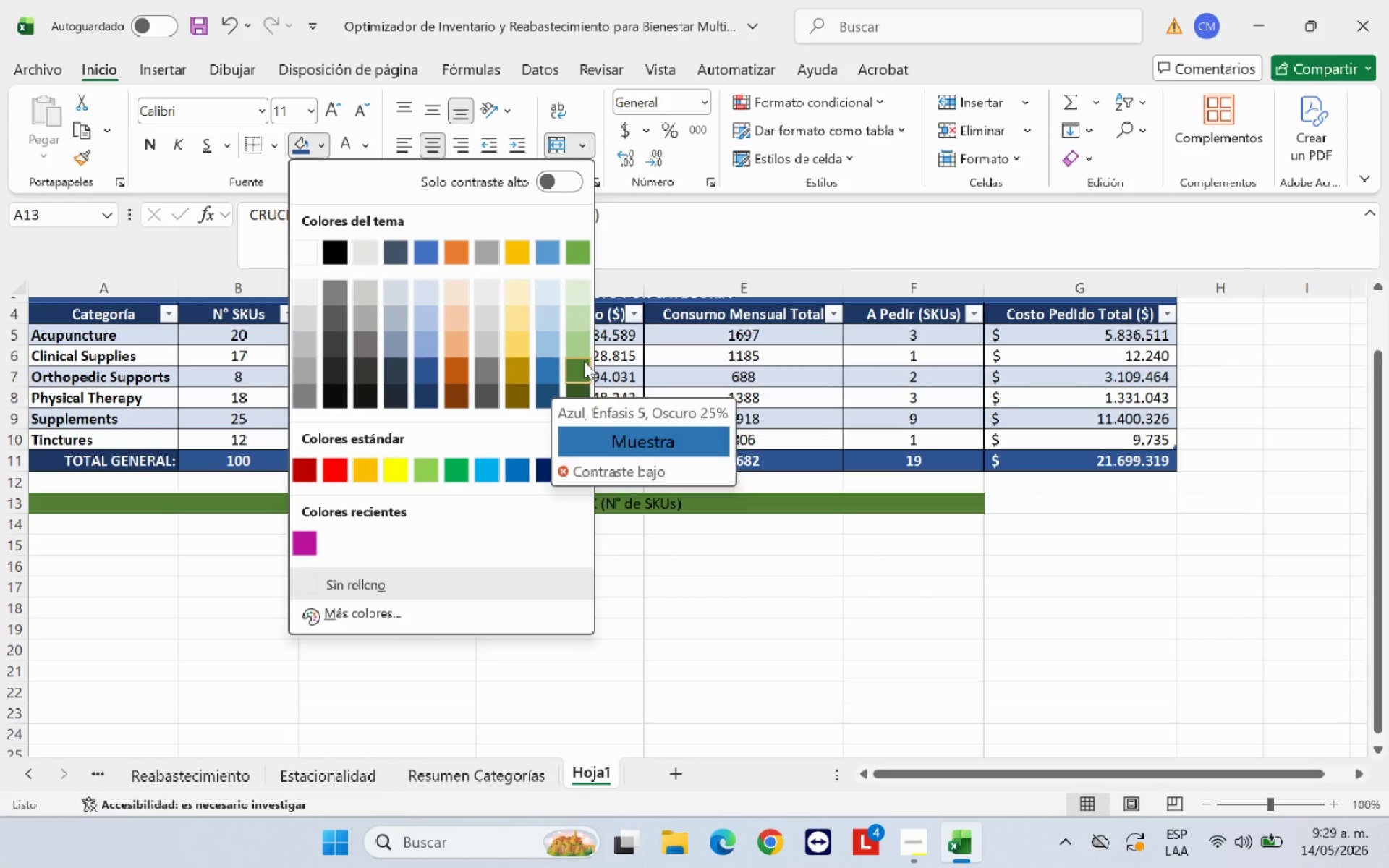 
mouse_move([572, 372])
 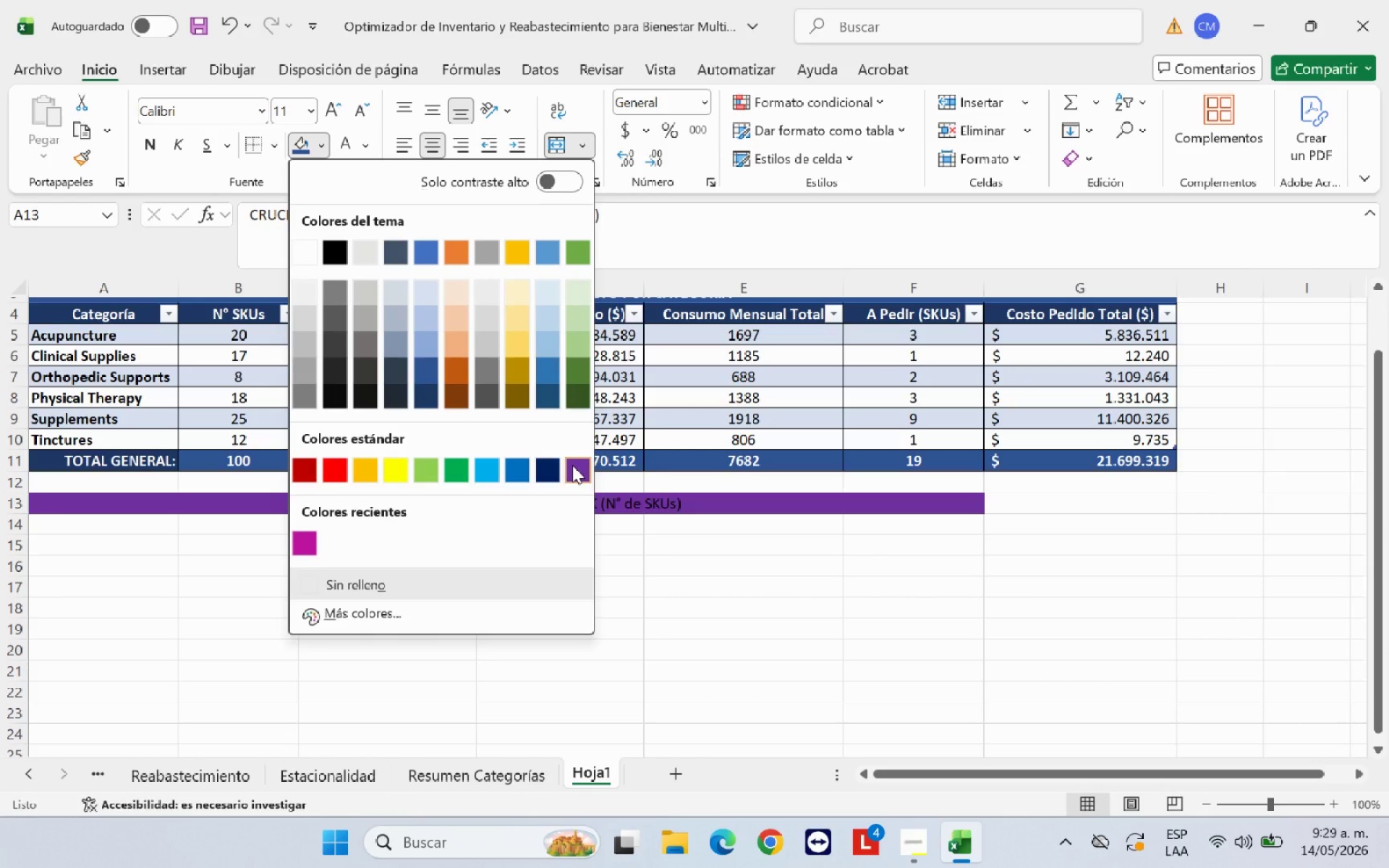 
left_click([572, 465])
 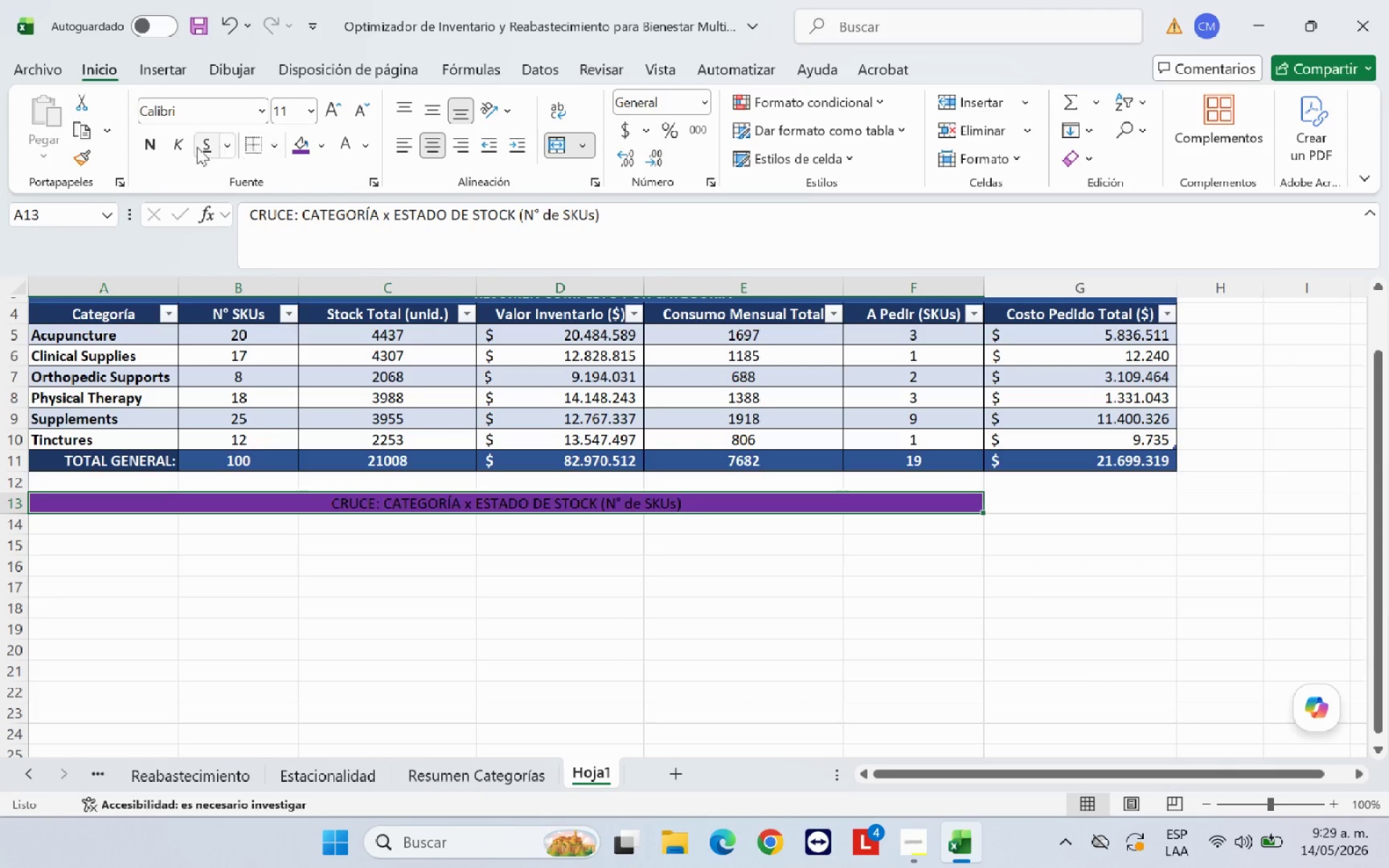 
left_click([351, 148])
 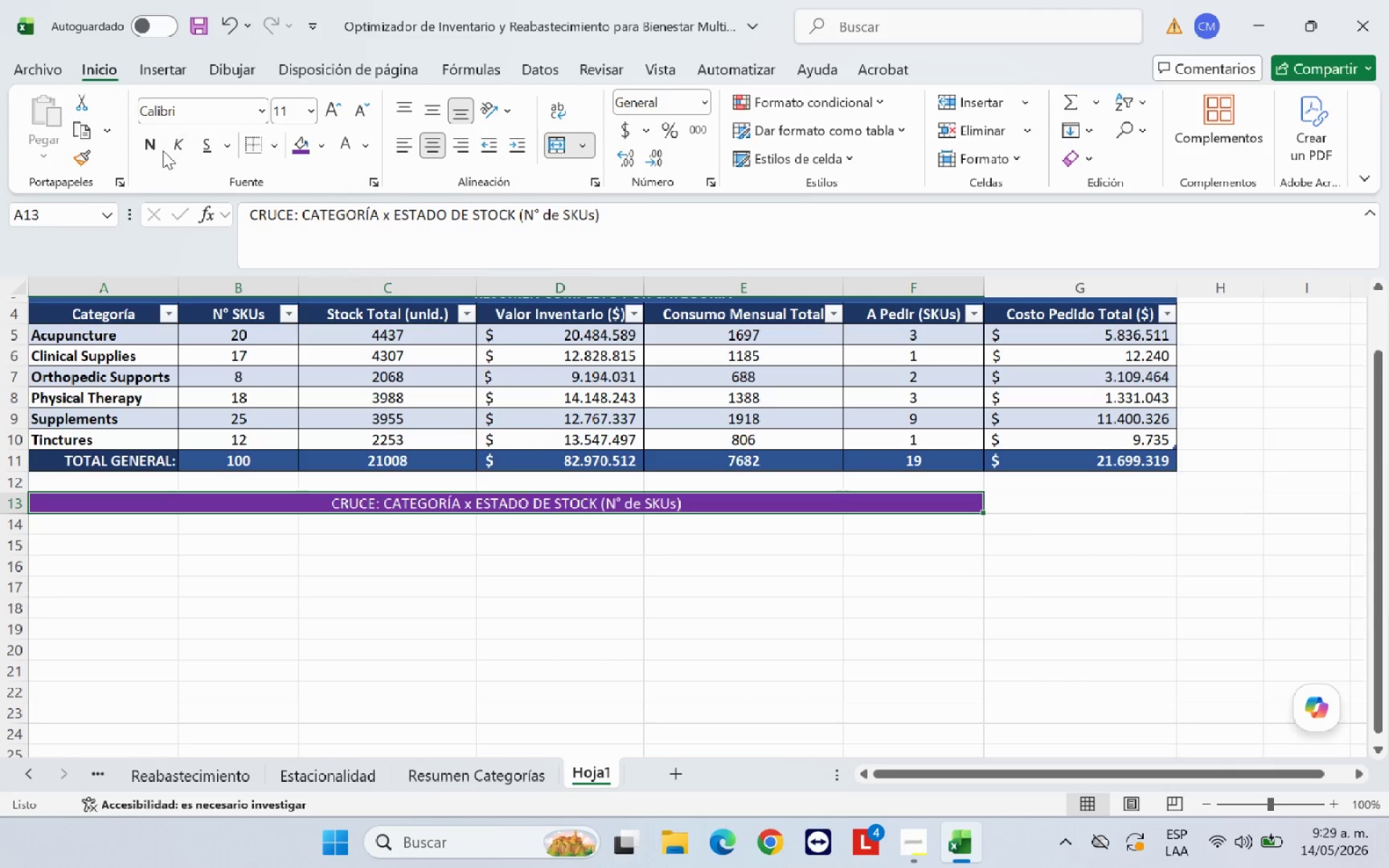 
left_click([150, 150])
 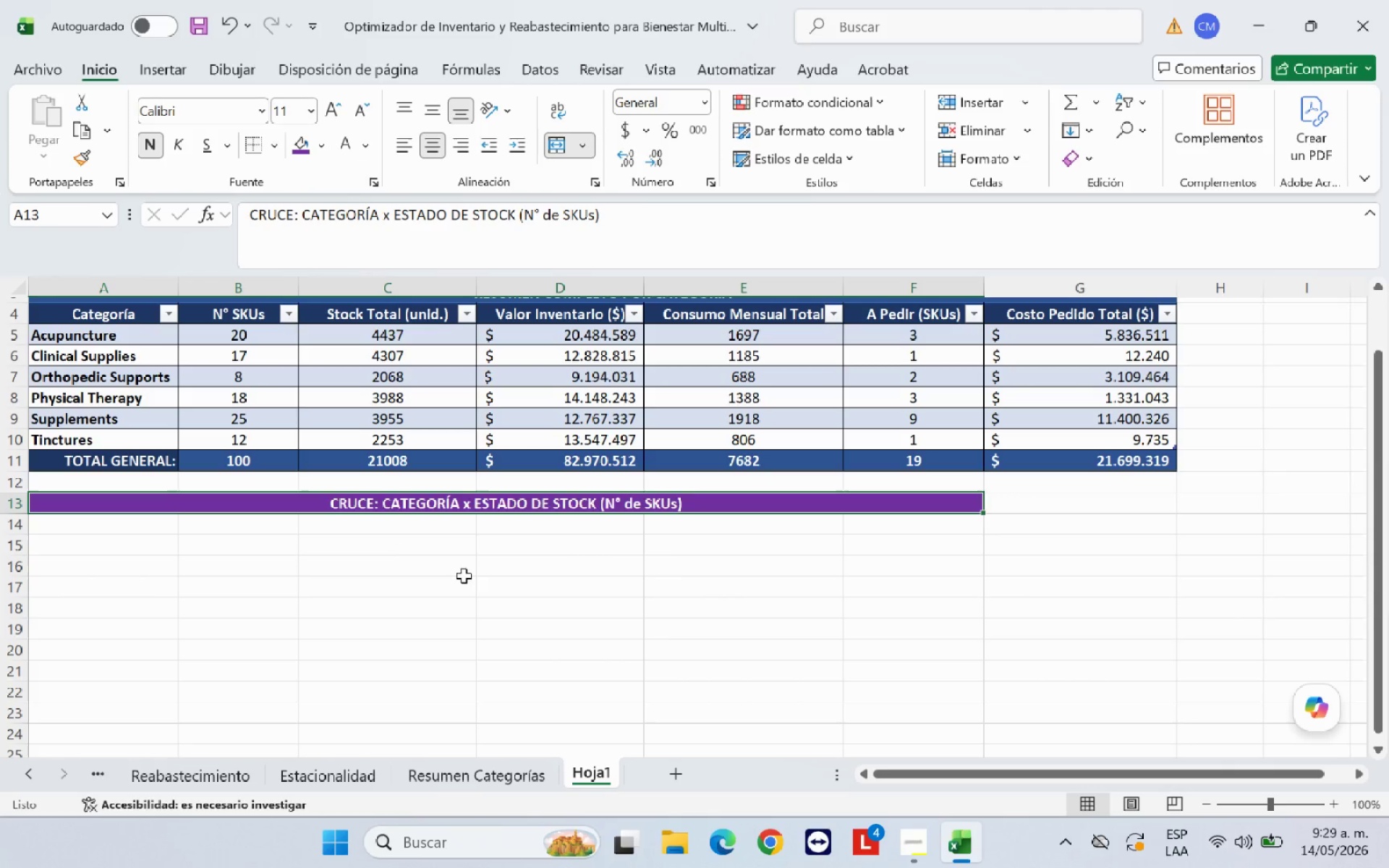 
left_click([479, 576])
 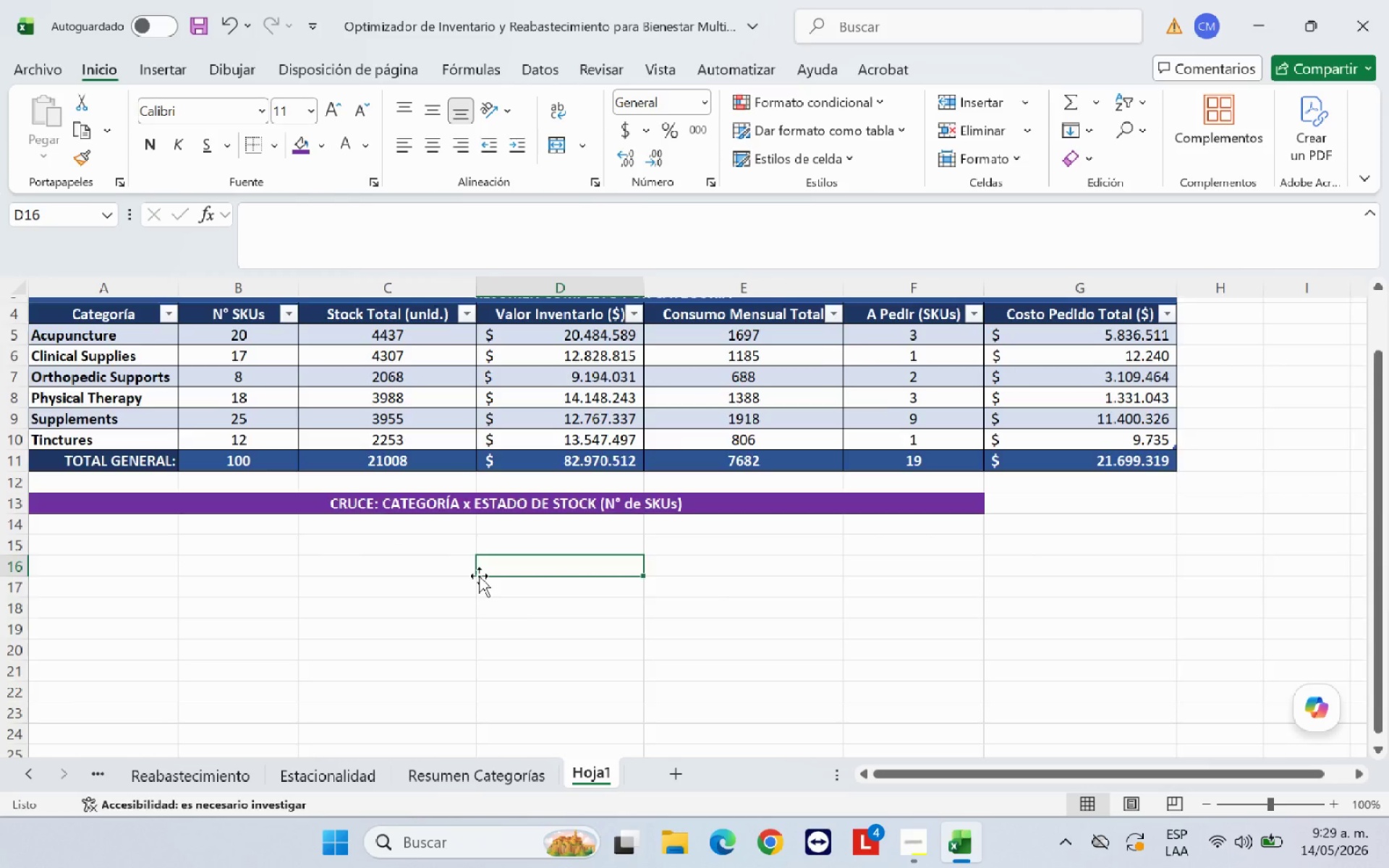 
scroll: coordinate [479, 576], scroll_direction: down, amount: 1.0
 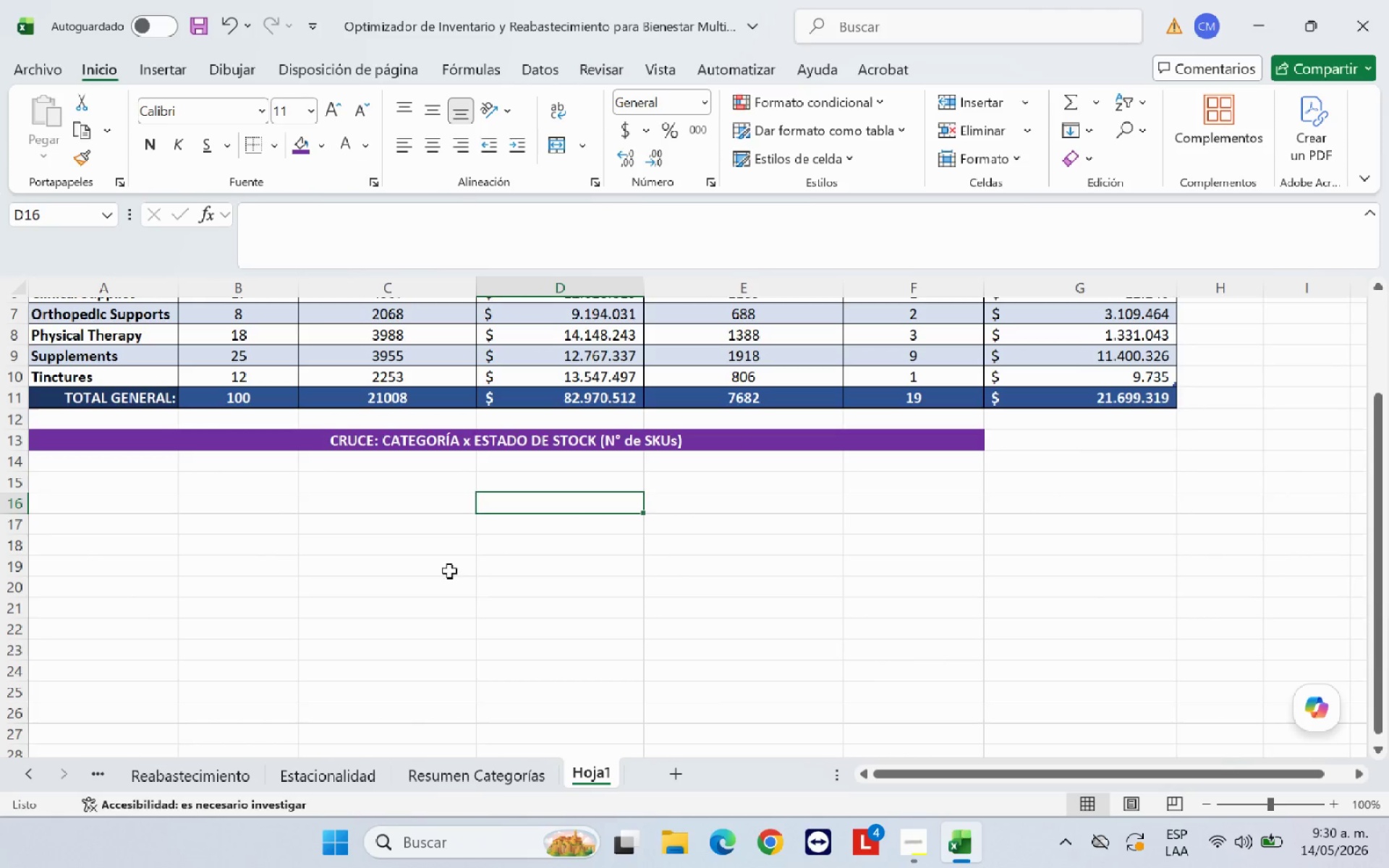 
scroll: coordinate [256, 536], scroll_direction: up, amount: 2.0
 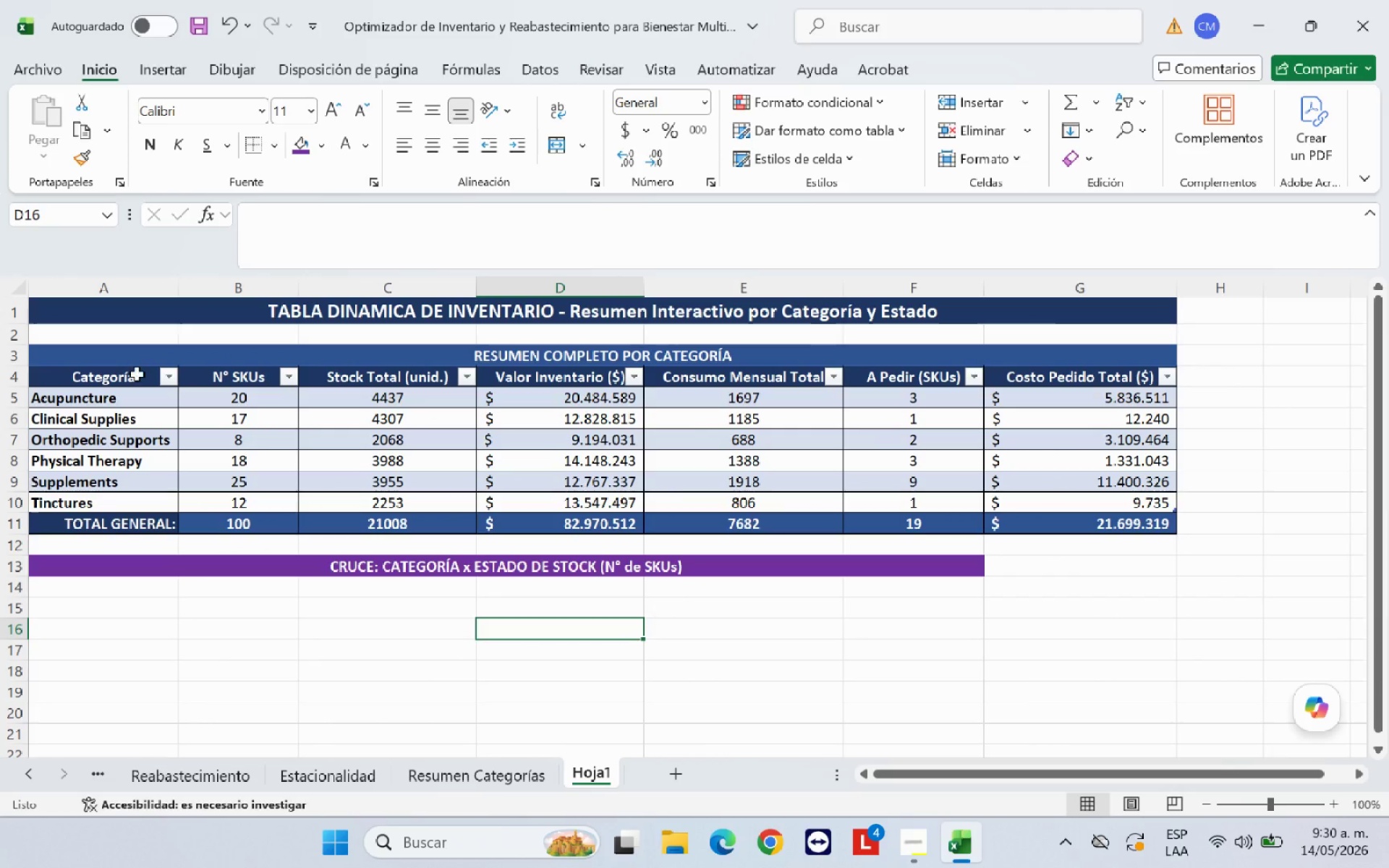 
left_click_drag(start_coordinate=[137, 375], to_coordinate=[146, 516])
 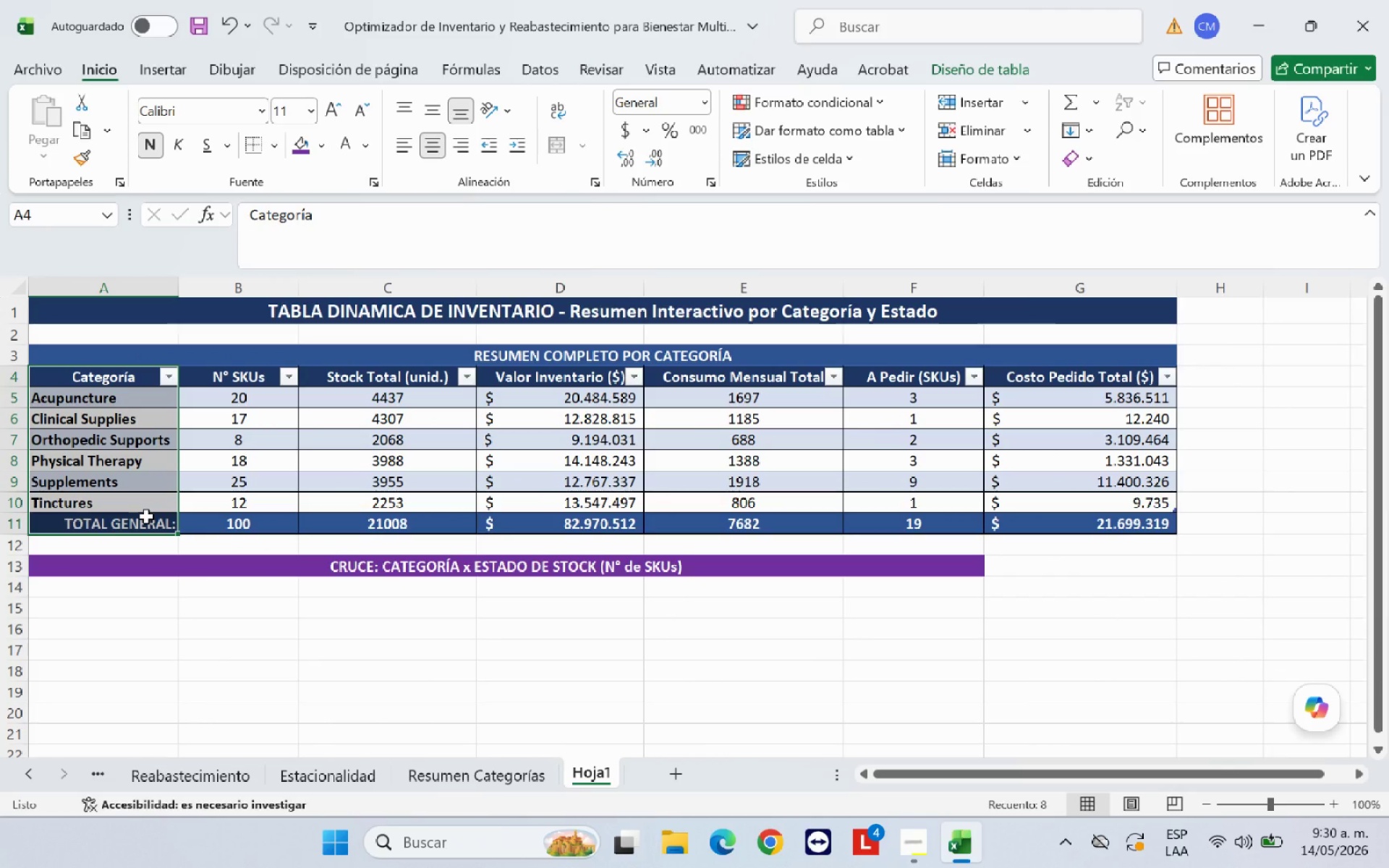 
key(Control+C)
 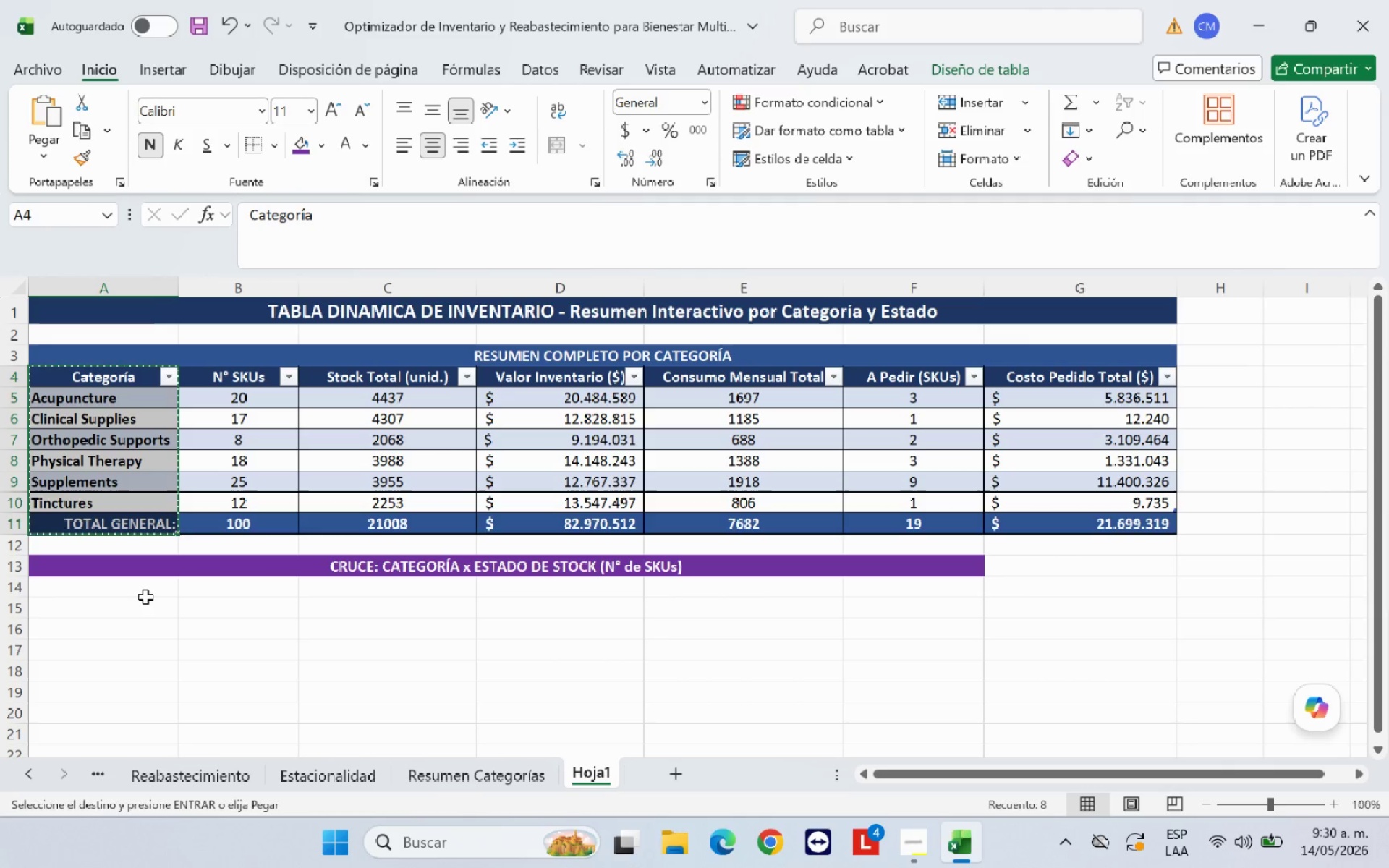 
left_click([148, 592])
 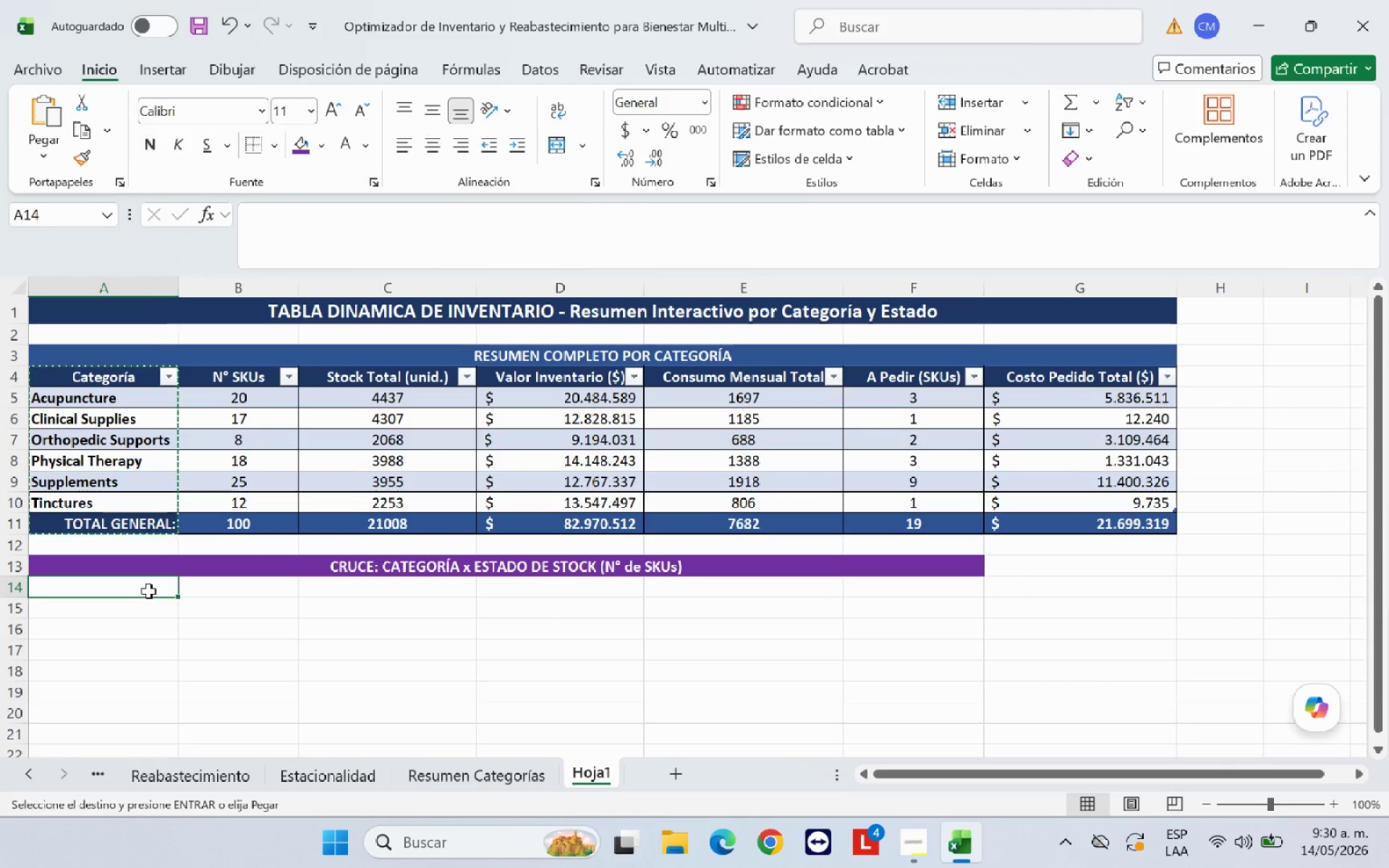 
key(Control+V)
 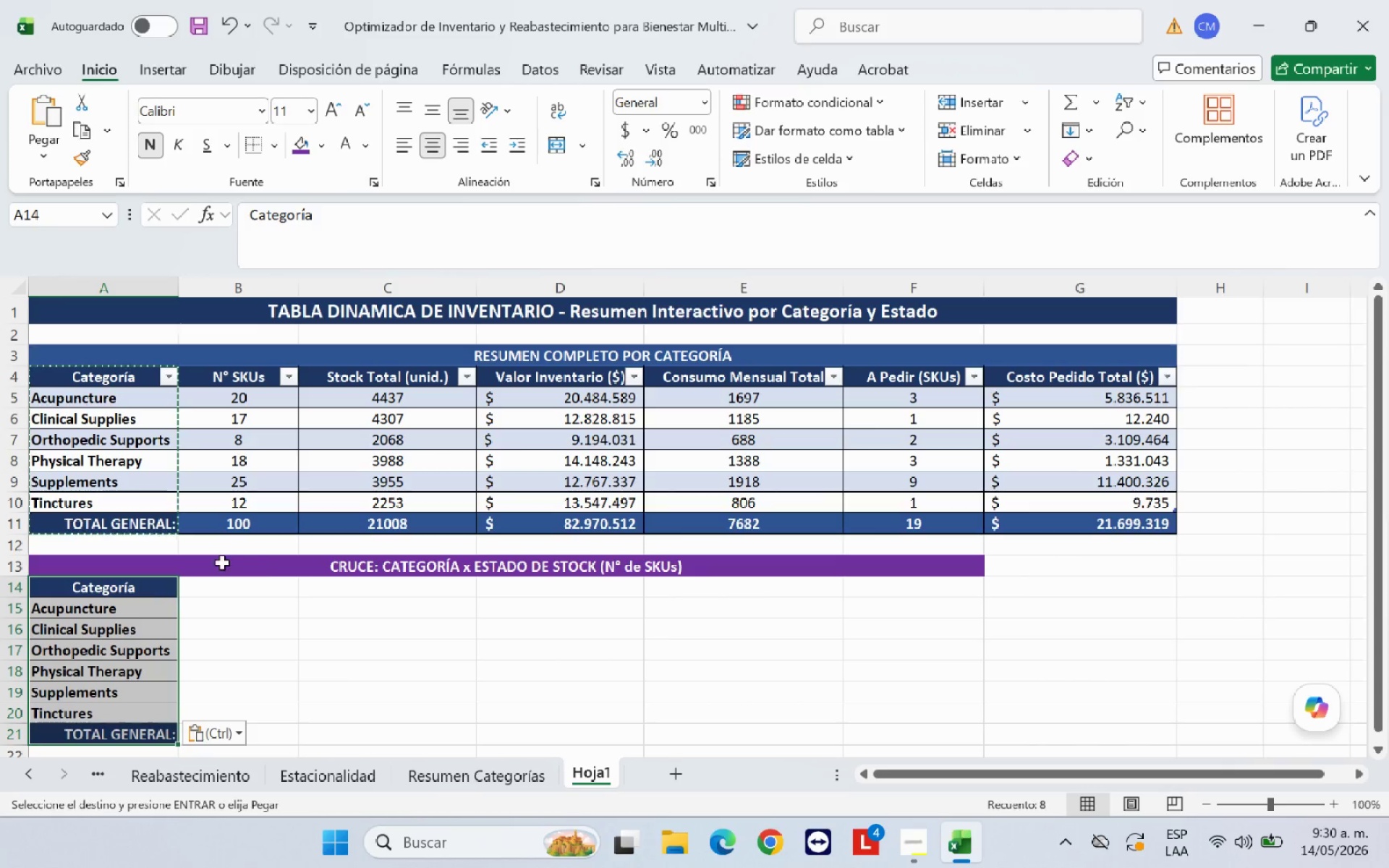 
left_click([271, 563])
 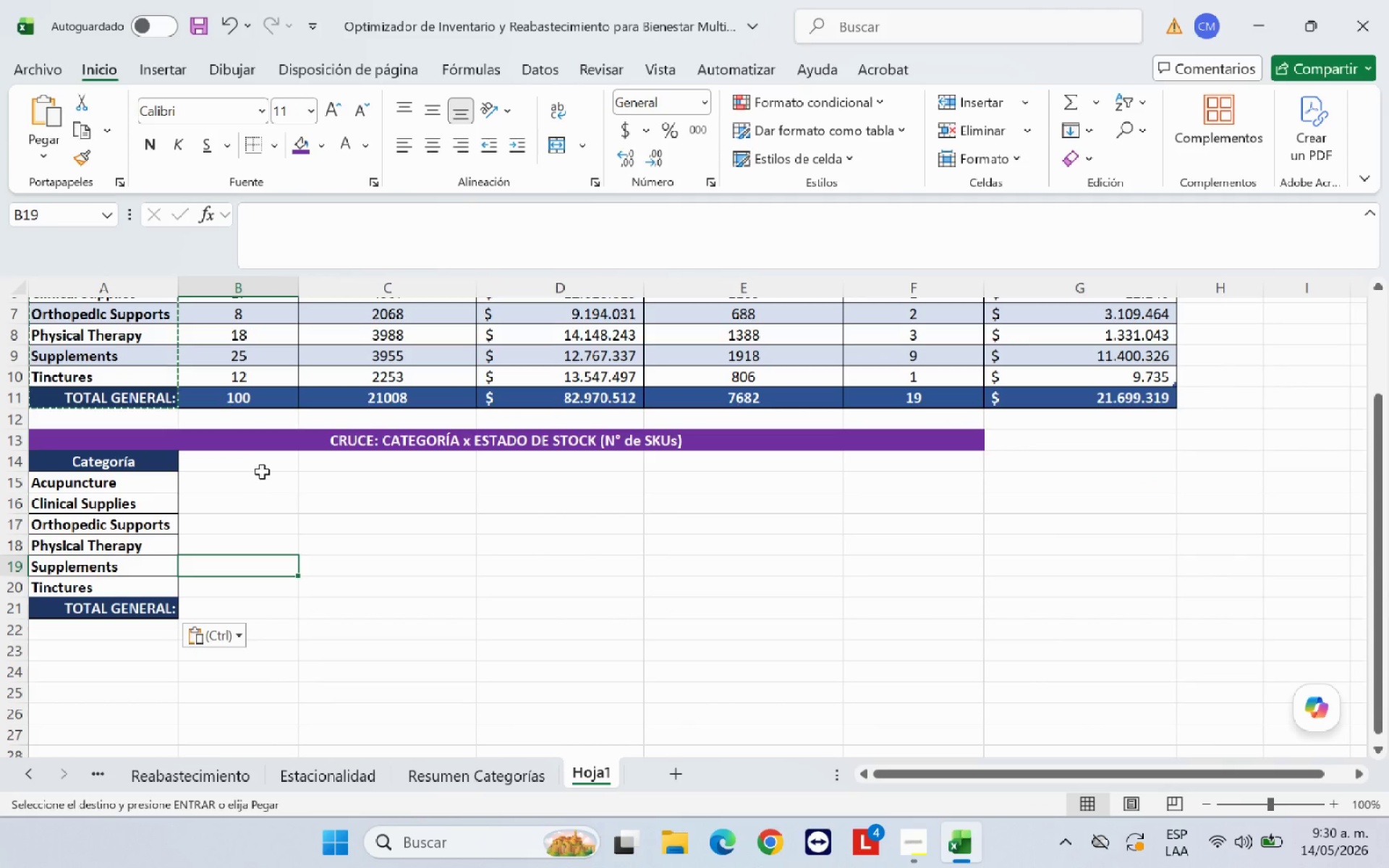 
scroll: coordinate [271, 563], scroll_direction: down, amount: 2.0
 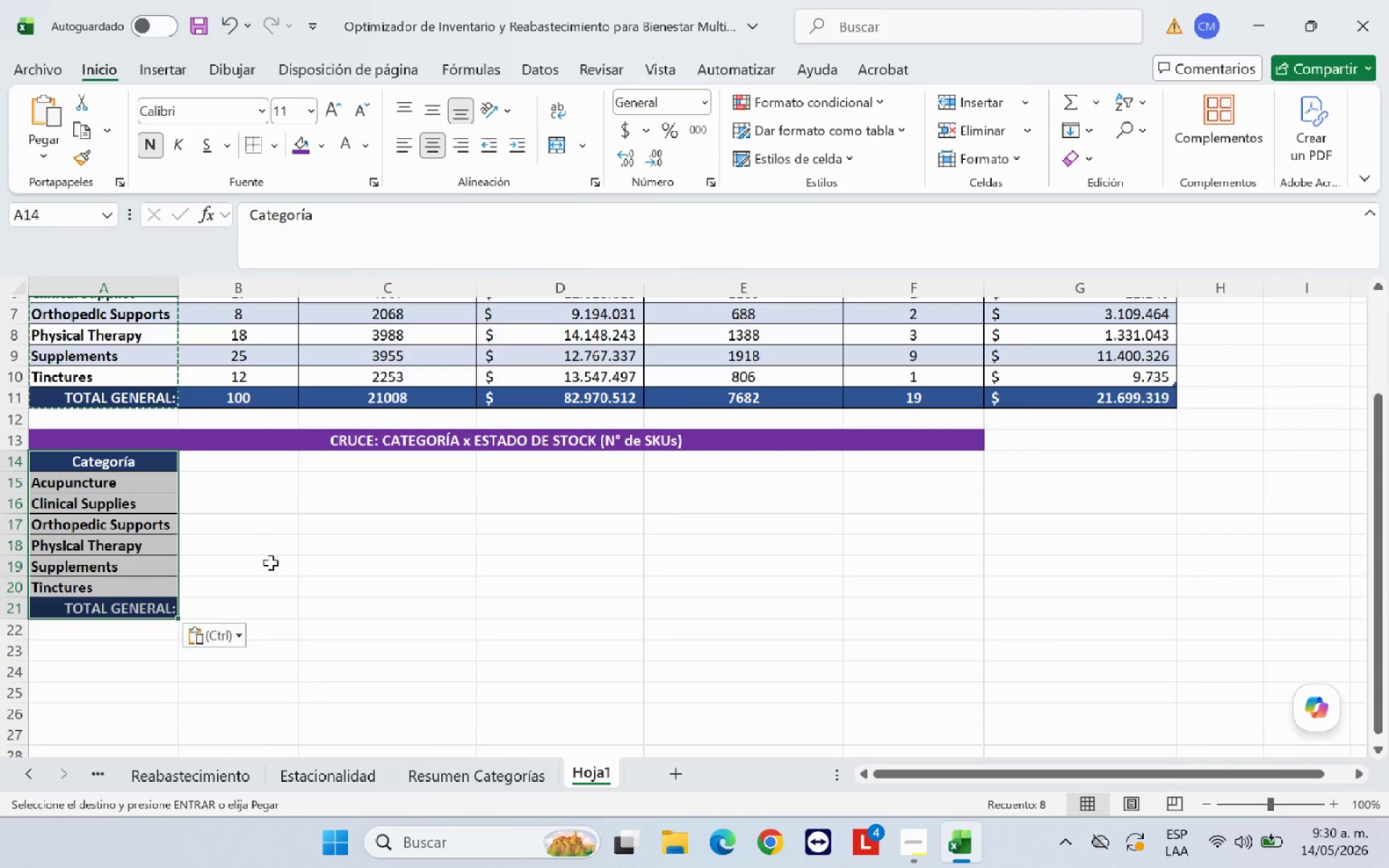 
left_click([263, 466])
 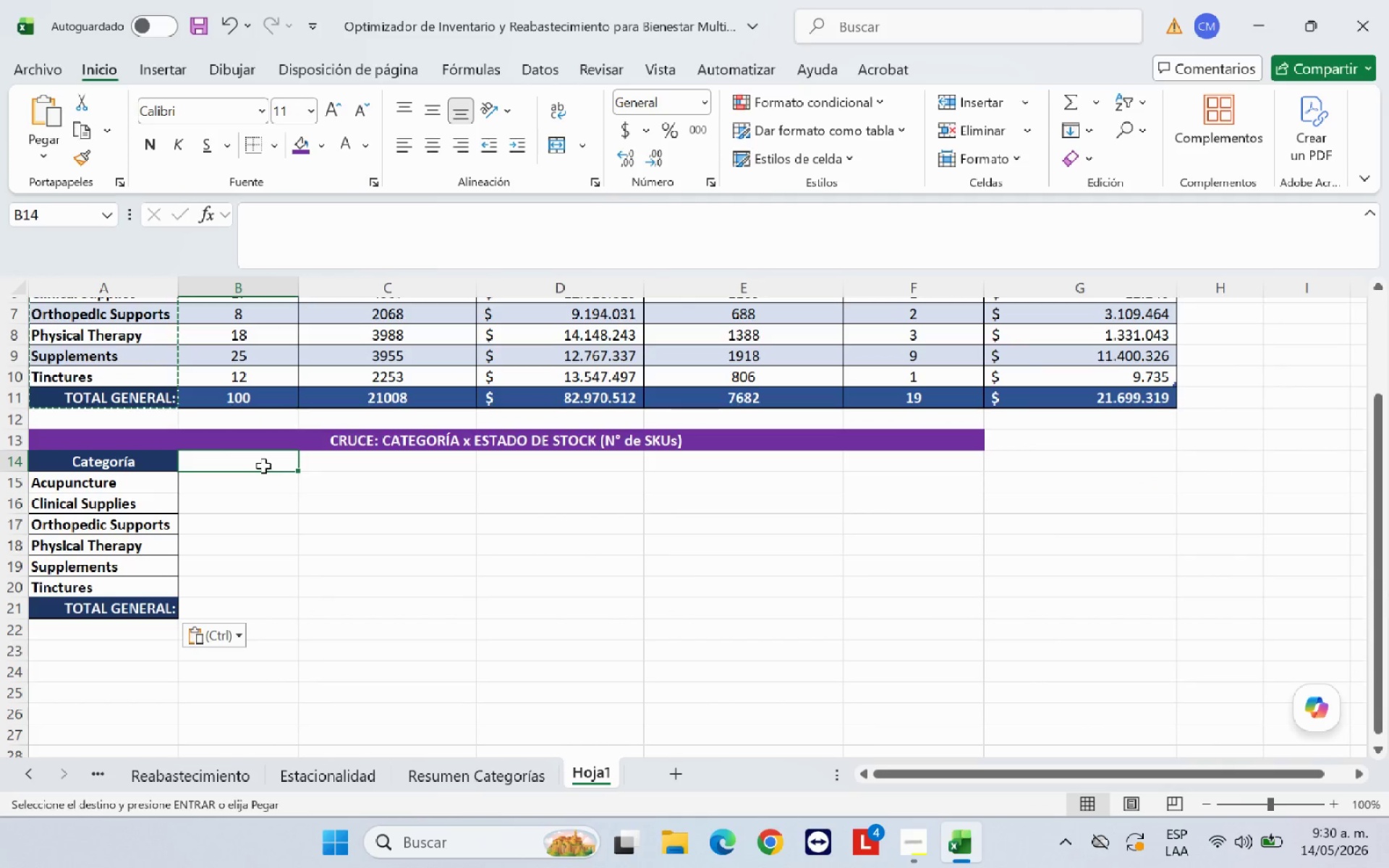 
type(Reposicioi)
key(Backspace)
type(n)
 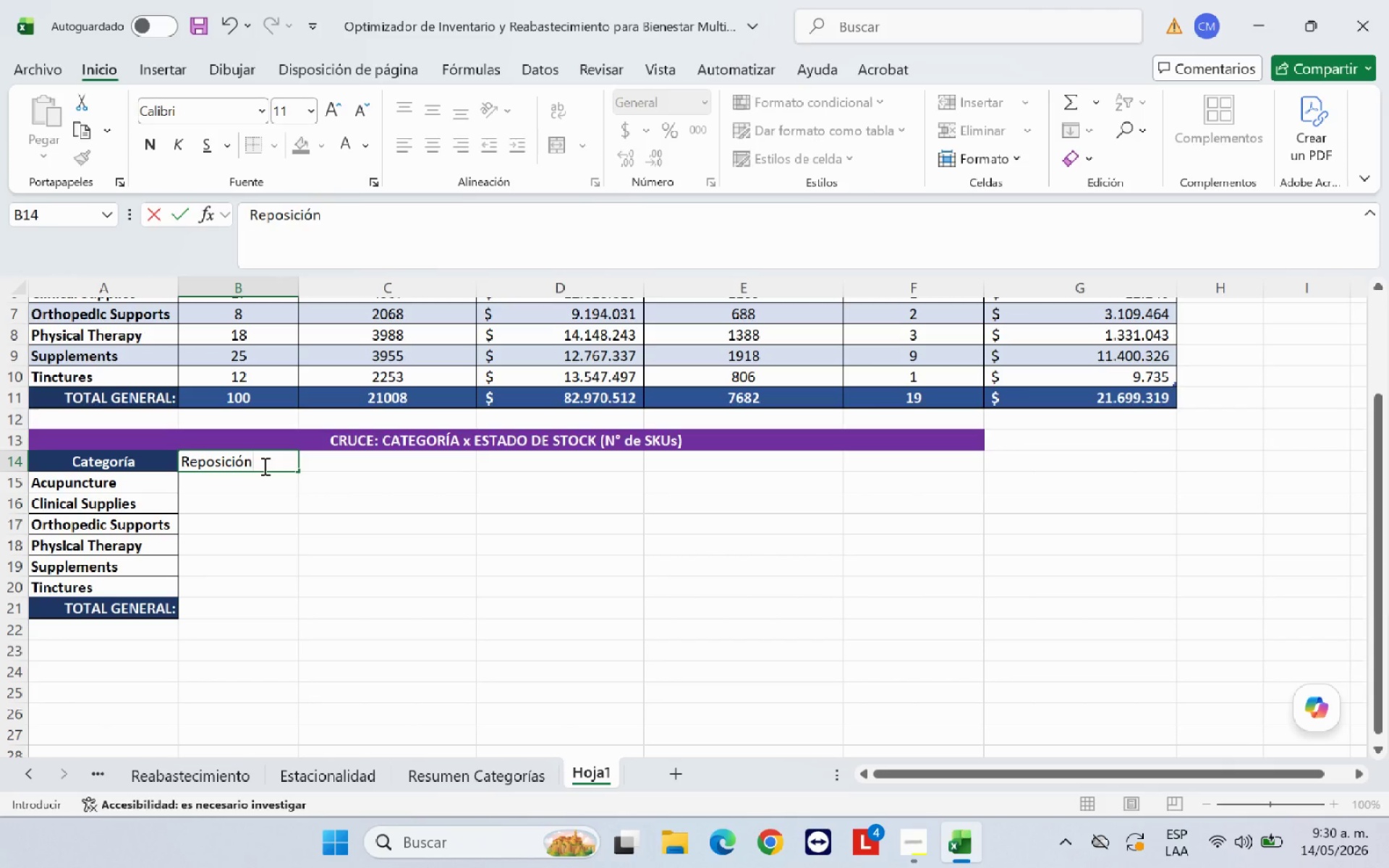 
hold_key(key=Semicolon, duration=0.52)
 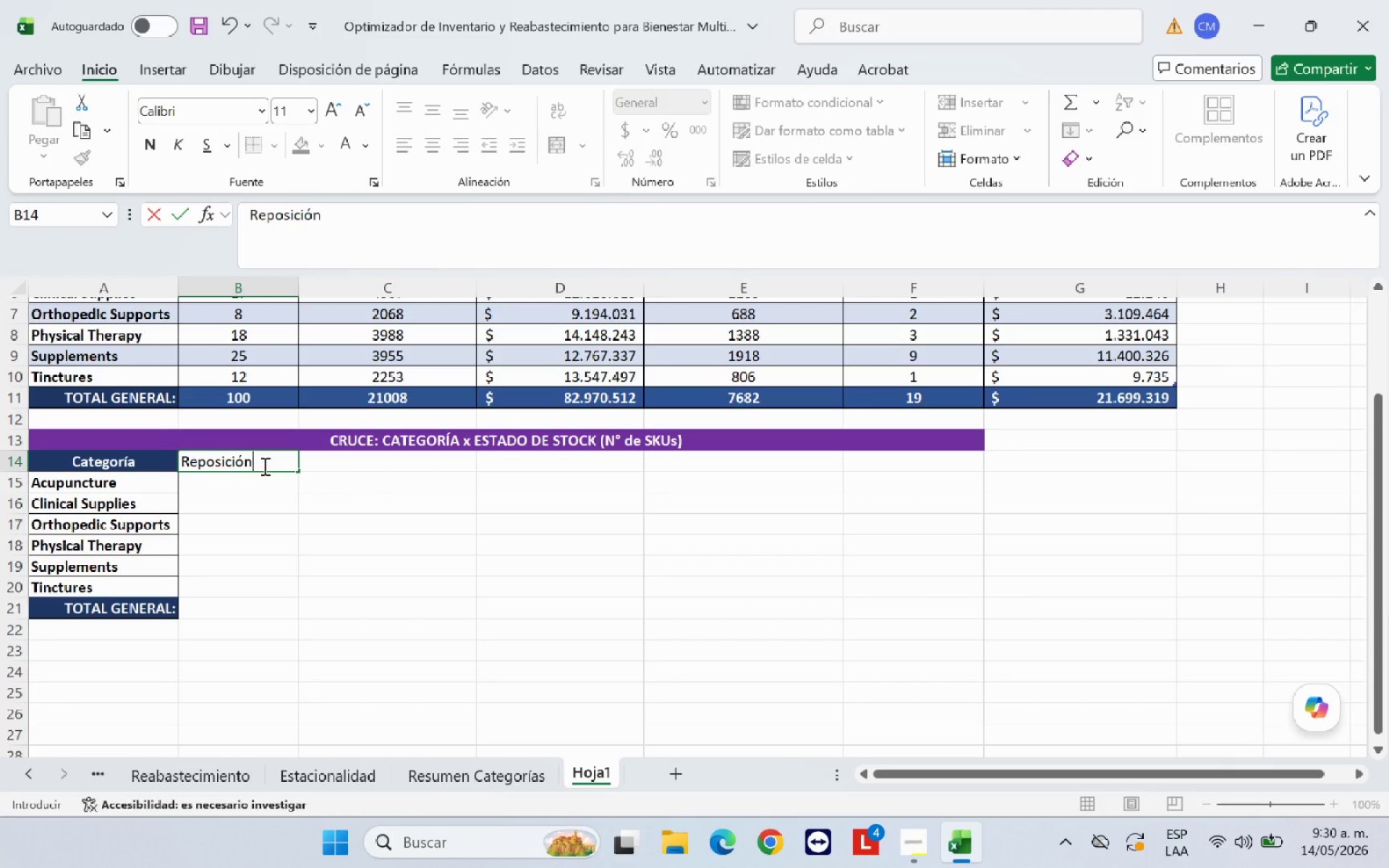 
type( Inmediata)
 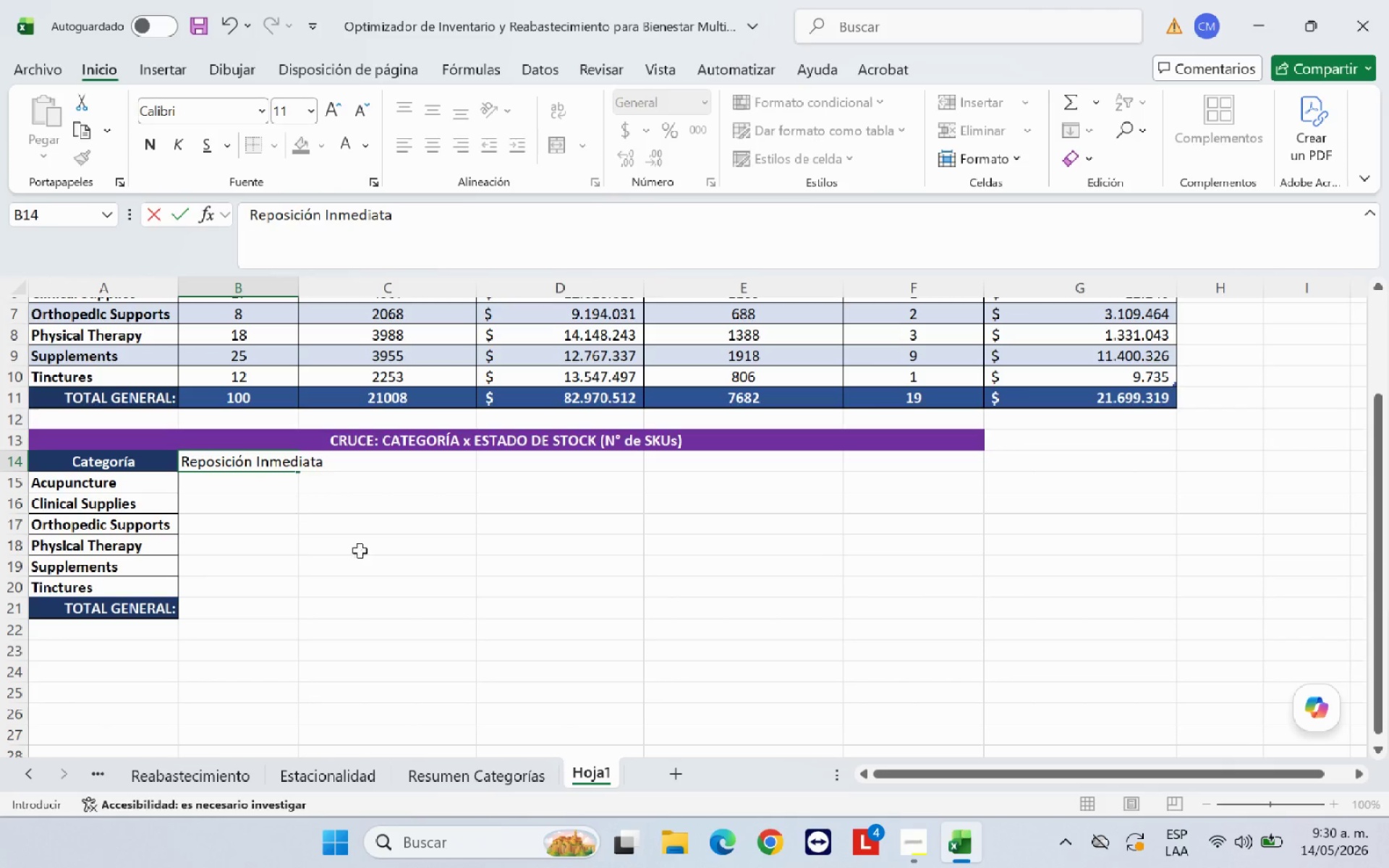 
left_click([458, 578])
 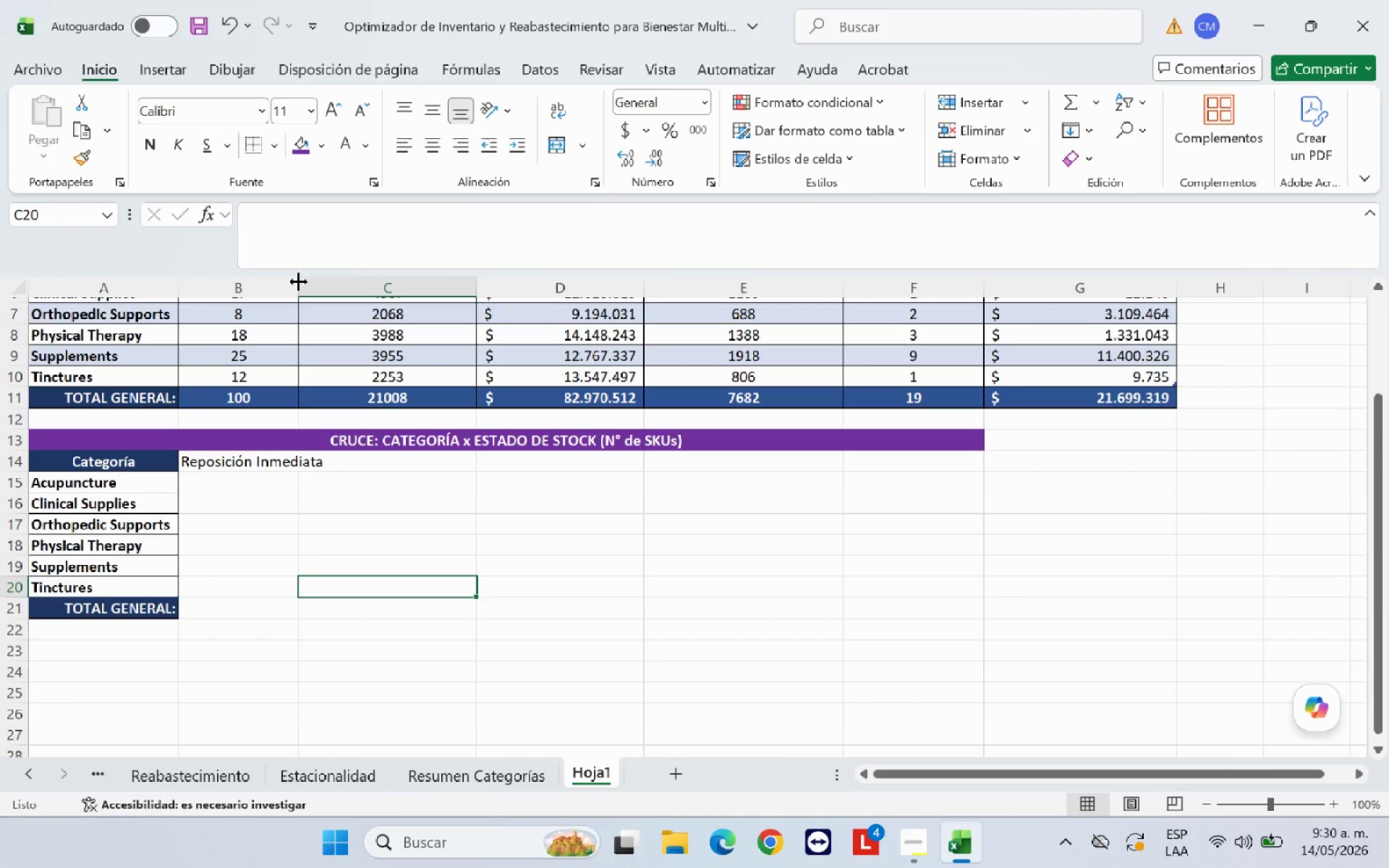 
left_click_drag(start_coordinate=[297, 285], to_coordinate=[334, 284])
 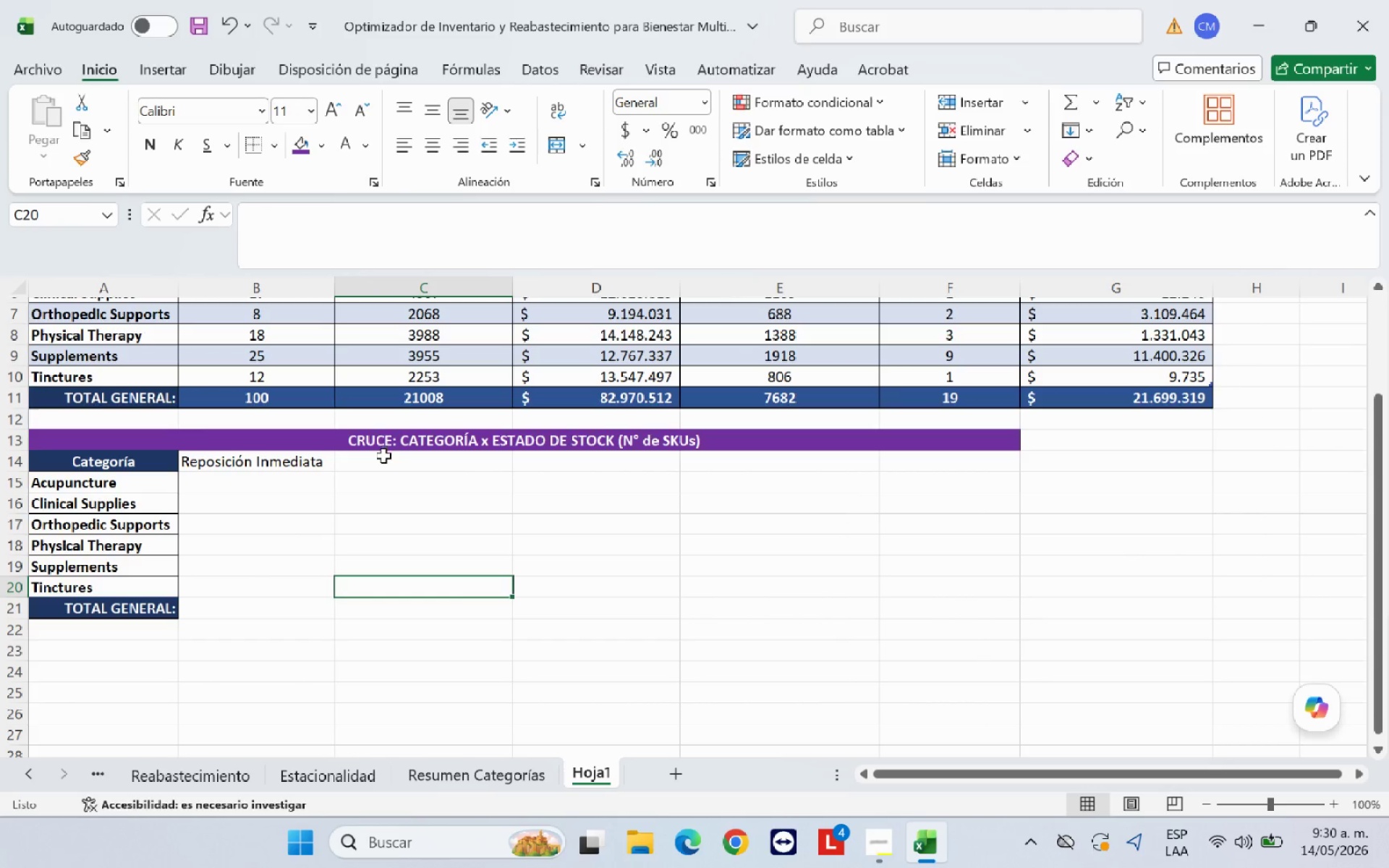 
left_click([383, 456])
 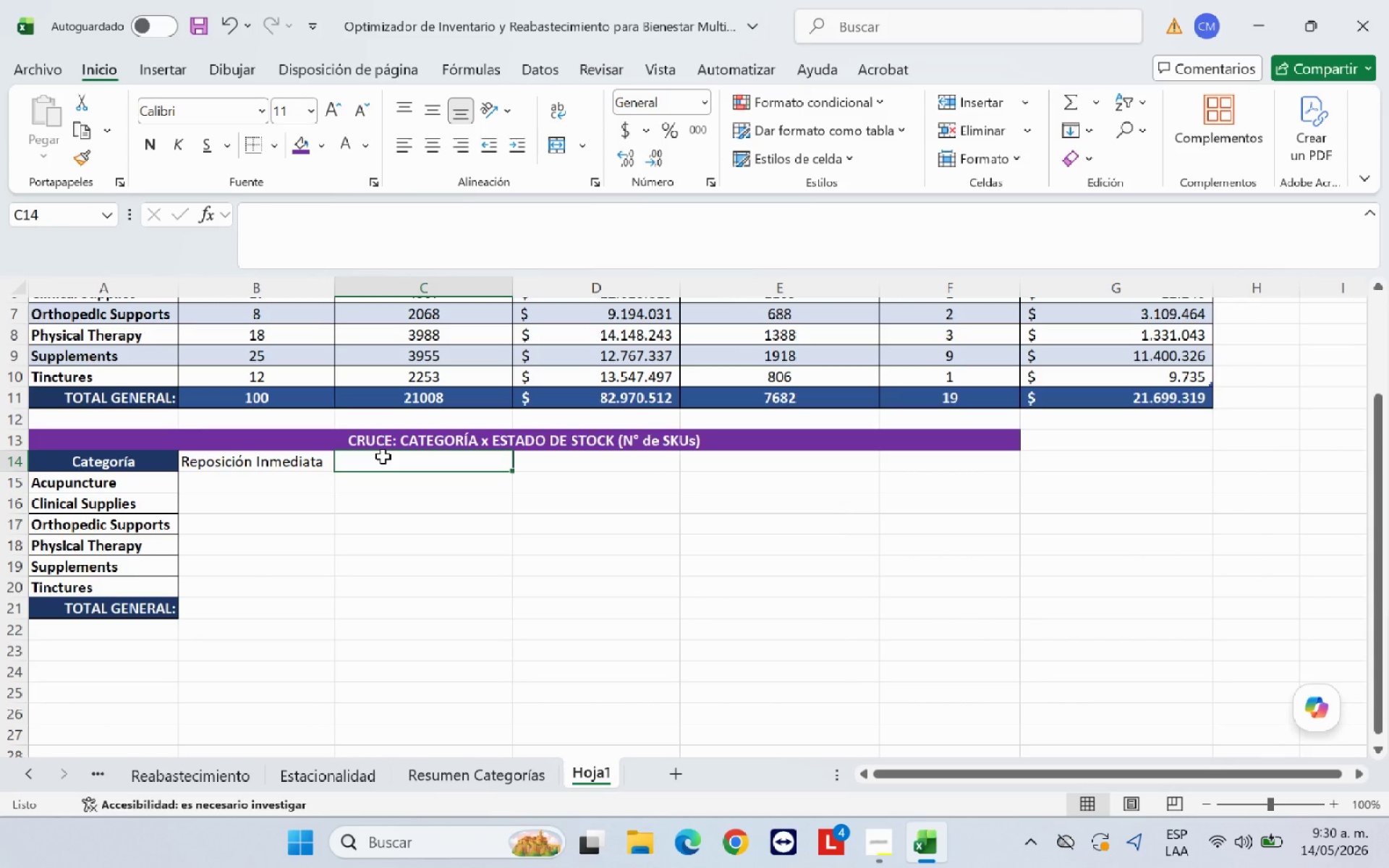 
type(Stock Bajo)
 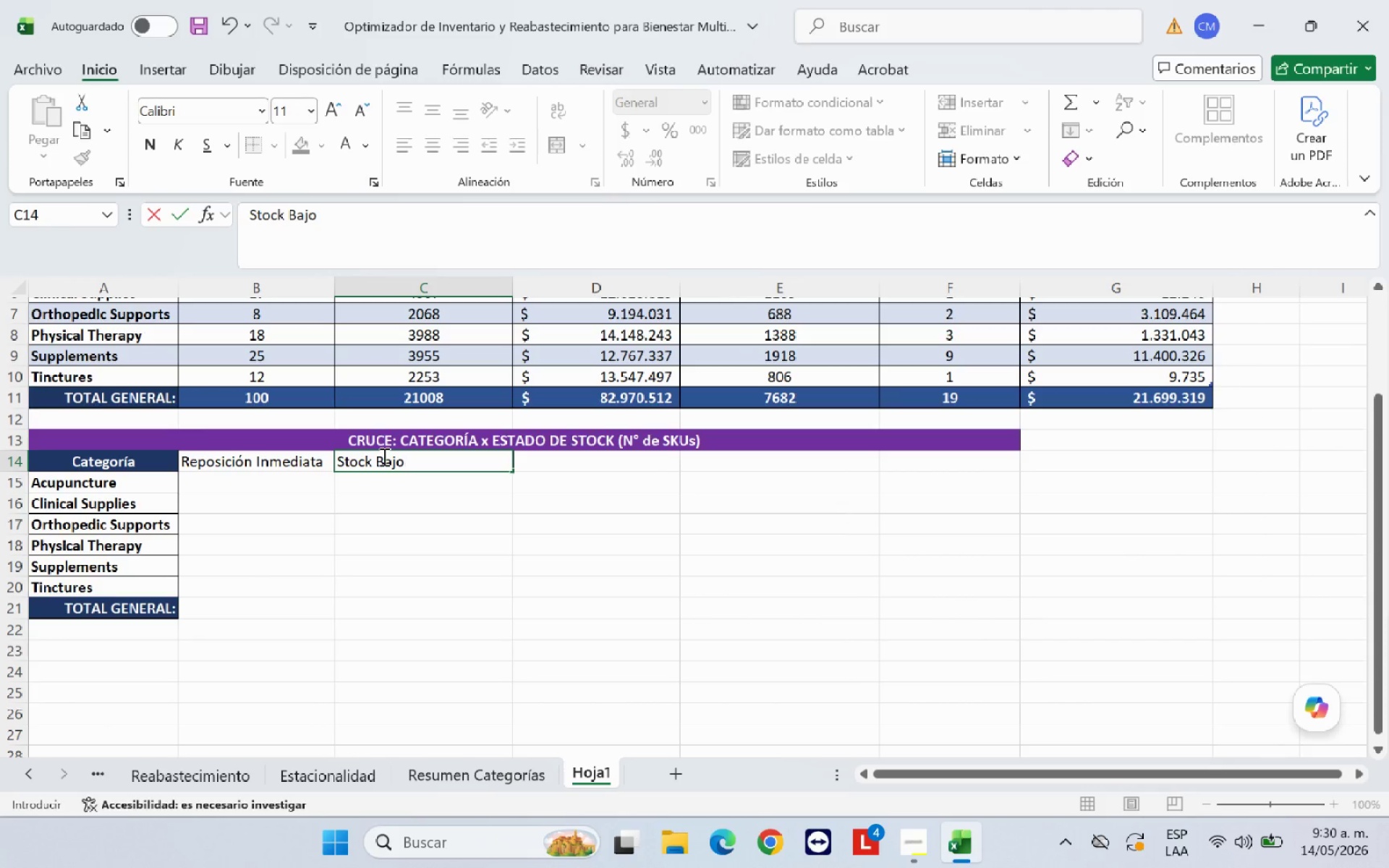 
key(ArrowRight)
 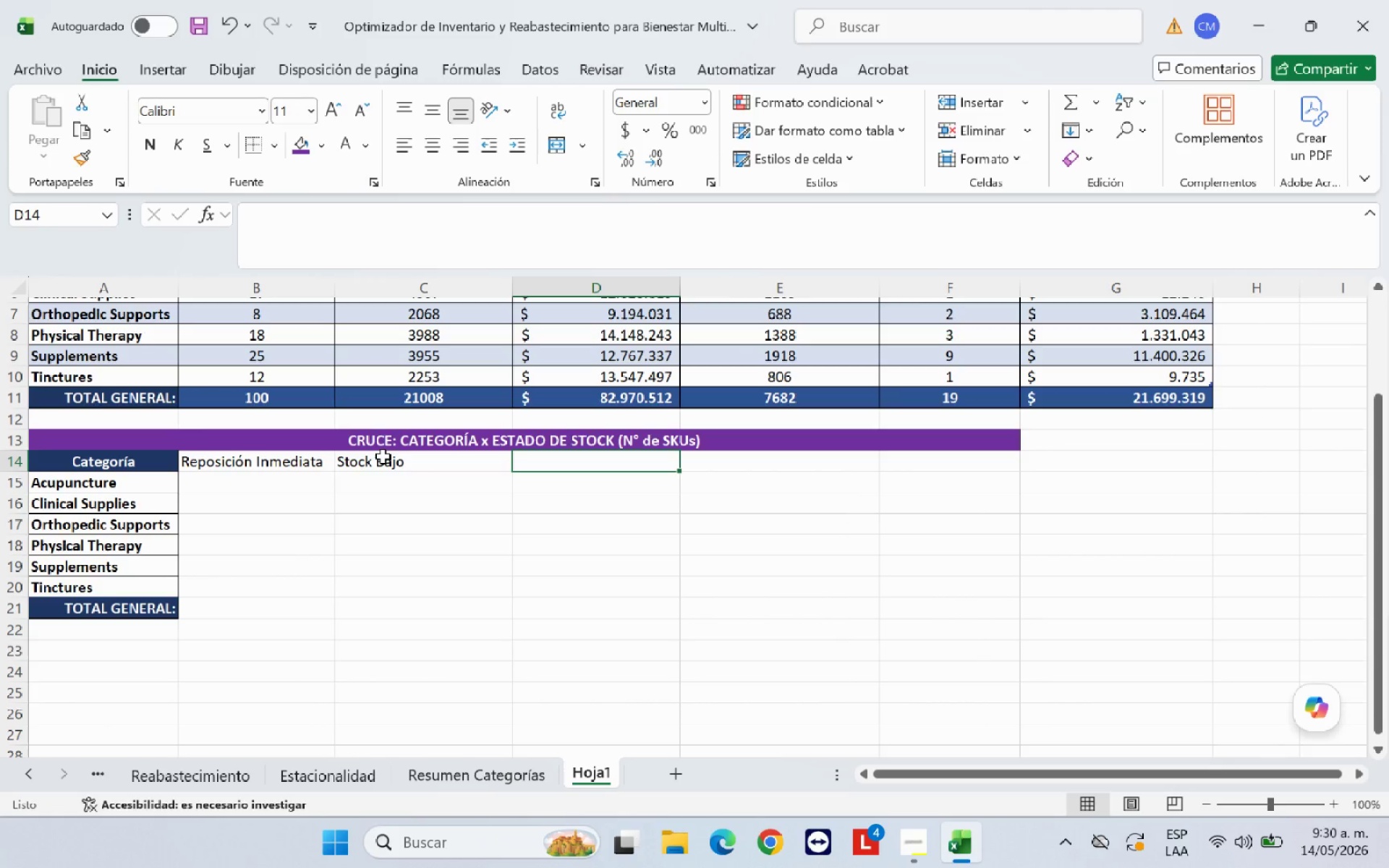 
type(B)
key(Backspace)
type(Normal)
 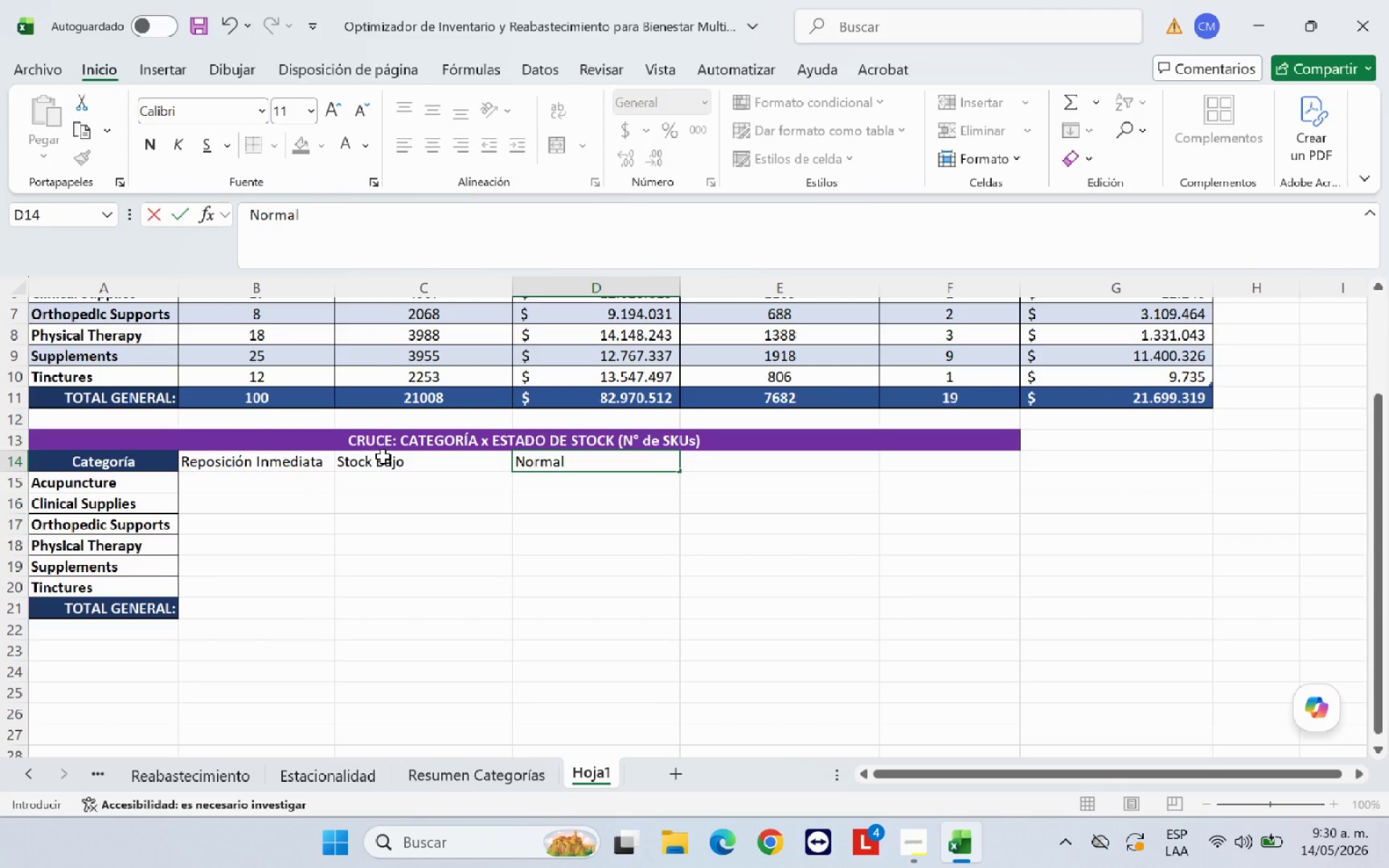 
key(ArrowRight)
 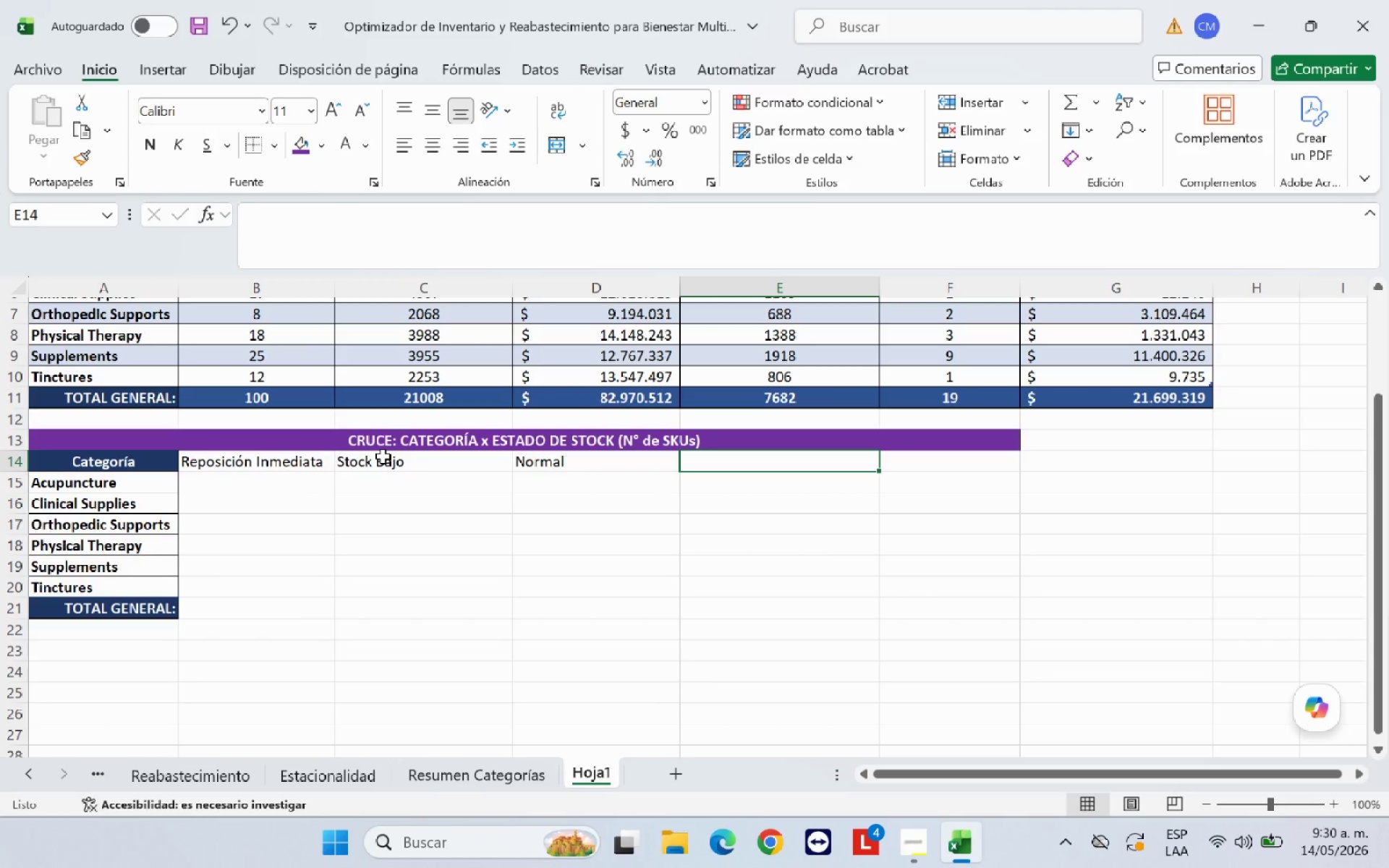 
type(Stock Alto)
 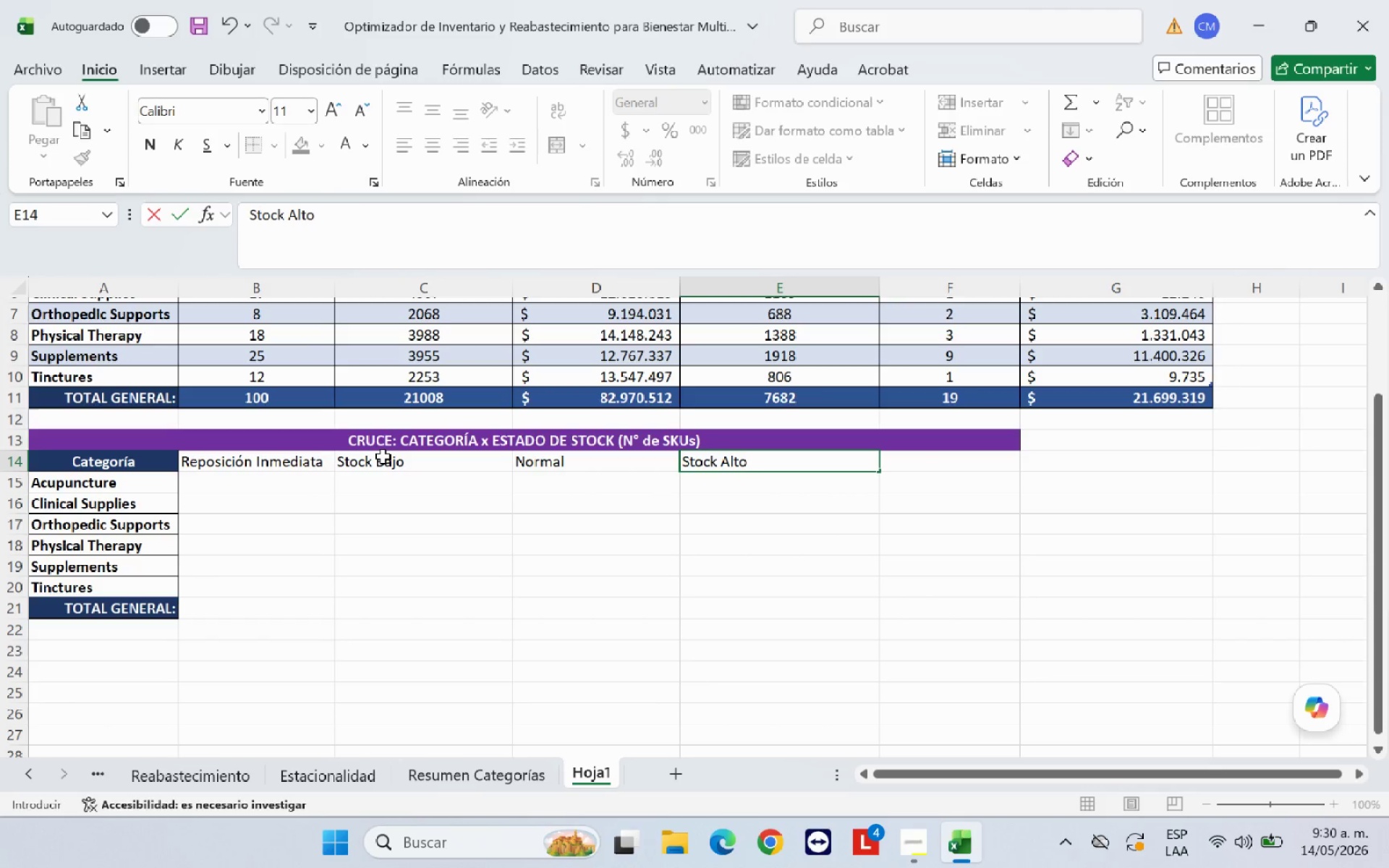 
key(ArrowRight)
 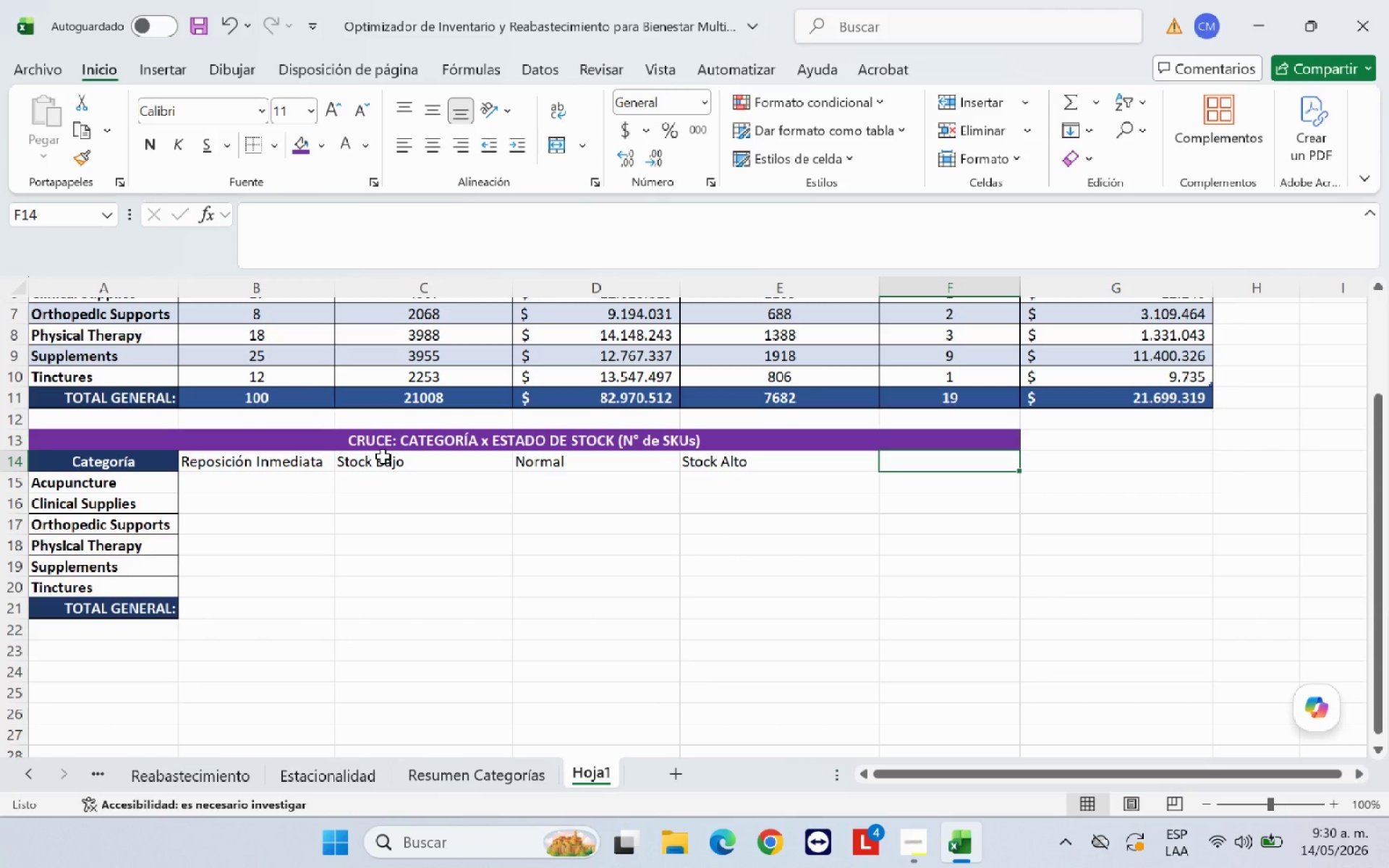 
type(TOTAL)
 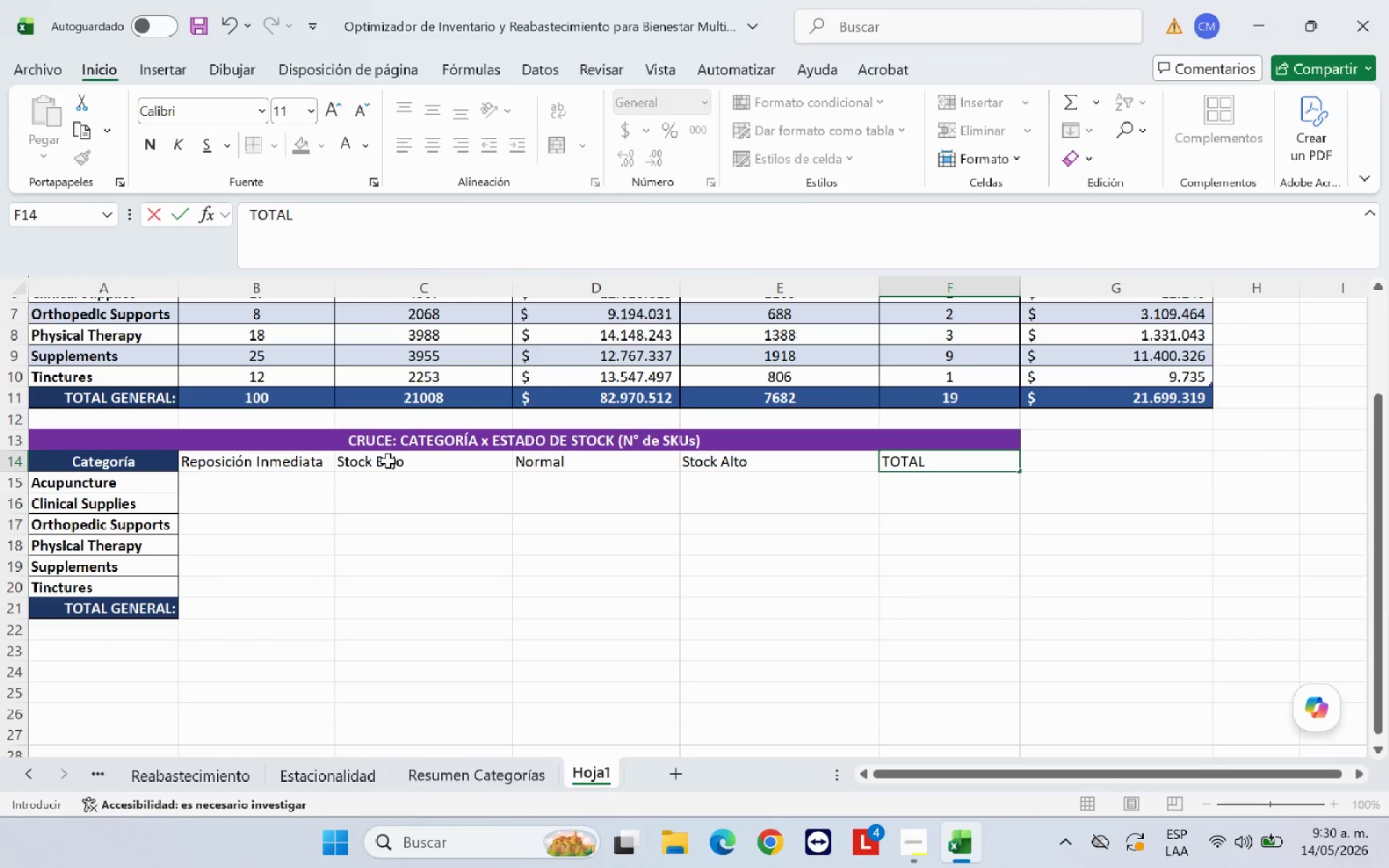 
left_click([676, 539])
 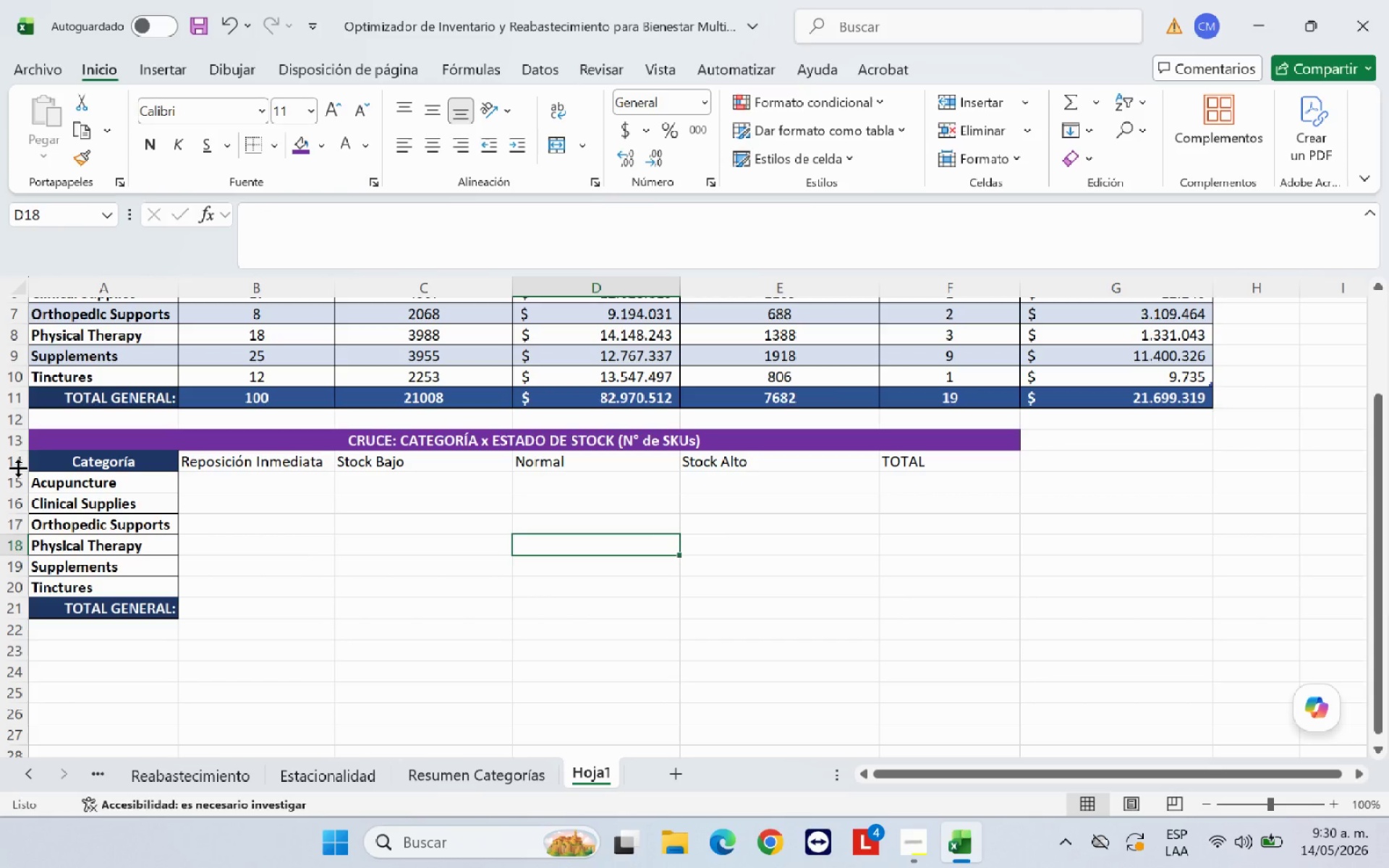 
left_click([8, 464])
 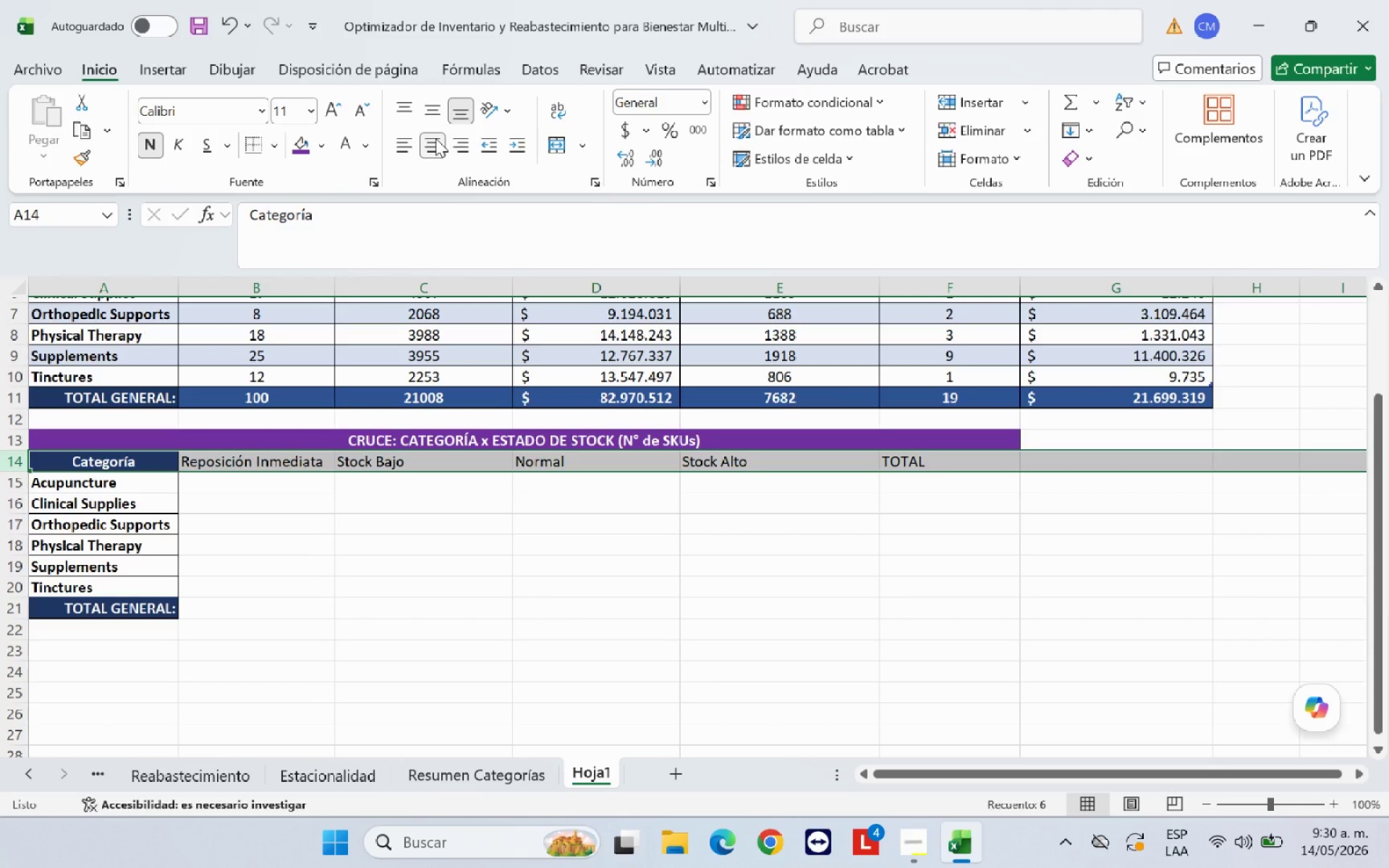 
left_click([436, 138])
 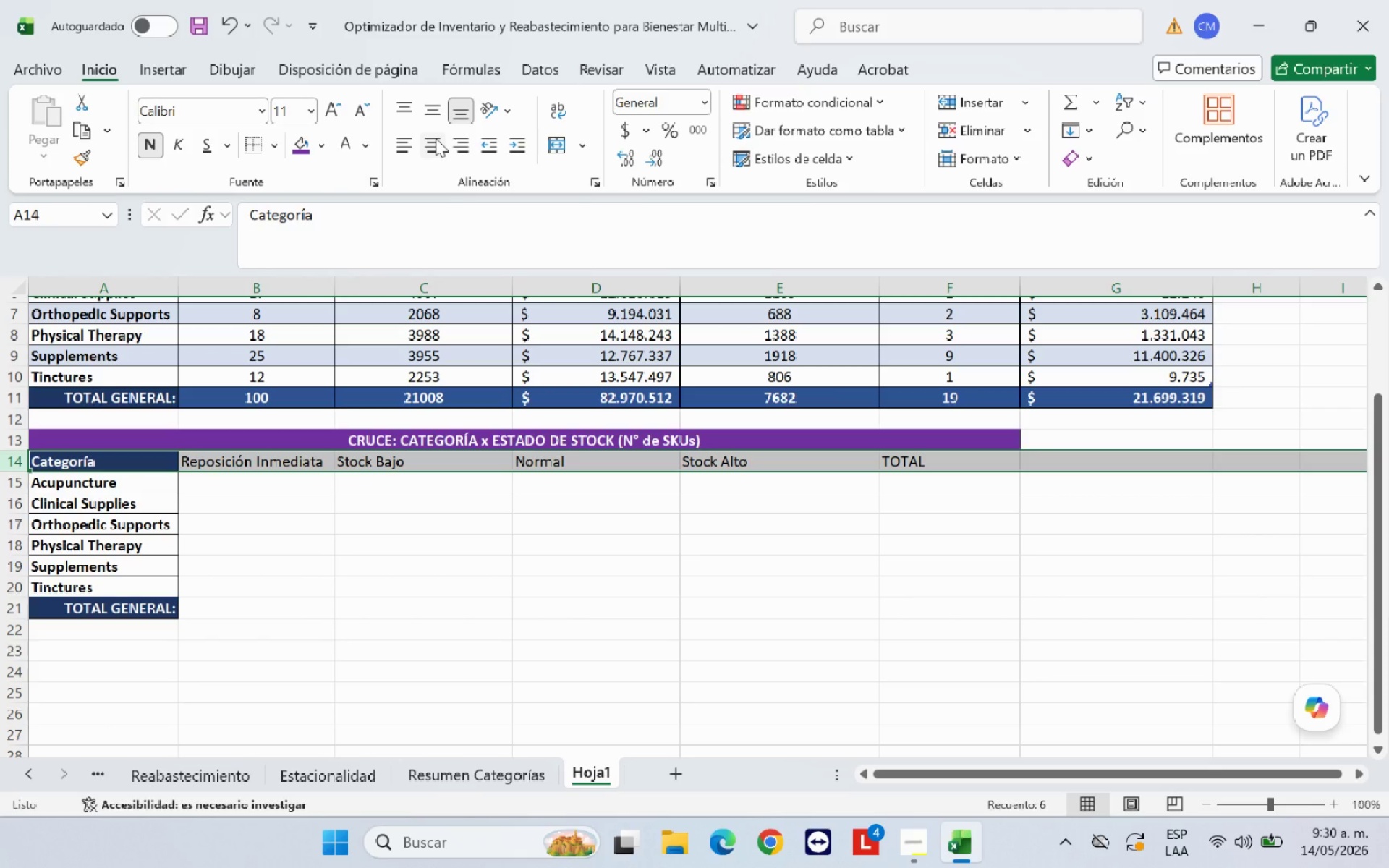 
left_click([436, 138])
 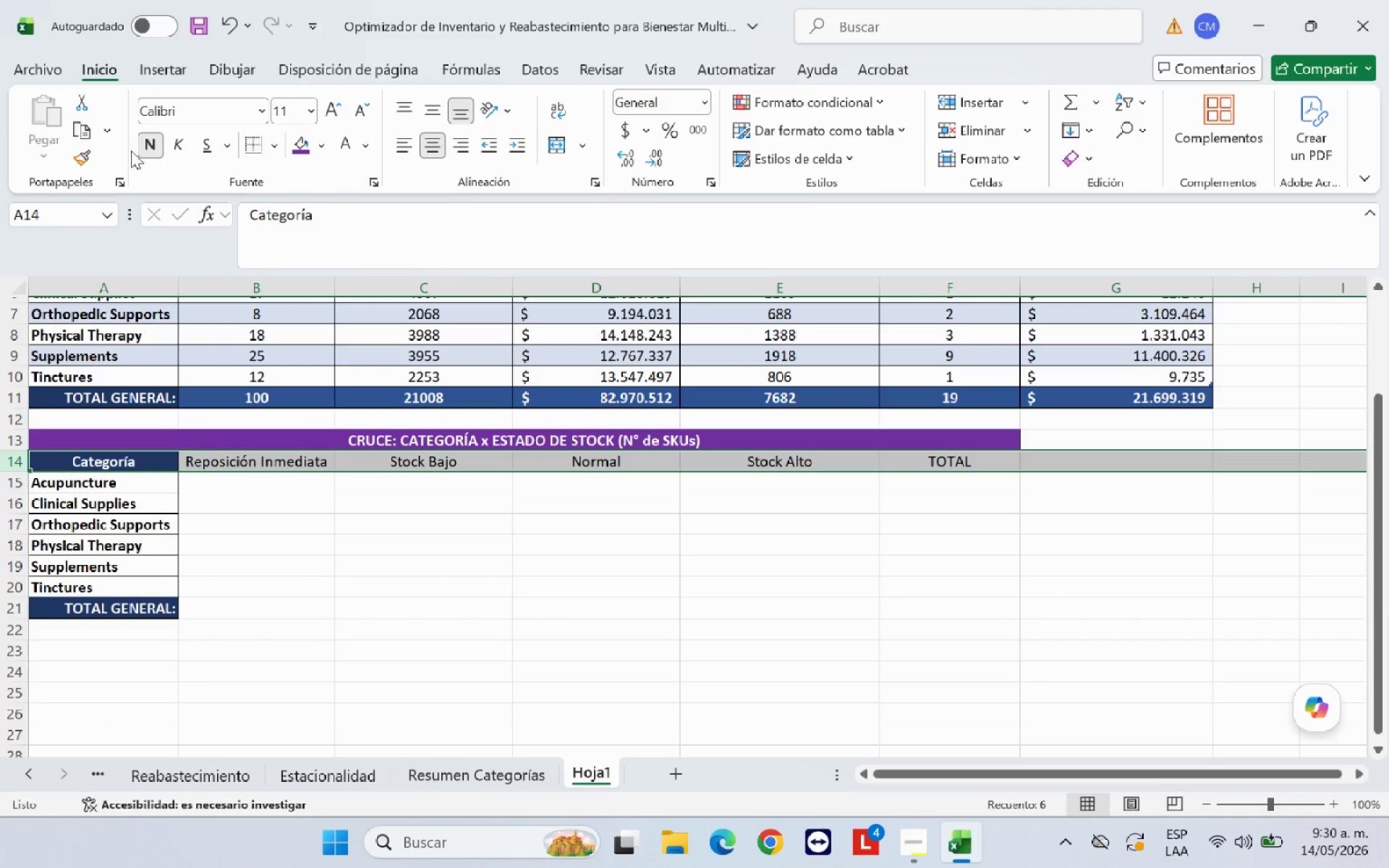 
left_click([146, 141])
 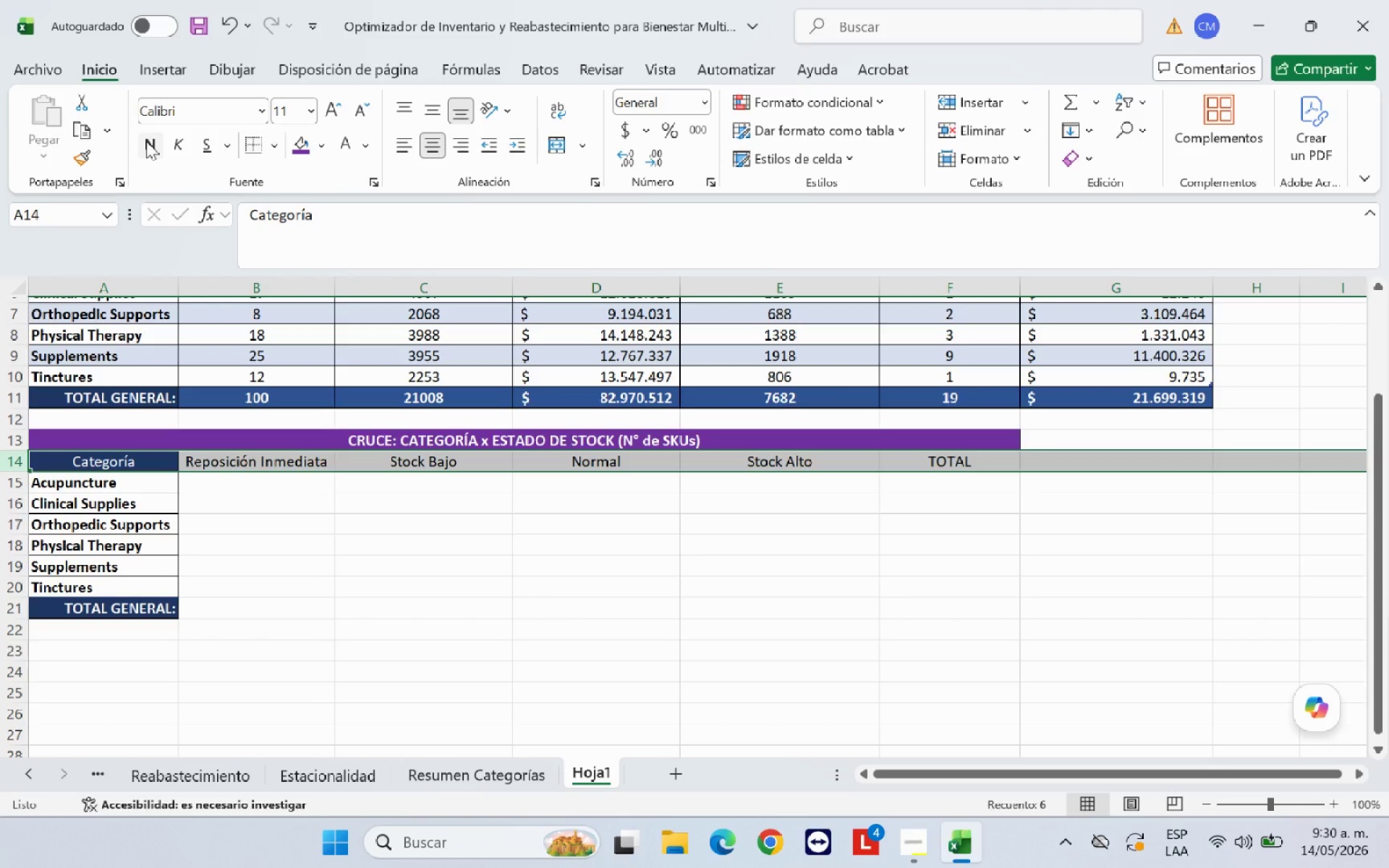 
left_click([146, 141])
 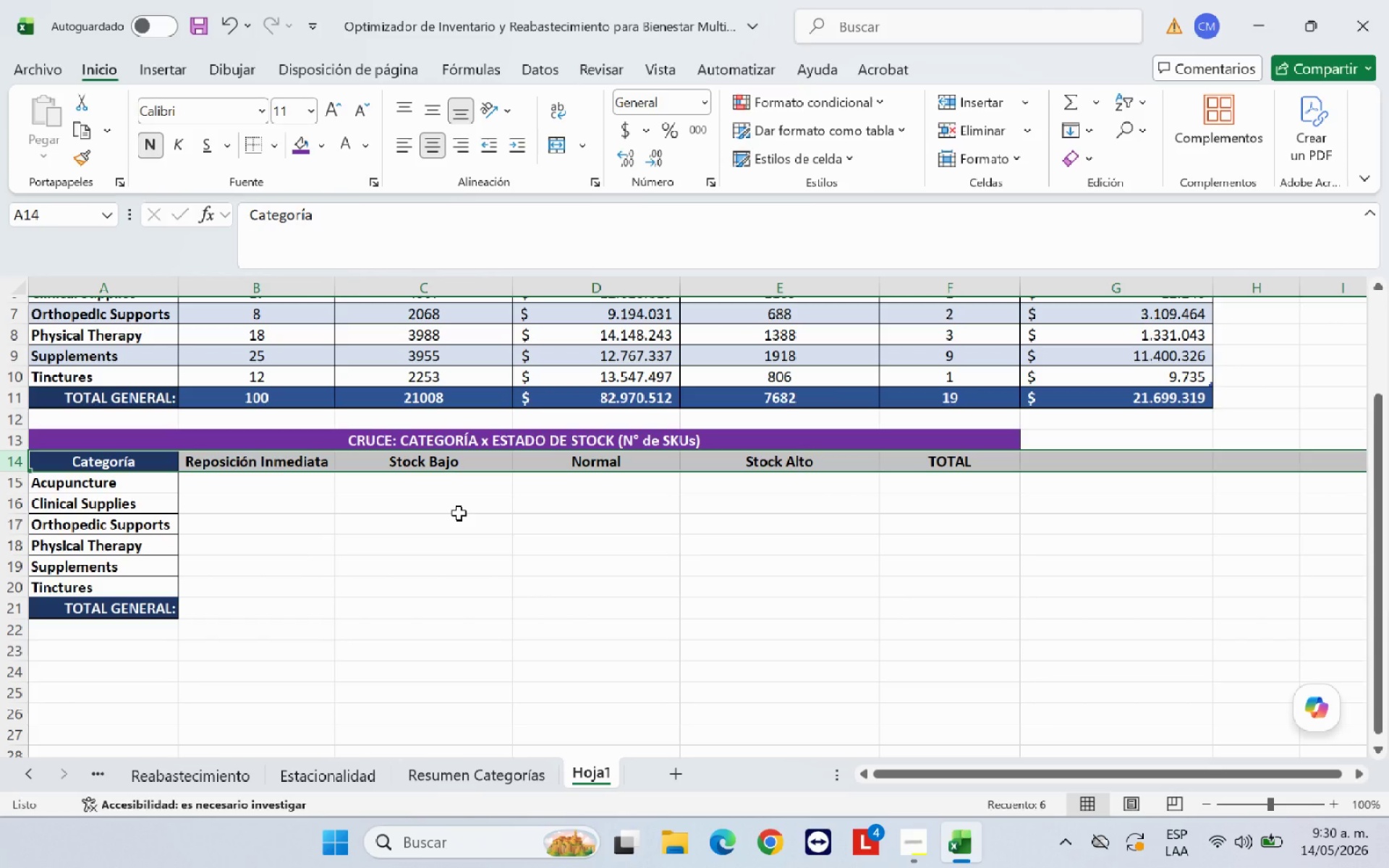 
left_click([459, 513])
 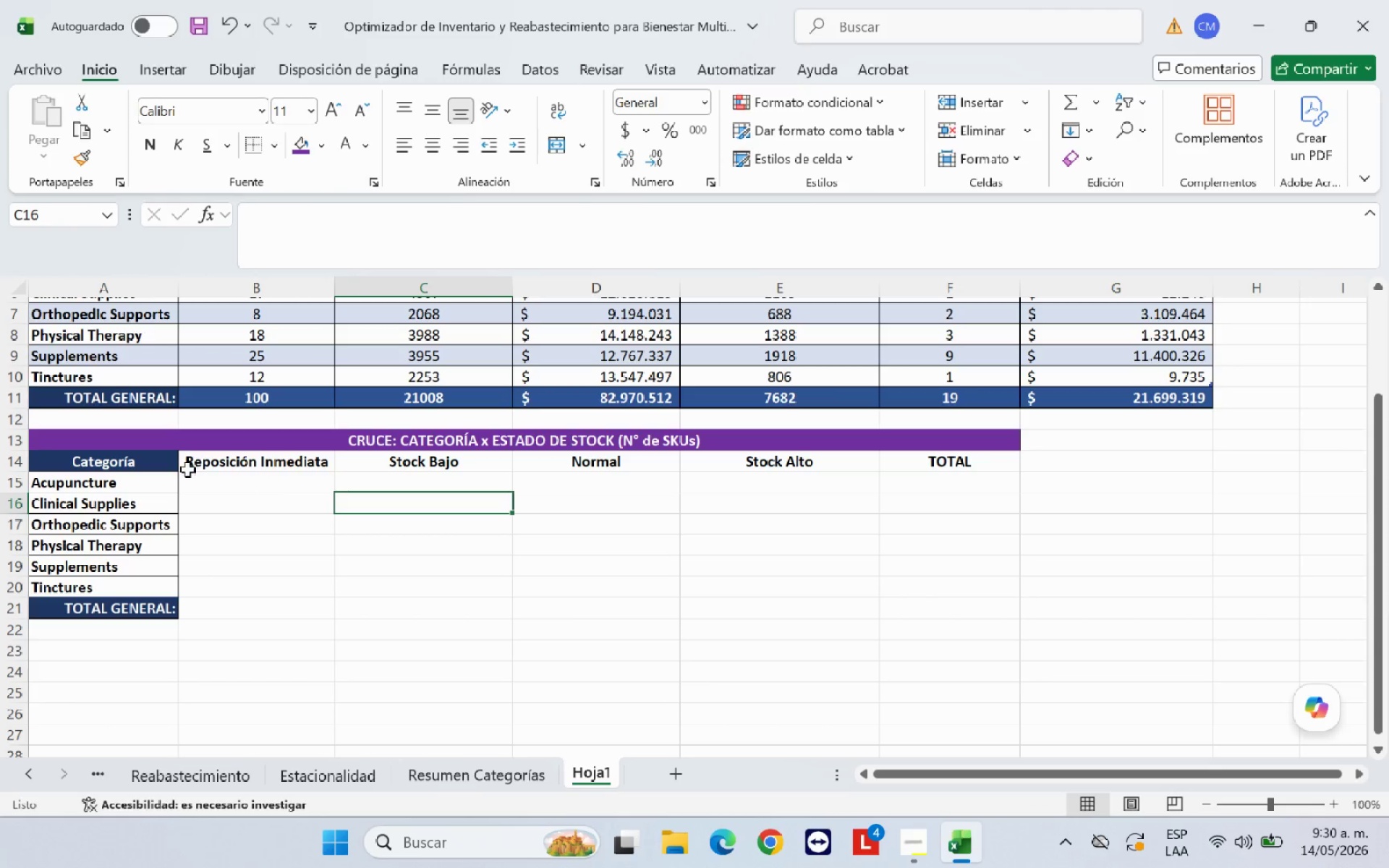 
left_click([153, 461])
 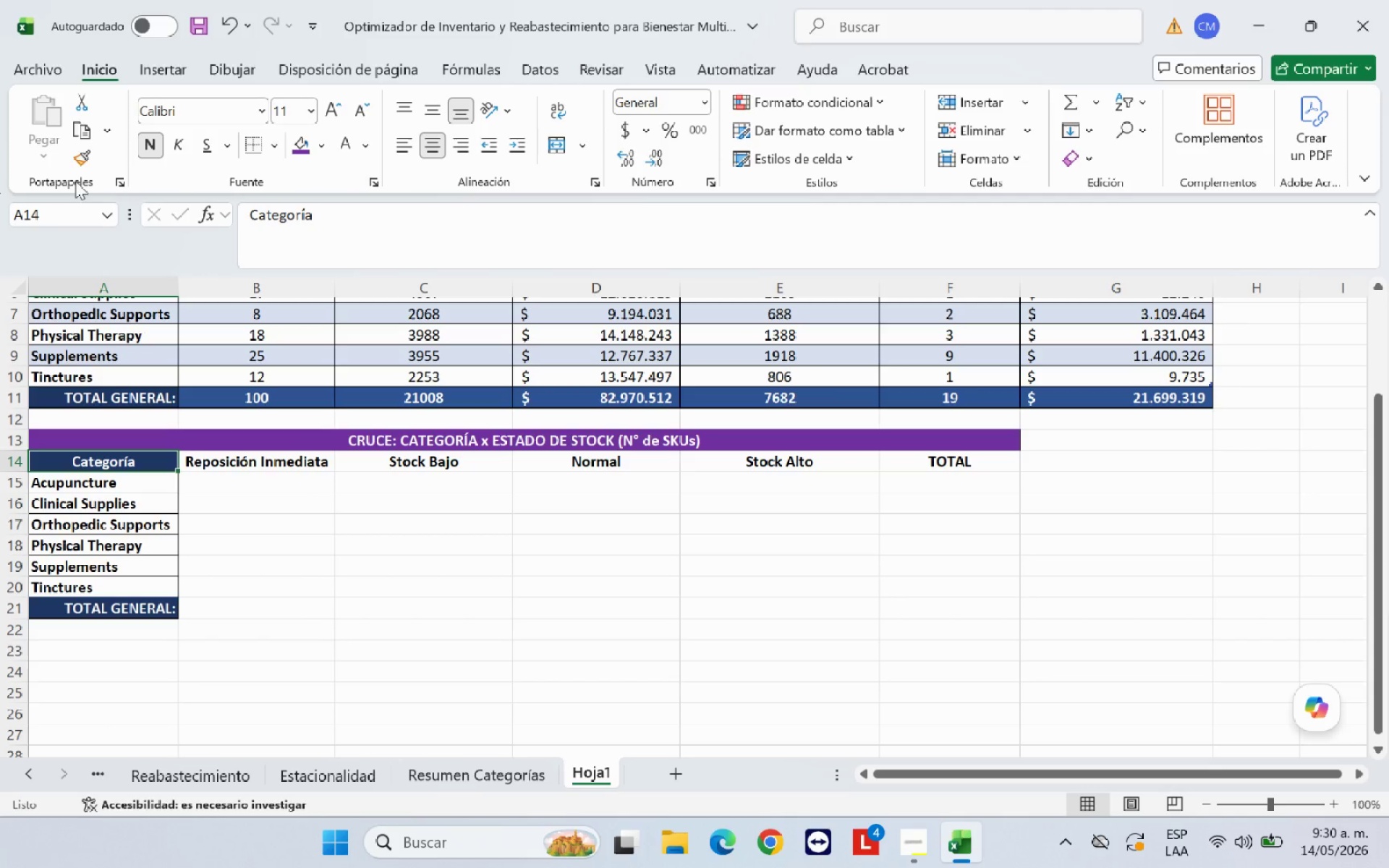 
left_click_drag(start_coordinate=[86, 166], to_coordinate=[85, 163])
 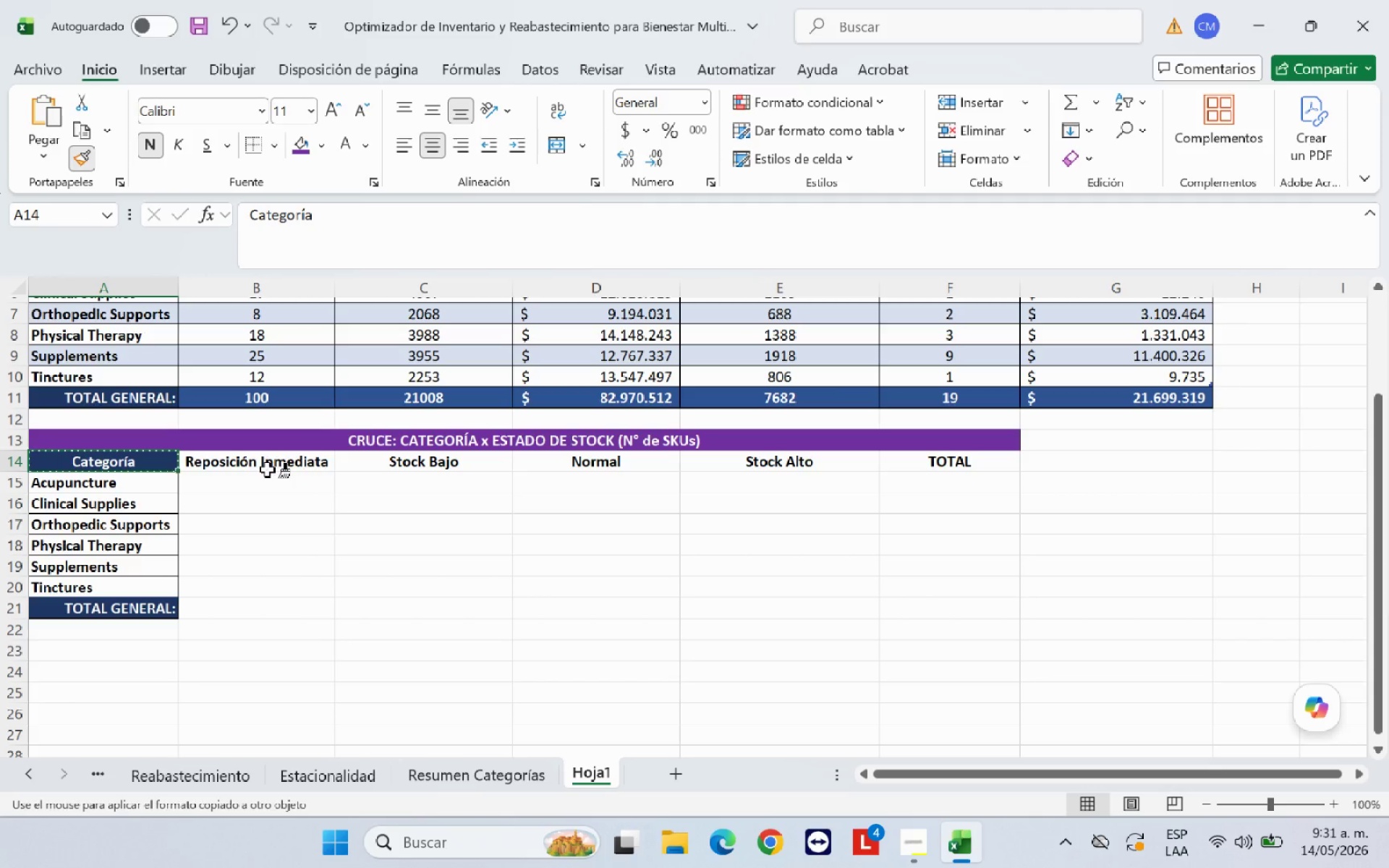 
left_click_drag(start_coordinate=[275, 461], to_coordinate=[948, 469])
 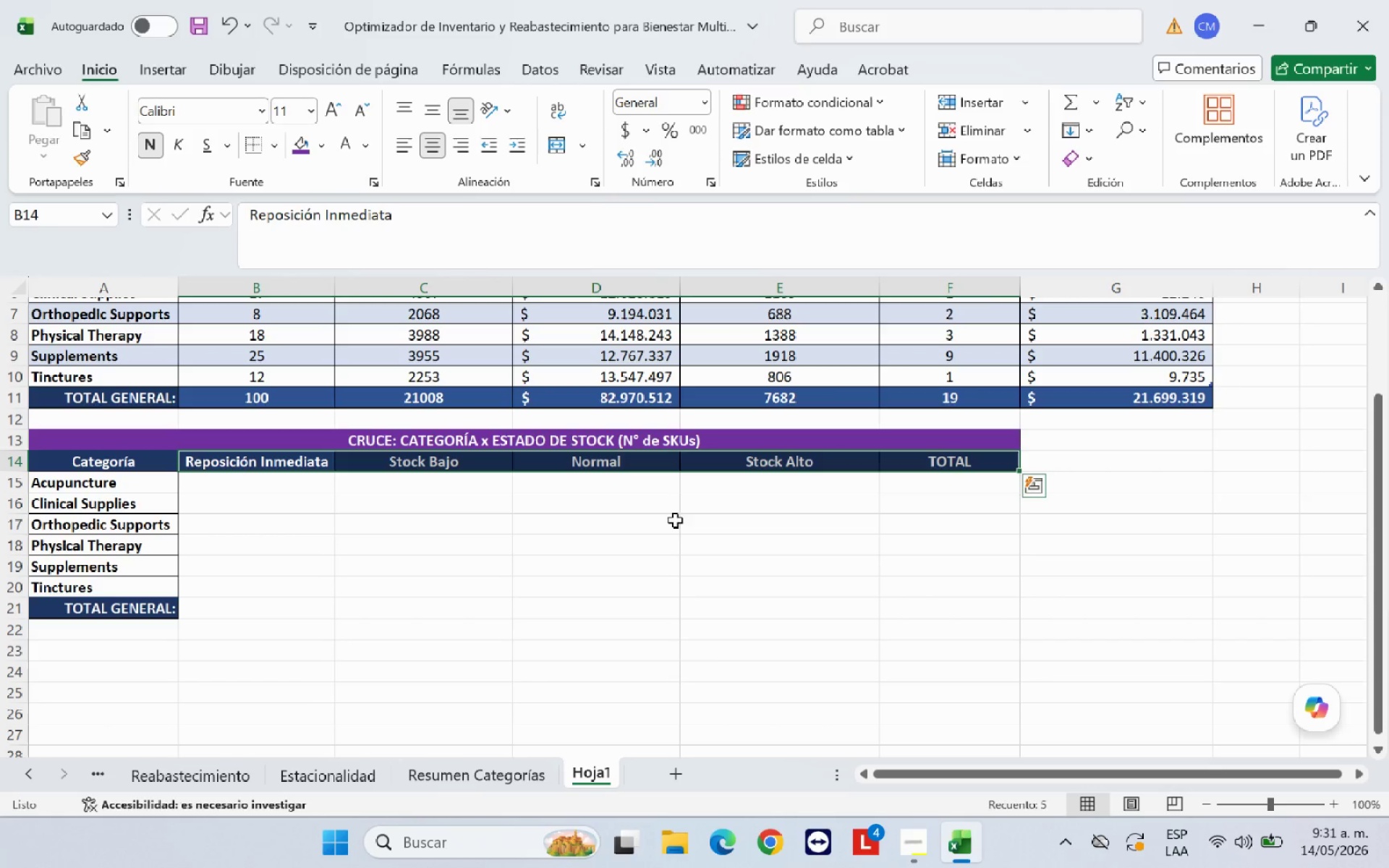 
left_click([666, 521])
 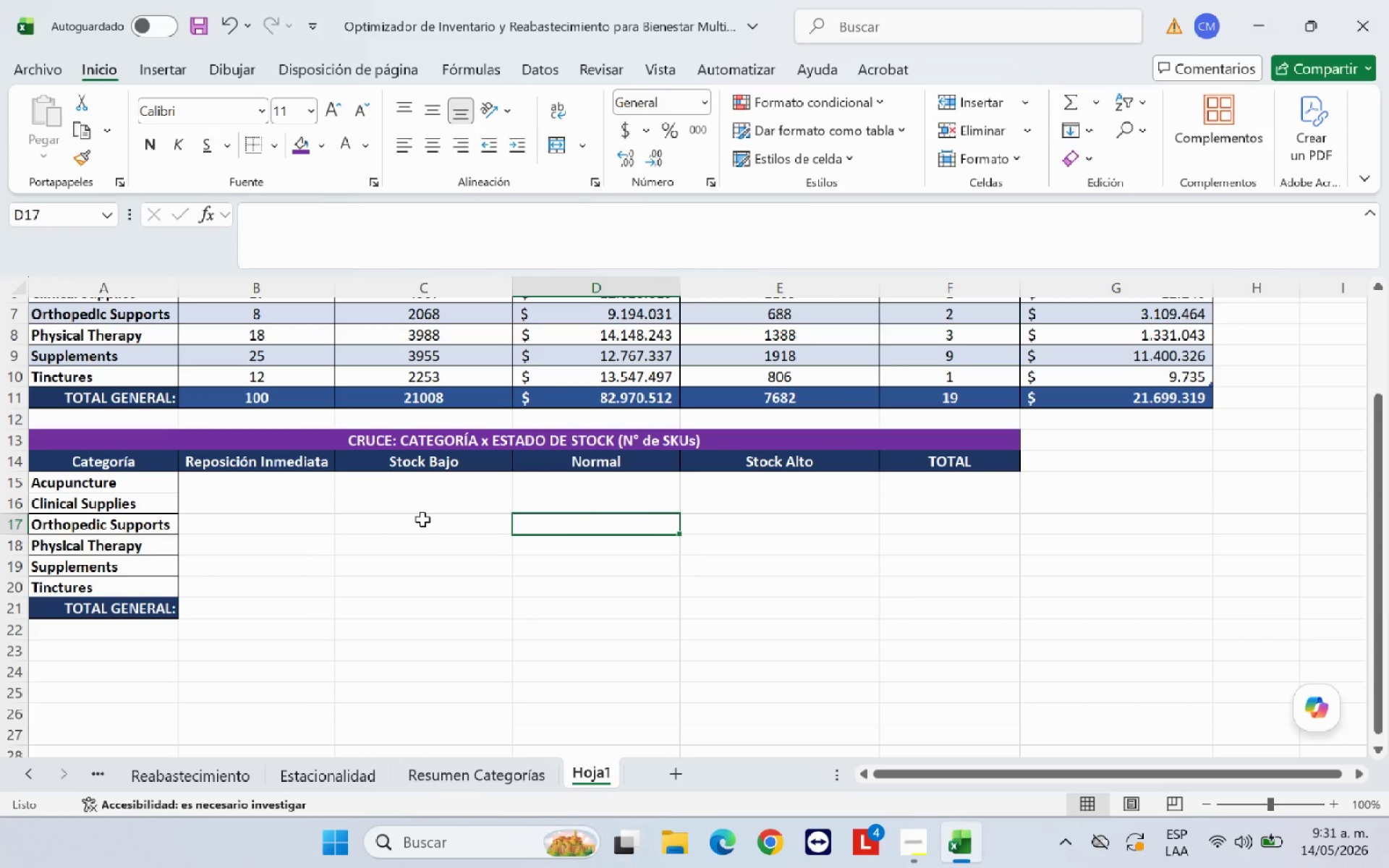 
scroll: coordinate [422, 519], scroll_direction: up, amount: 4.0
 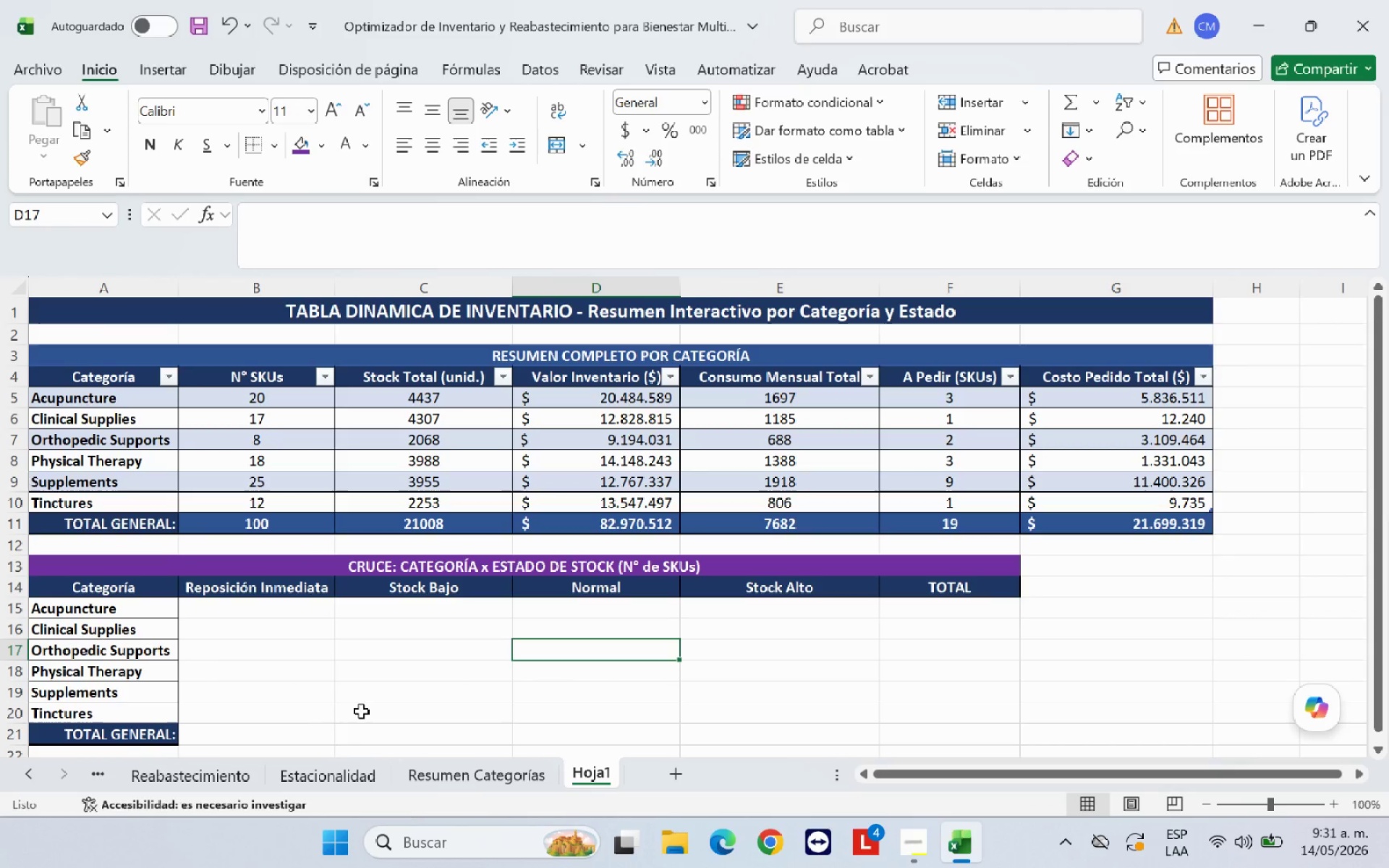 
left_click([352, 777])
 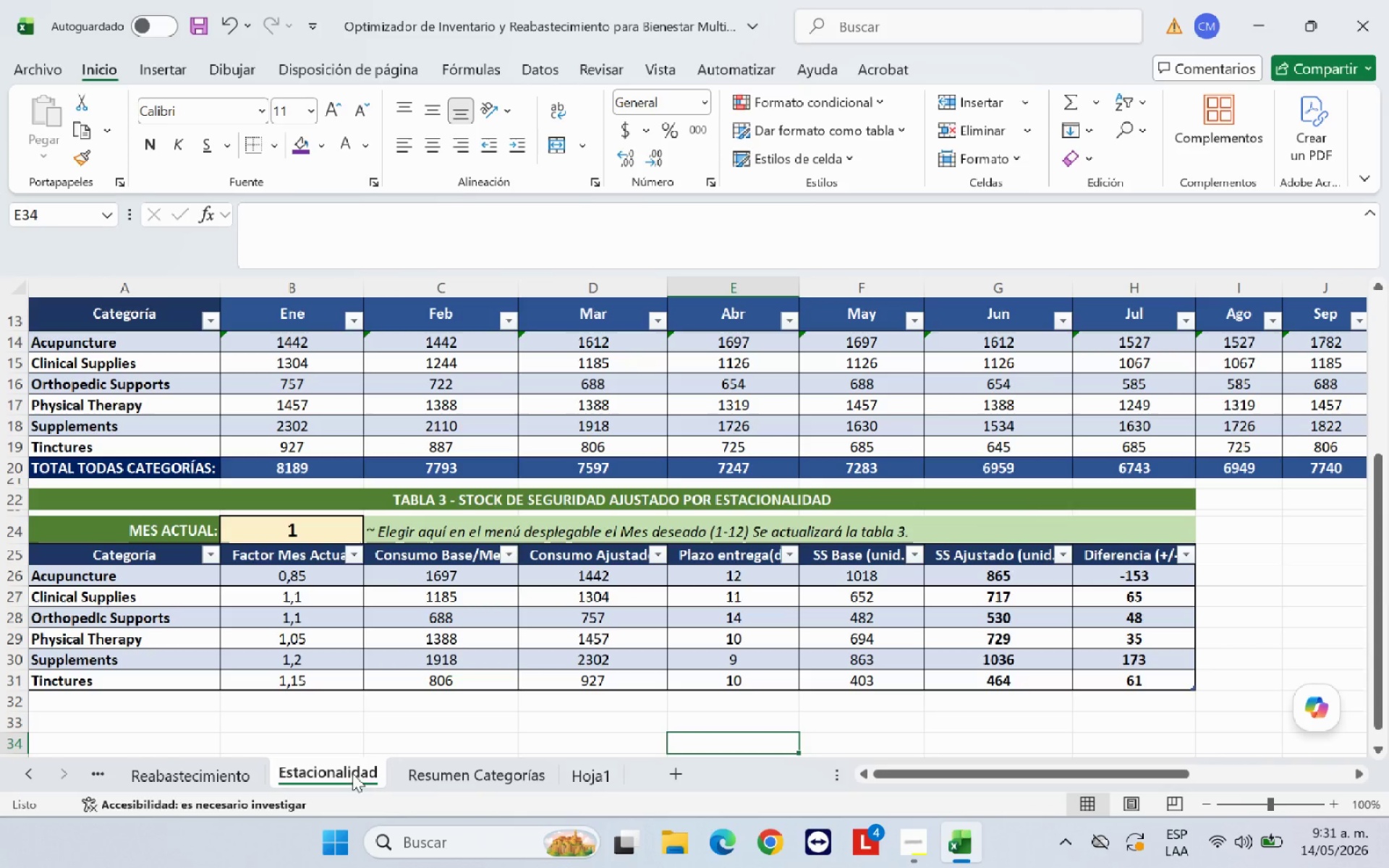 
scroll: coordinate [354, 760], scroll_direction: up, amount: 8.0
 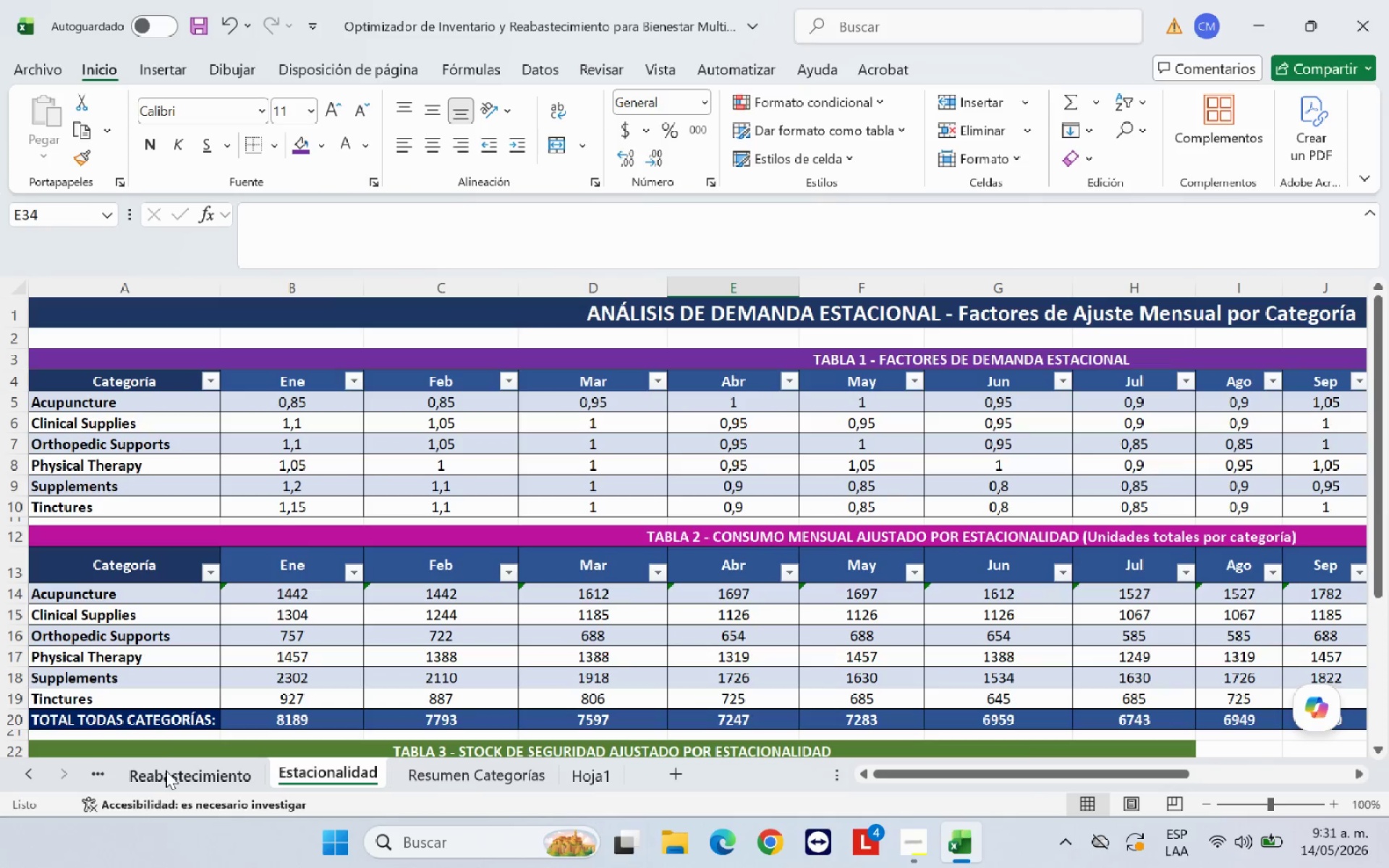 
left_click([166, 770])
 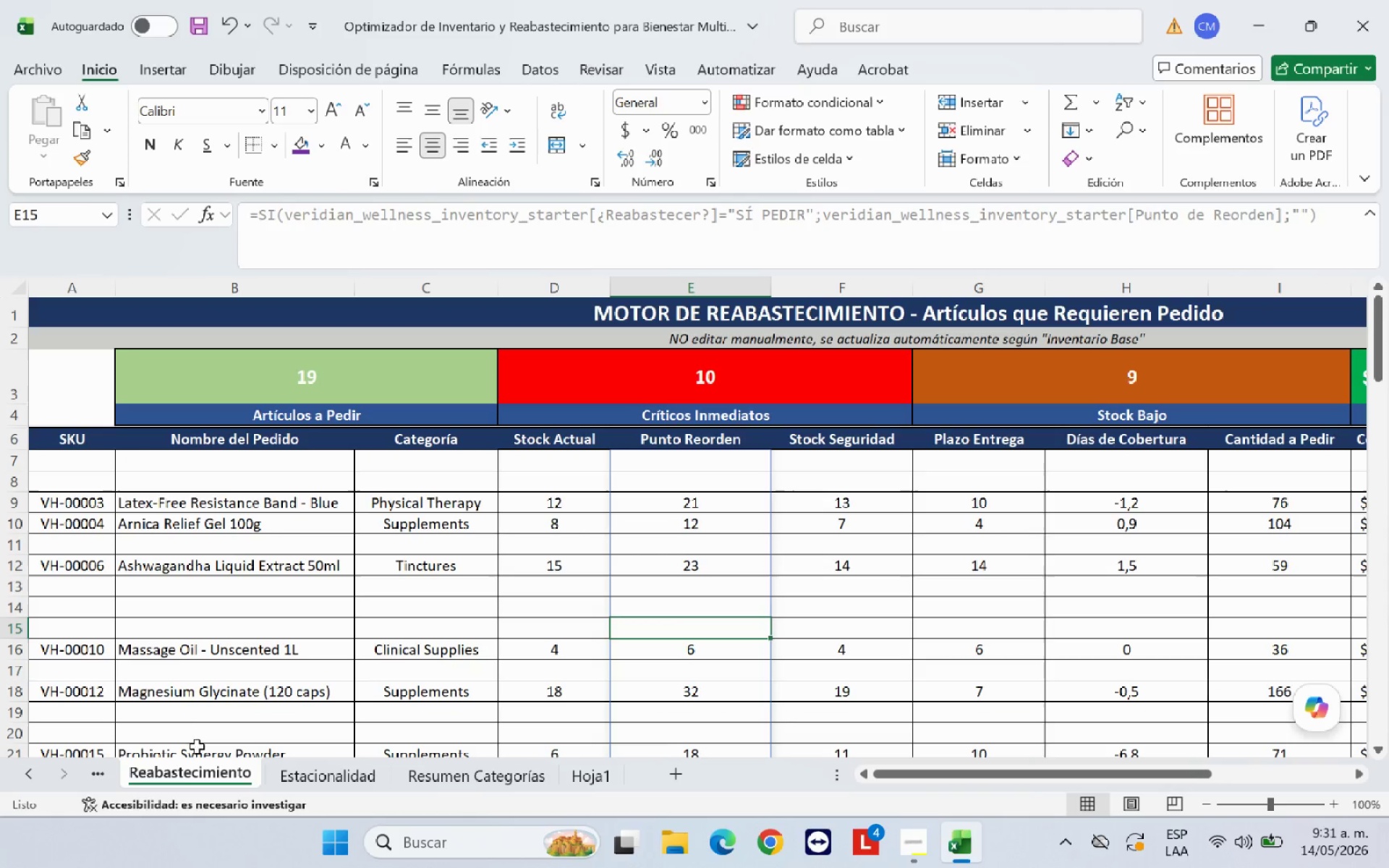 
scroll: coordinate [204, 741], scroll_direction: up, amount: 4.0
 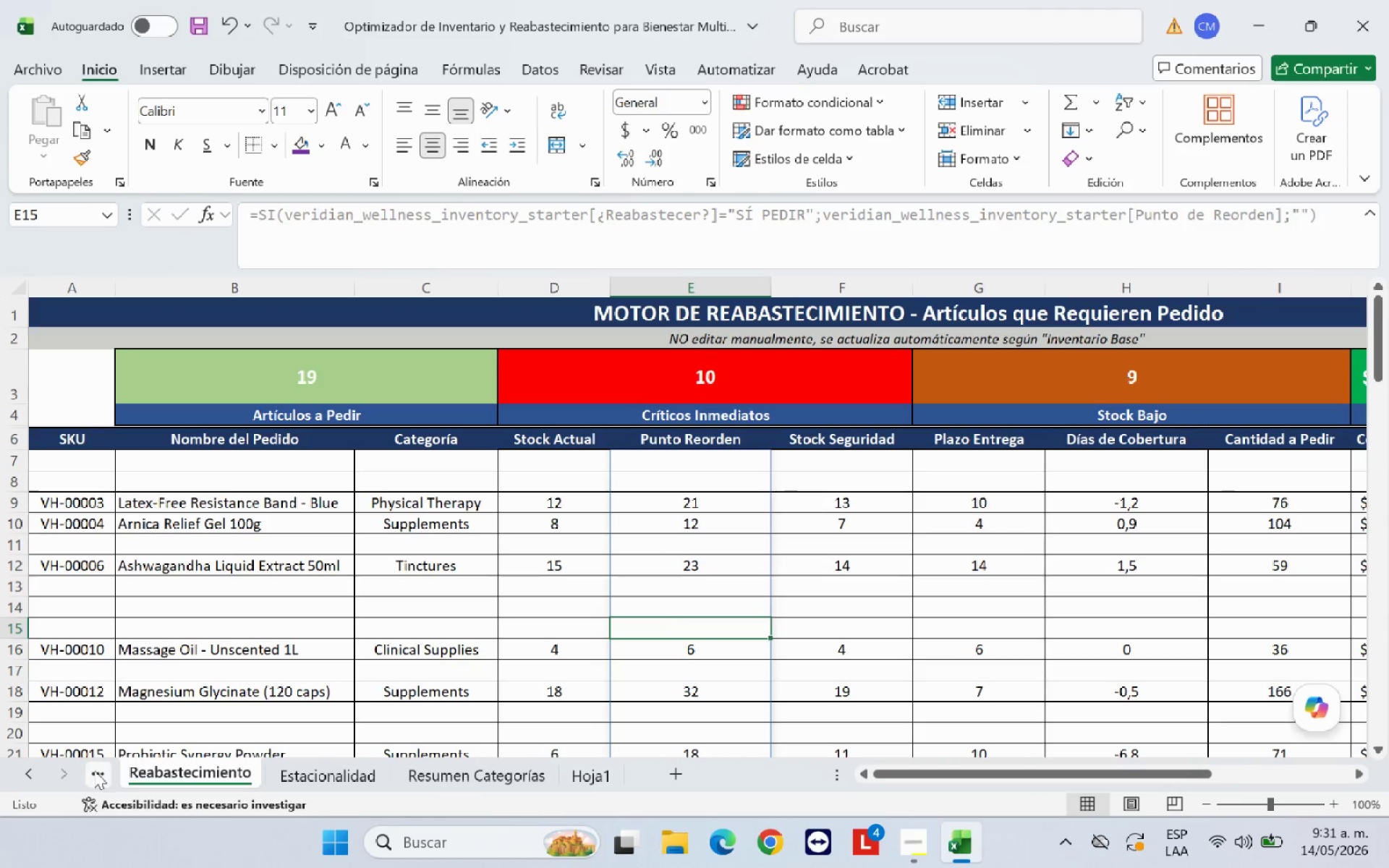 
left_click([32, 777])
 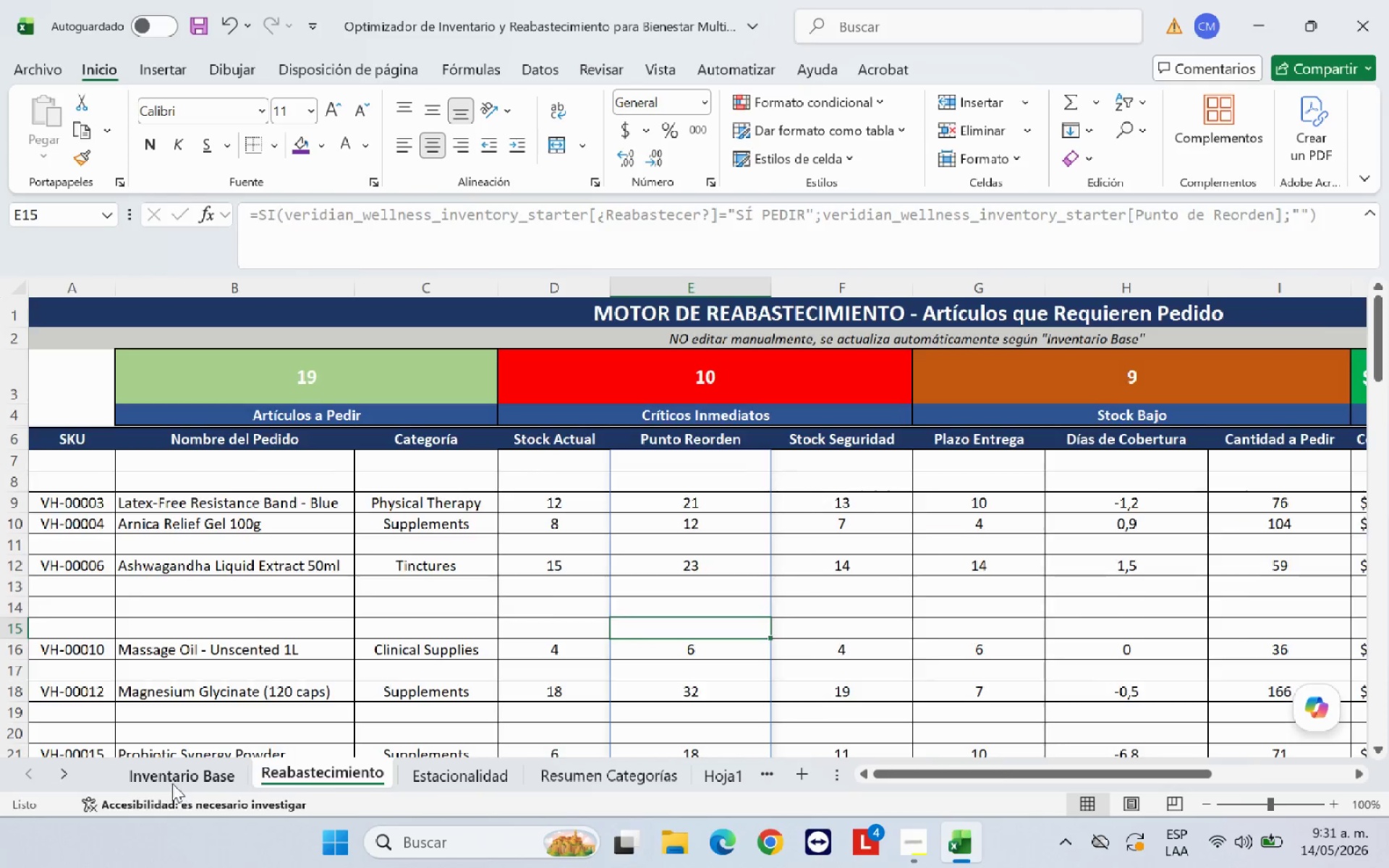 
scroll: coordinate [404, 727], scroll_direction: up, amount: 36.0
 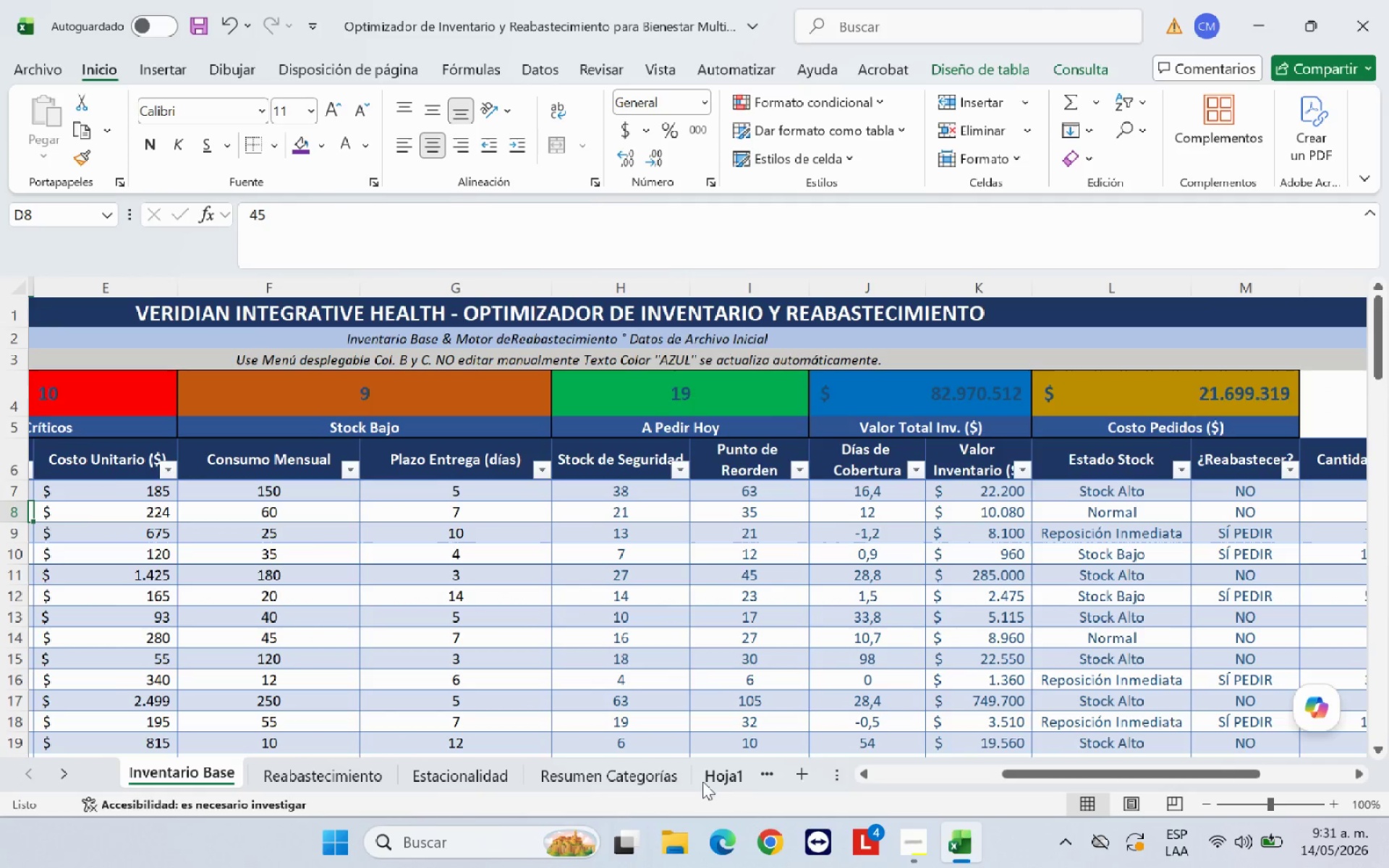 
left_click([725, 780])
 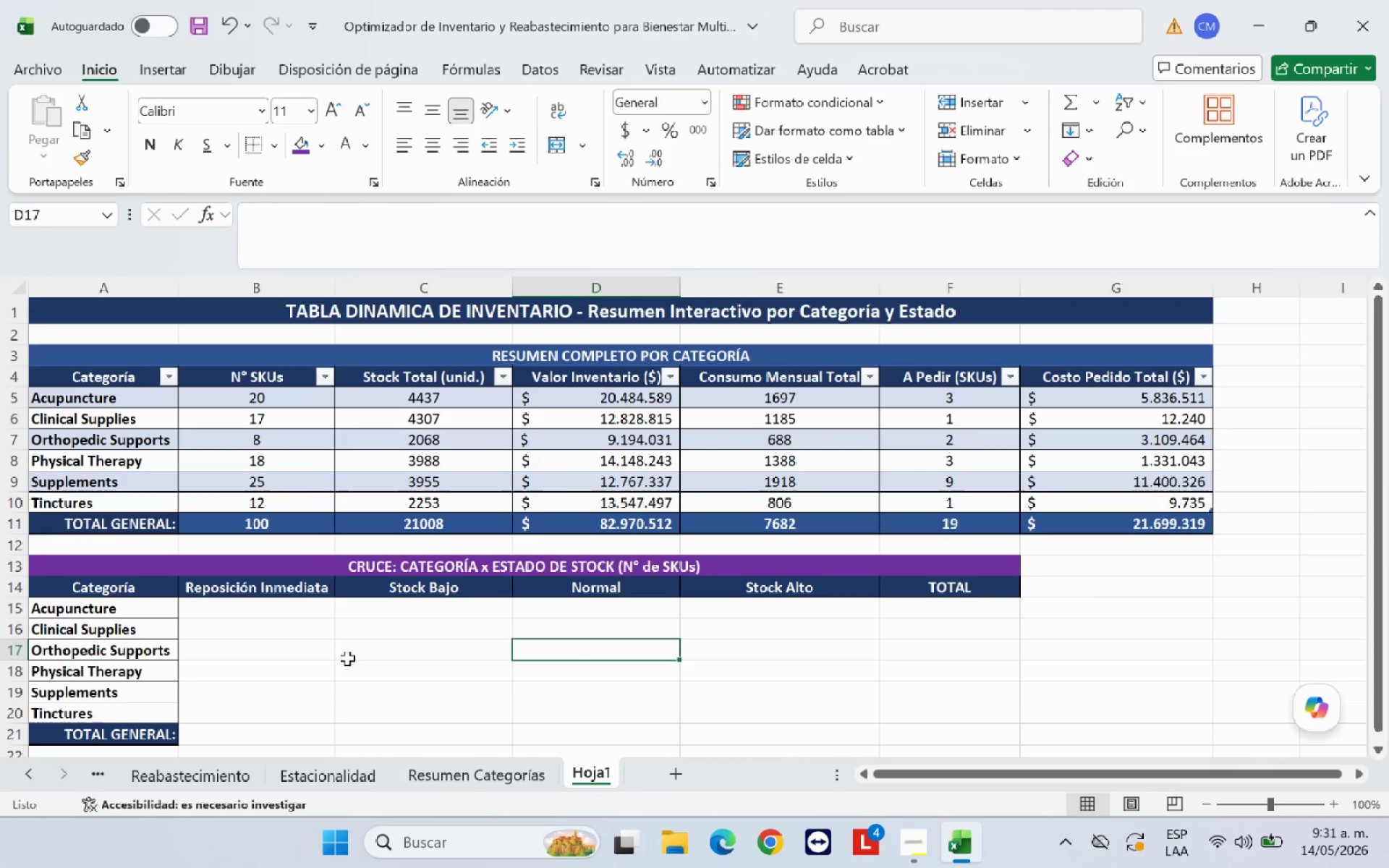 
left_click([347, 658])
 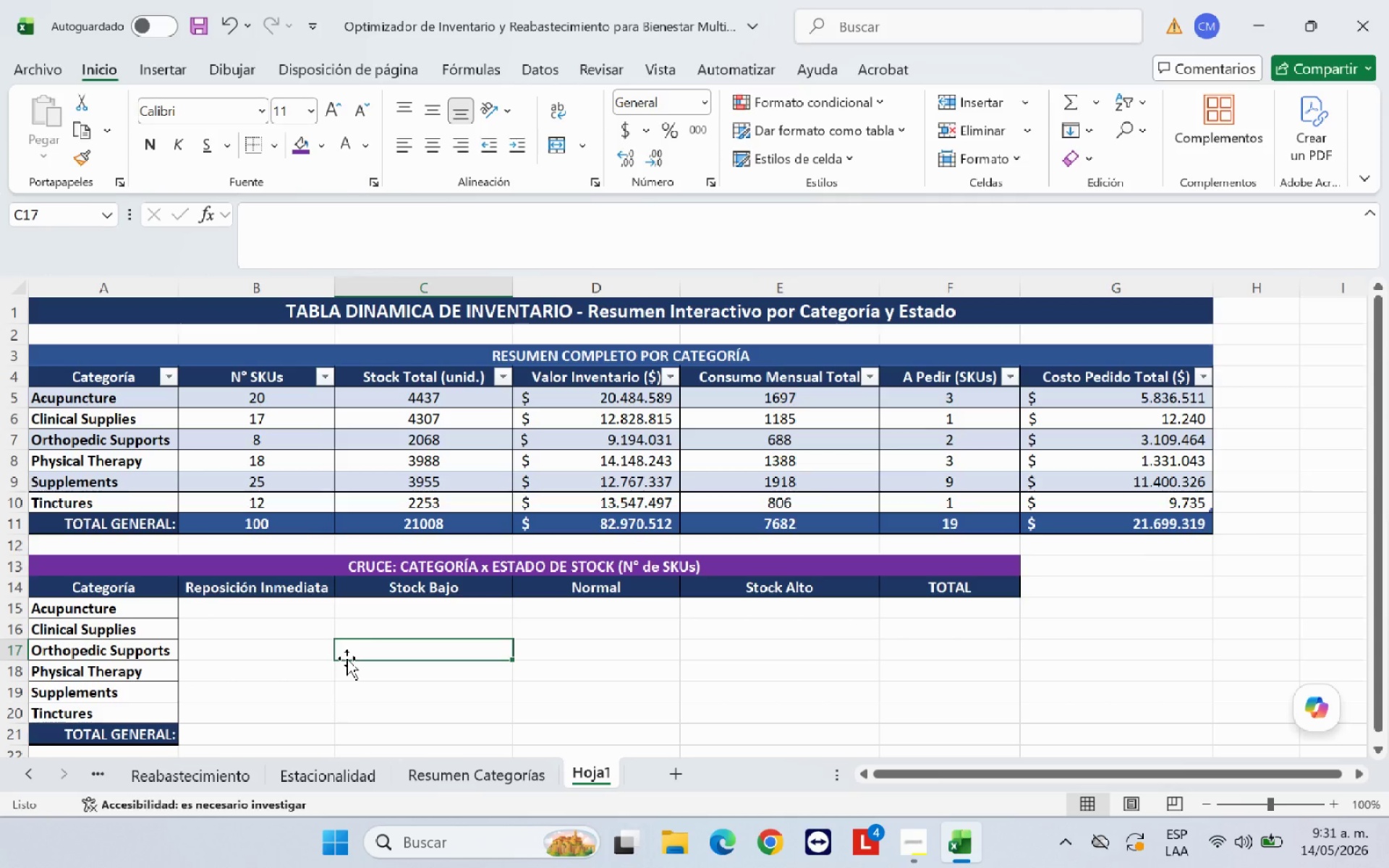 
wait(22.73)
 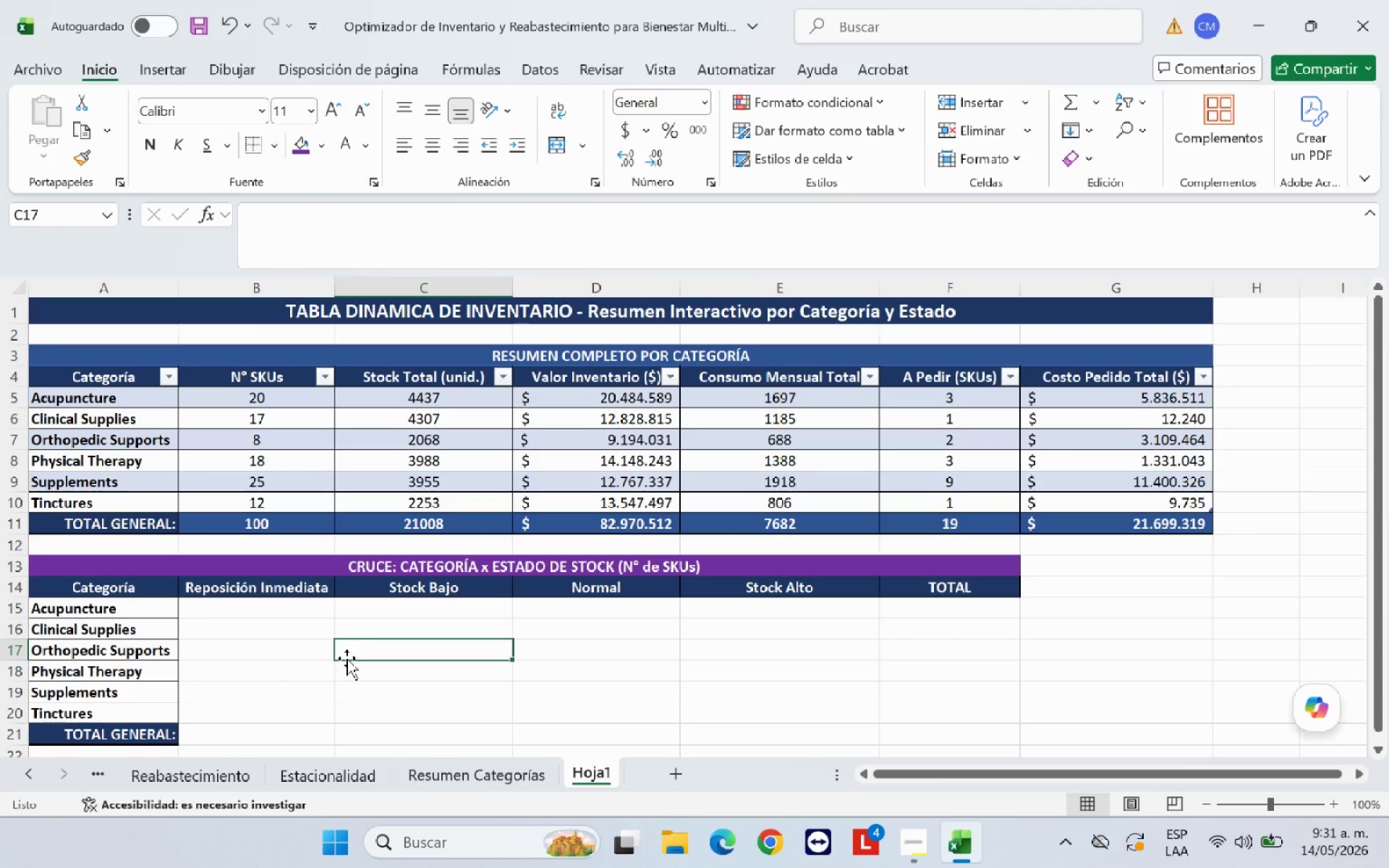 
left_click([312, 609])
 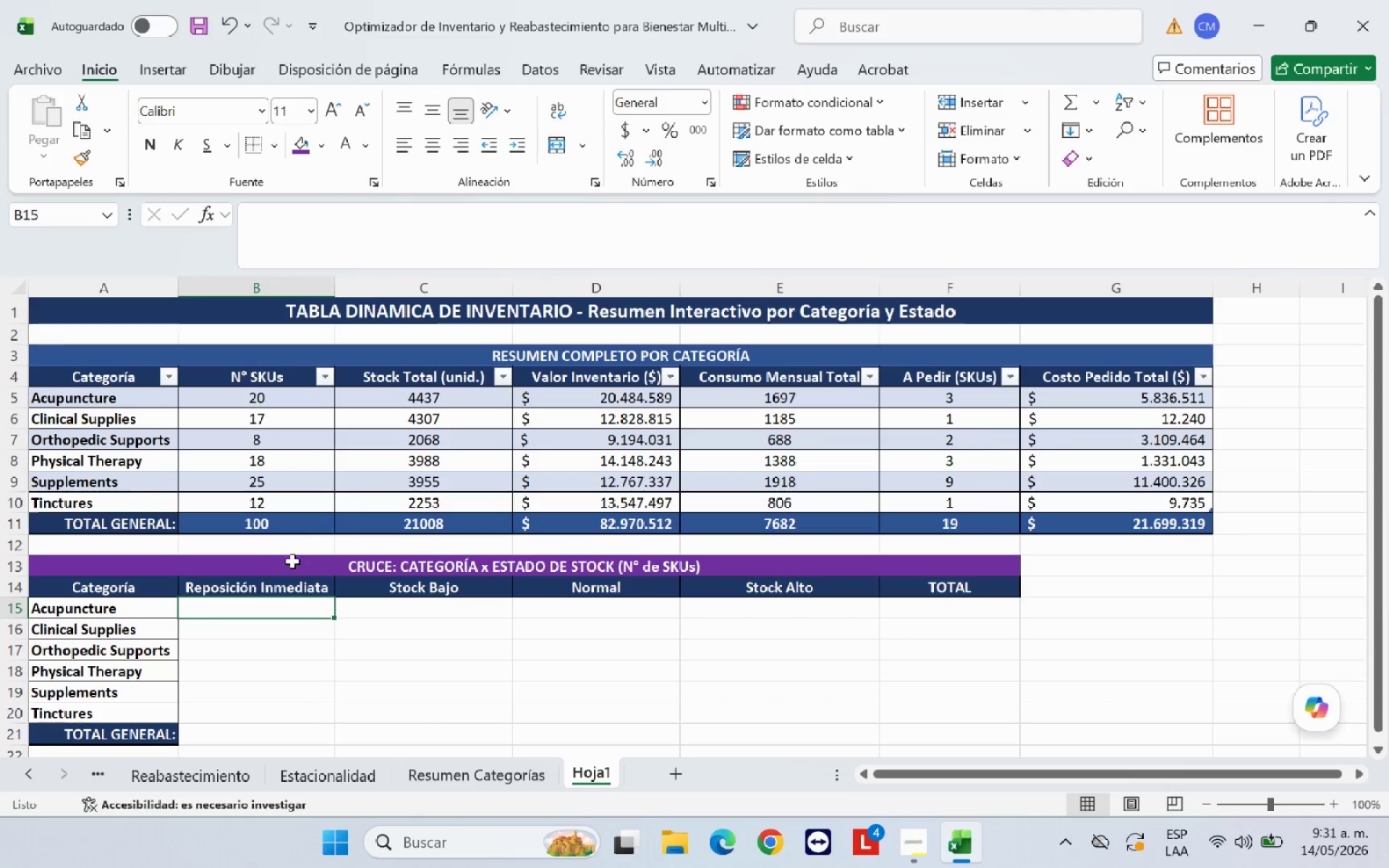 
left_click([315, 584])
 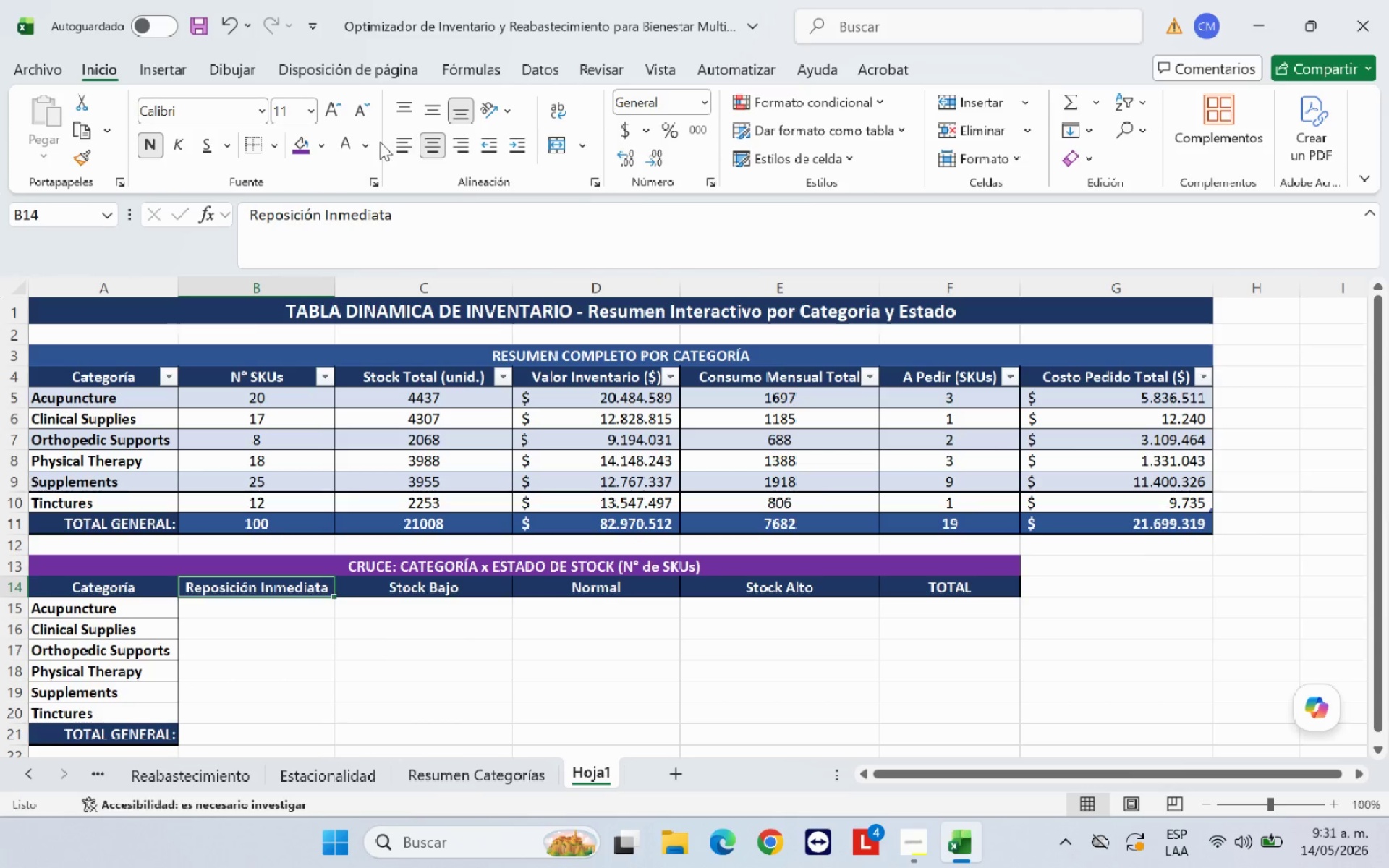 
left_click([321, 148])
 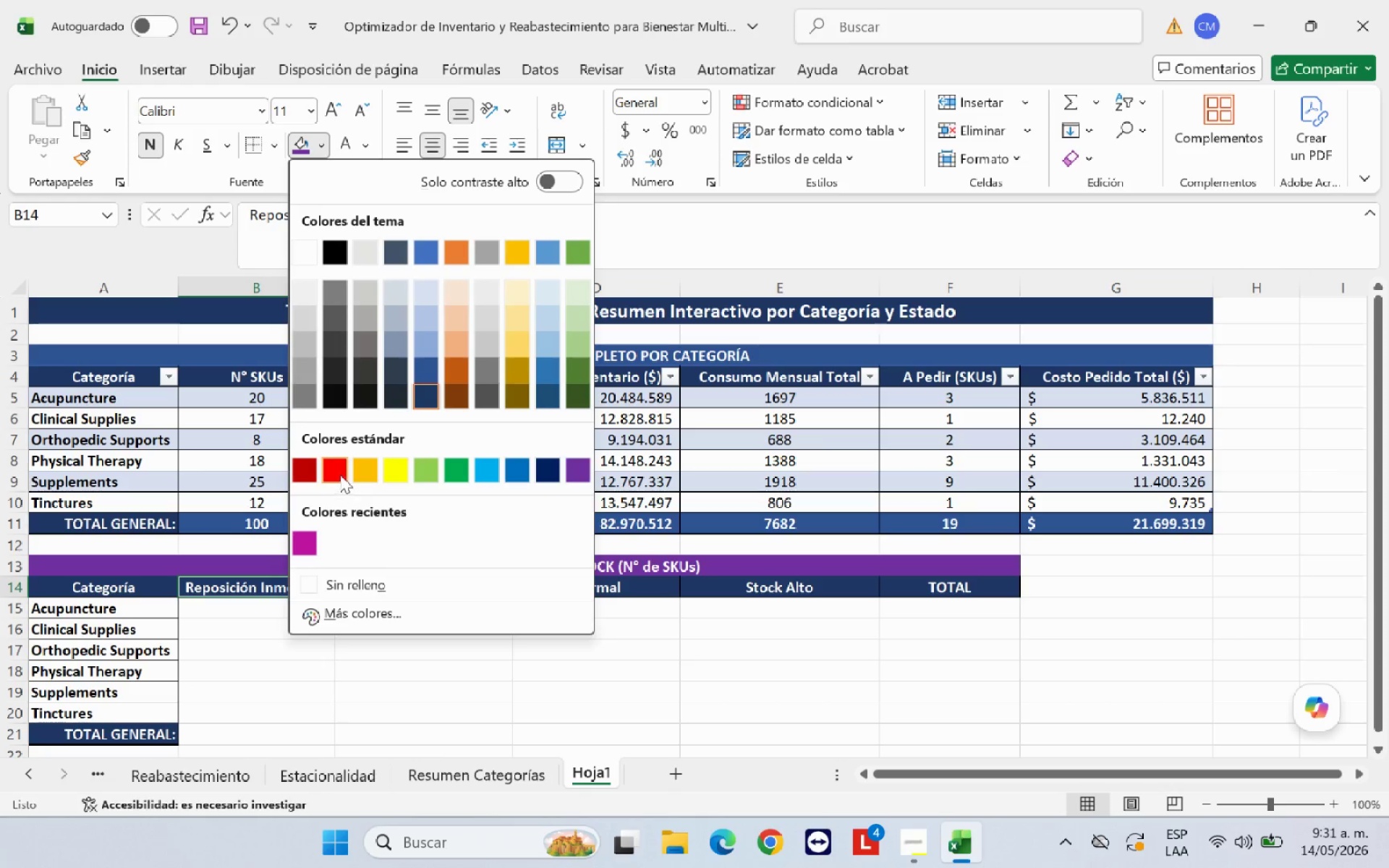 
left_click([340, 473])
 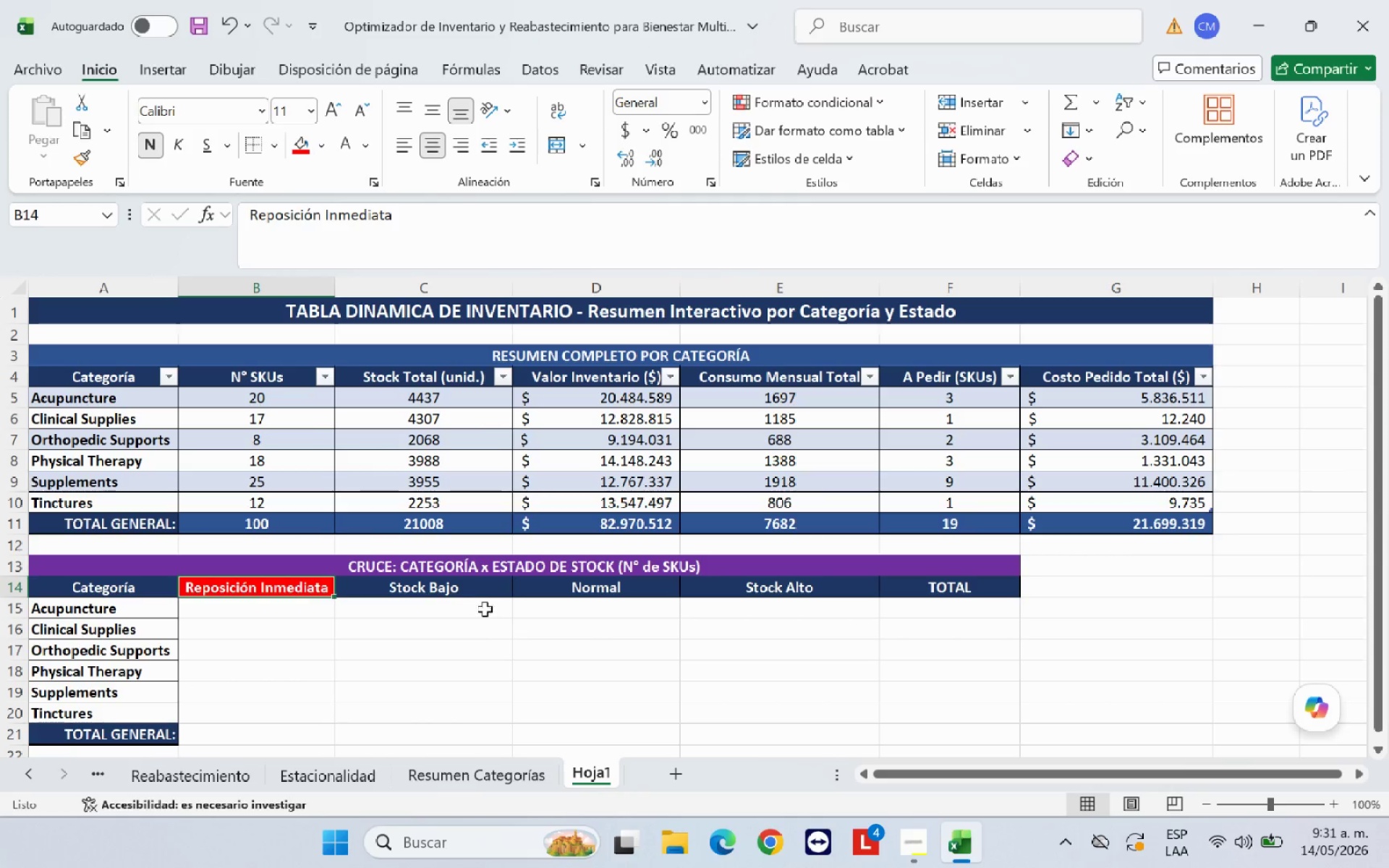 
left_click([493, 593])
 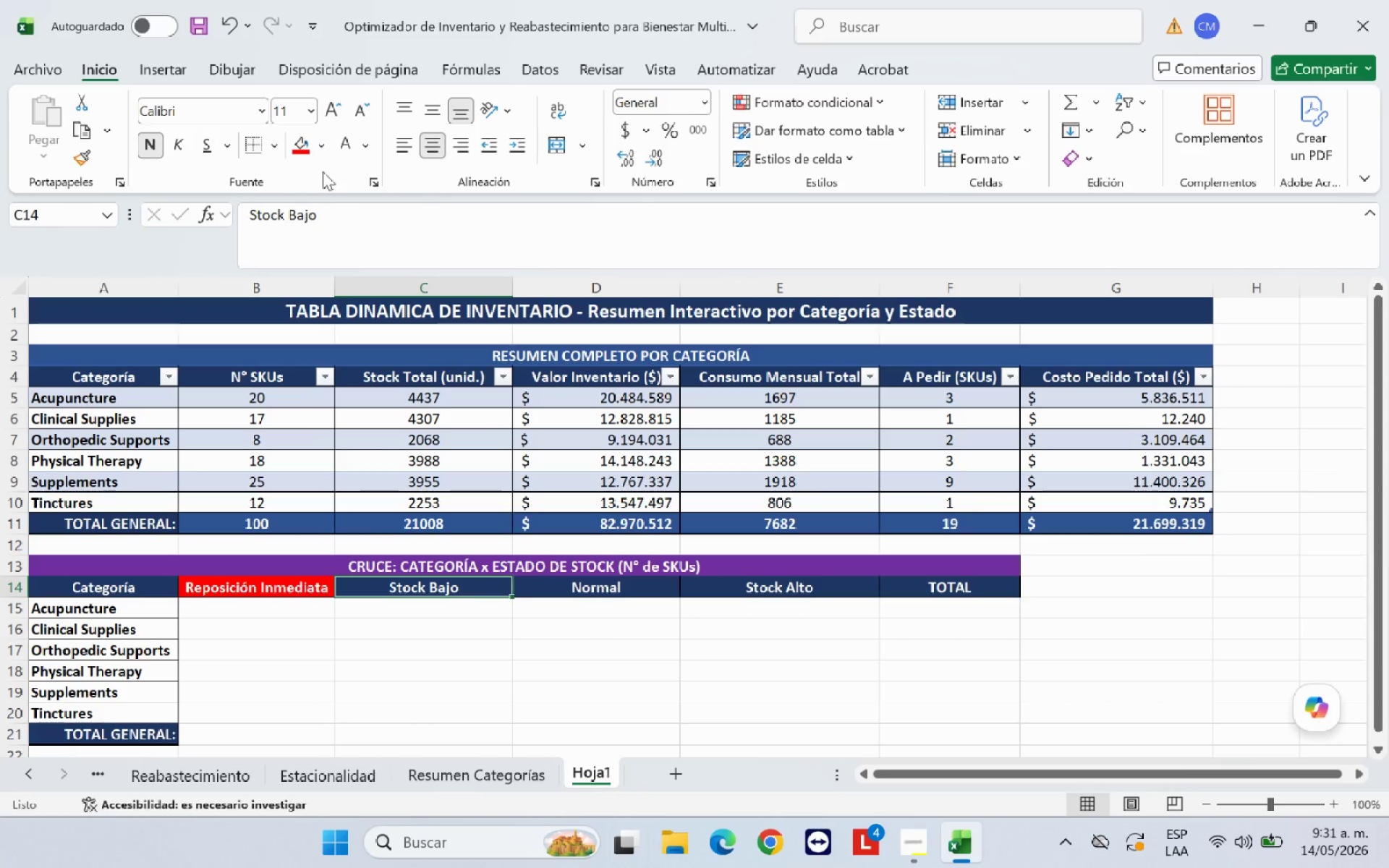 
left_click([325, 150])
 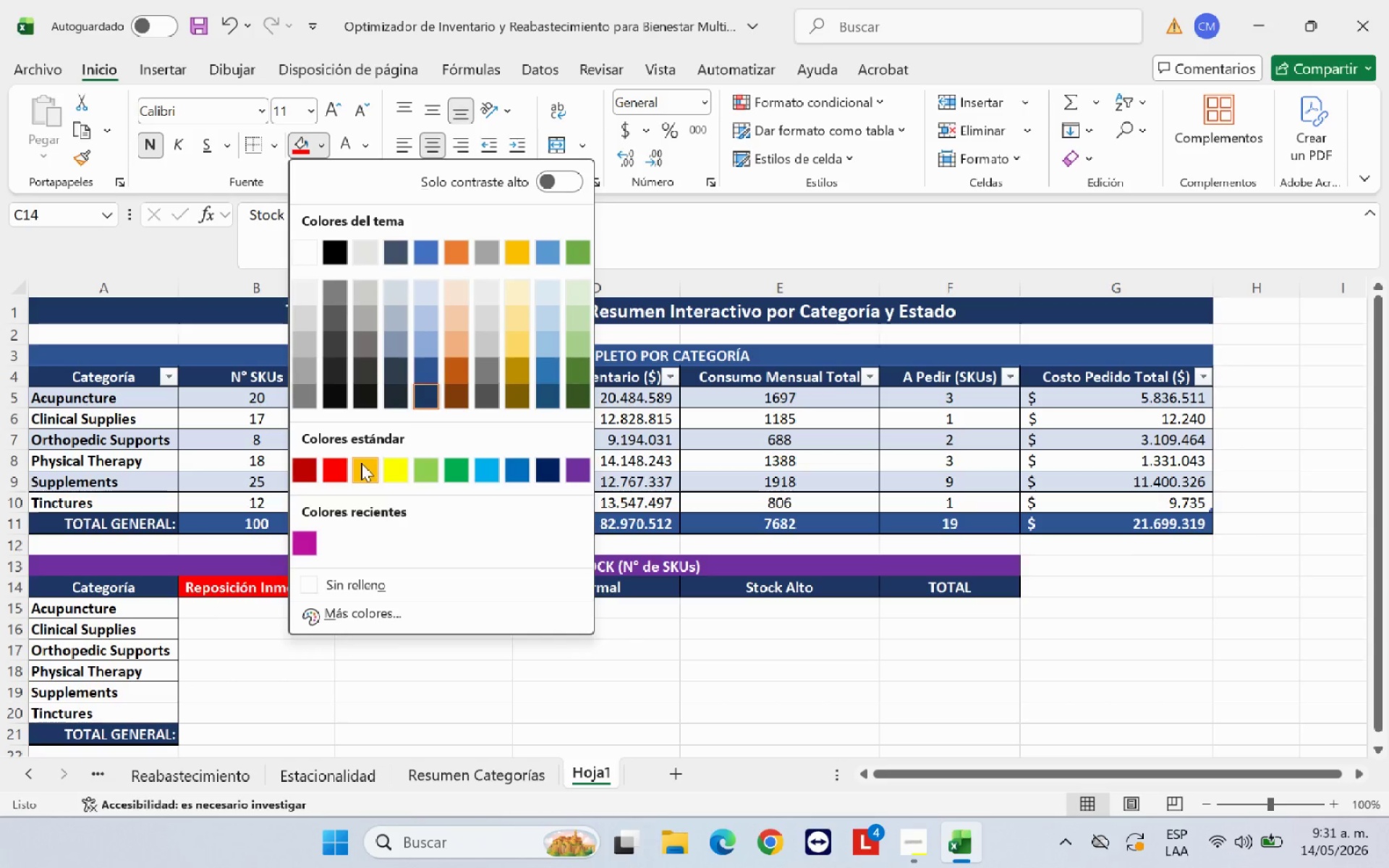 
left_click([360, 468])
 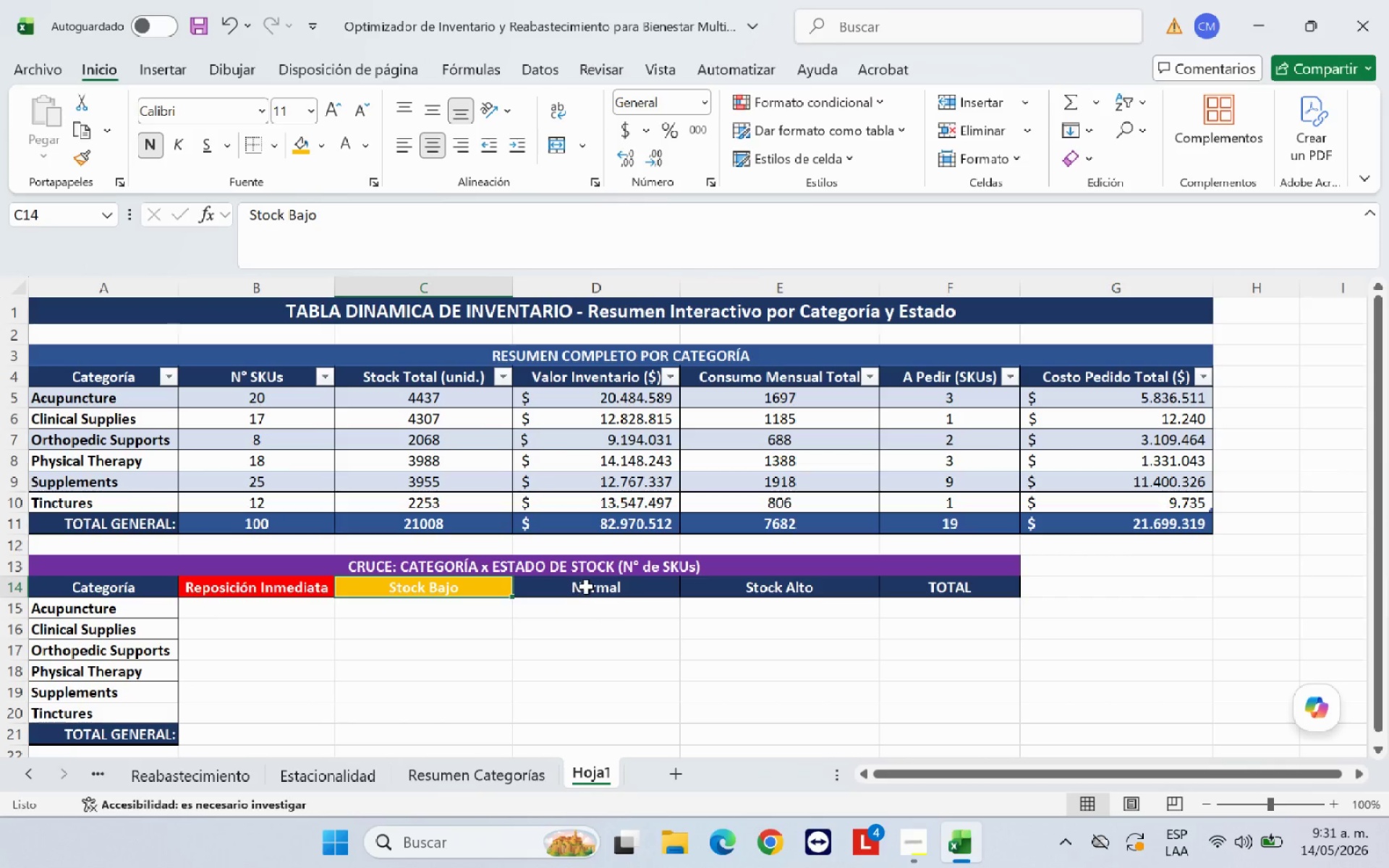 
left_click([586, 587])
 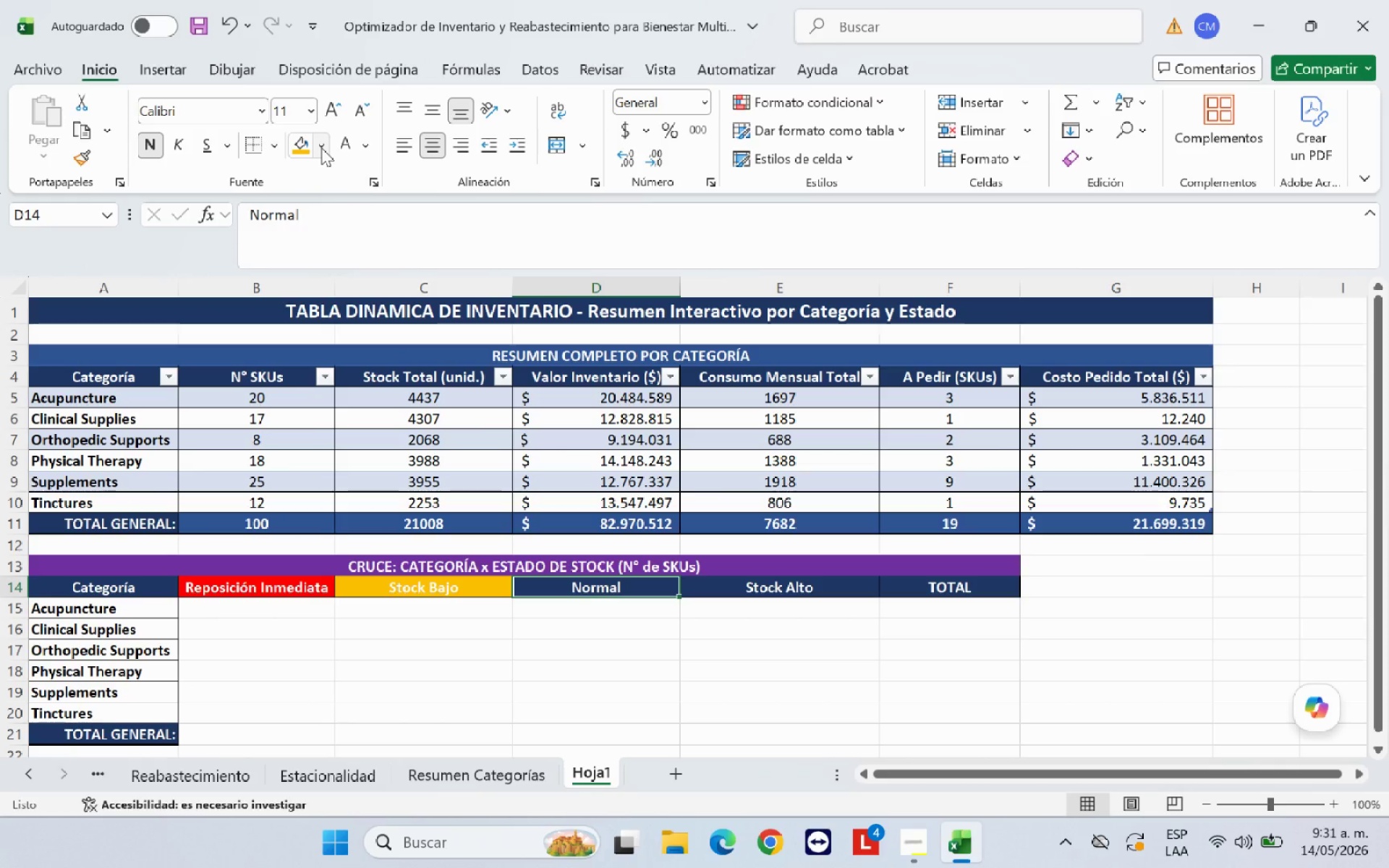 
left_click([321, 148])
 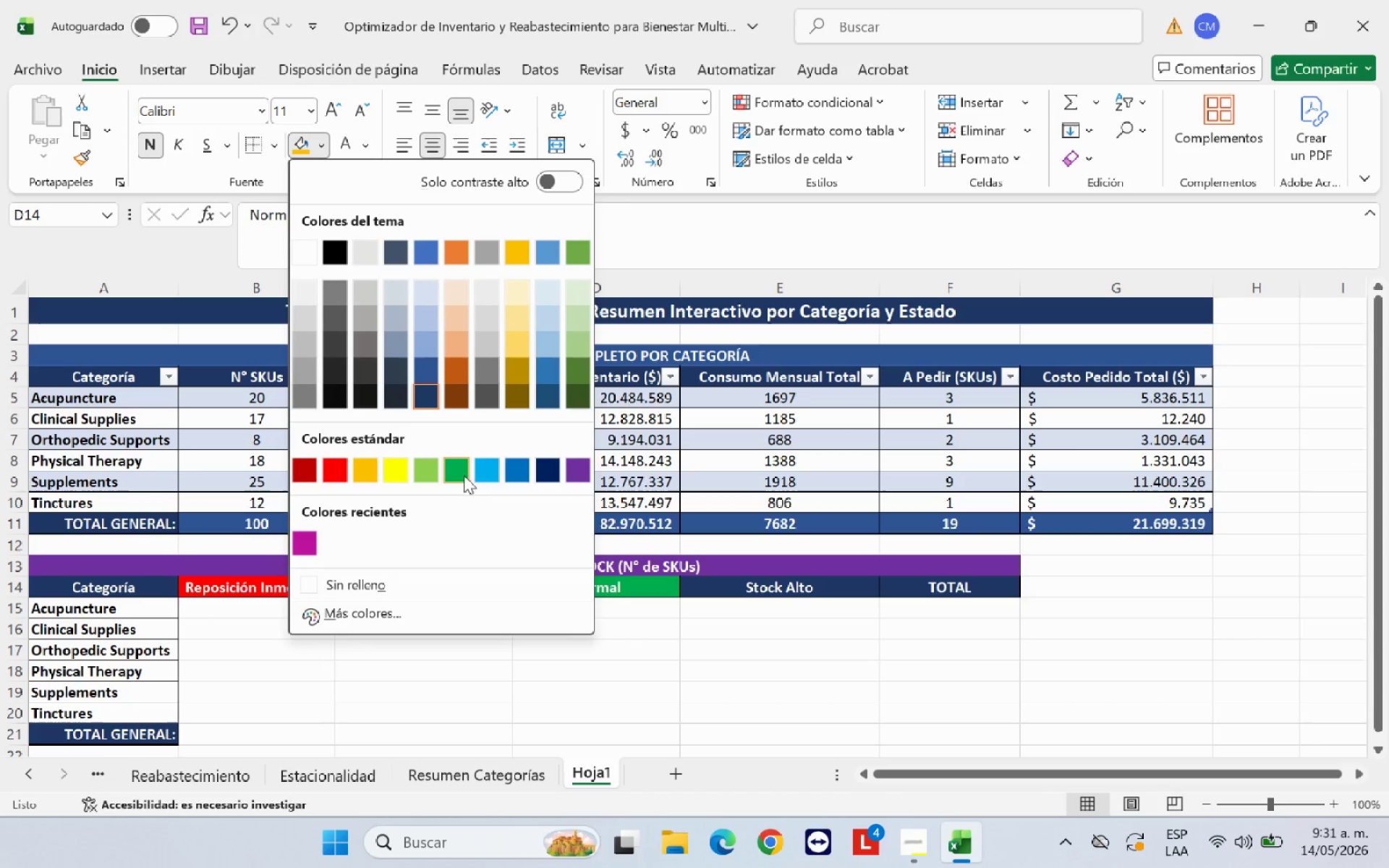 
left_click([453, 475])
 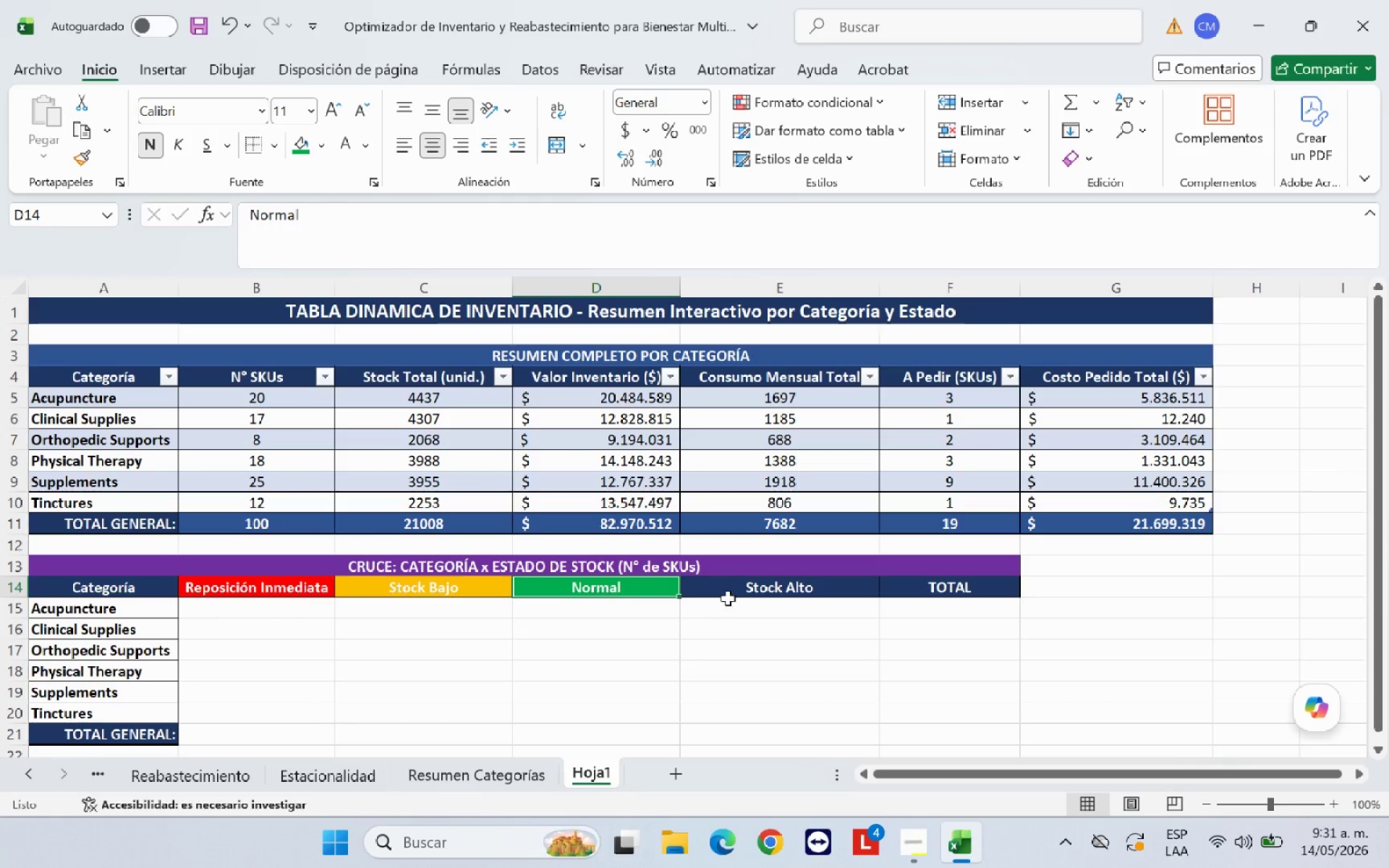 
left_click([730, 580])
 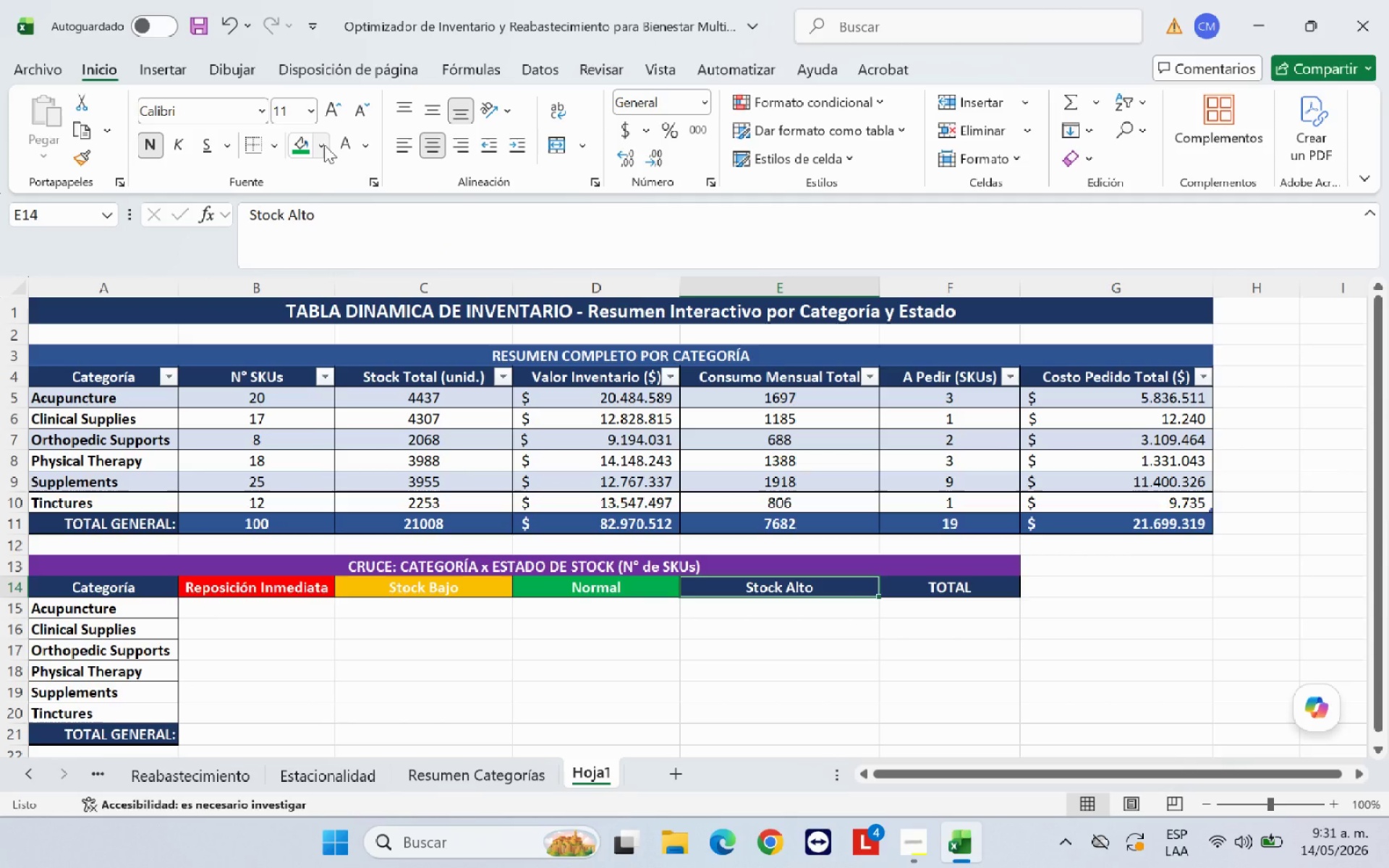 
left_click([324, 145])
 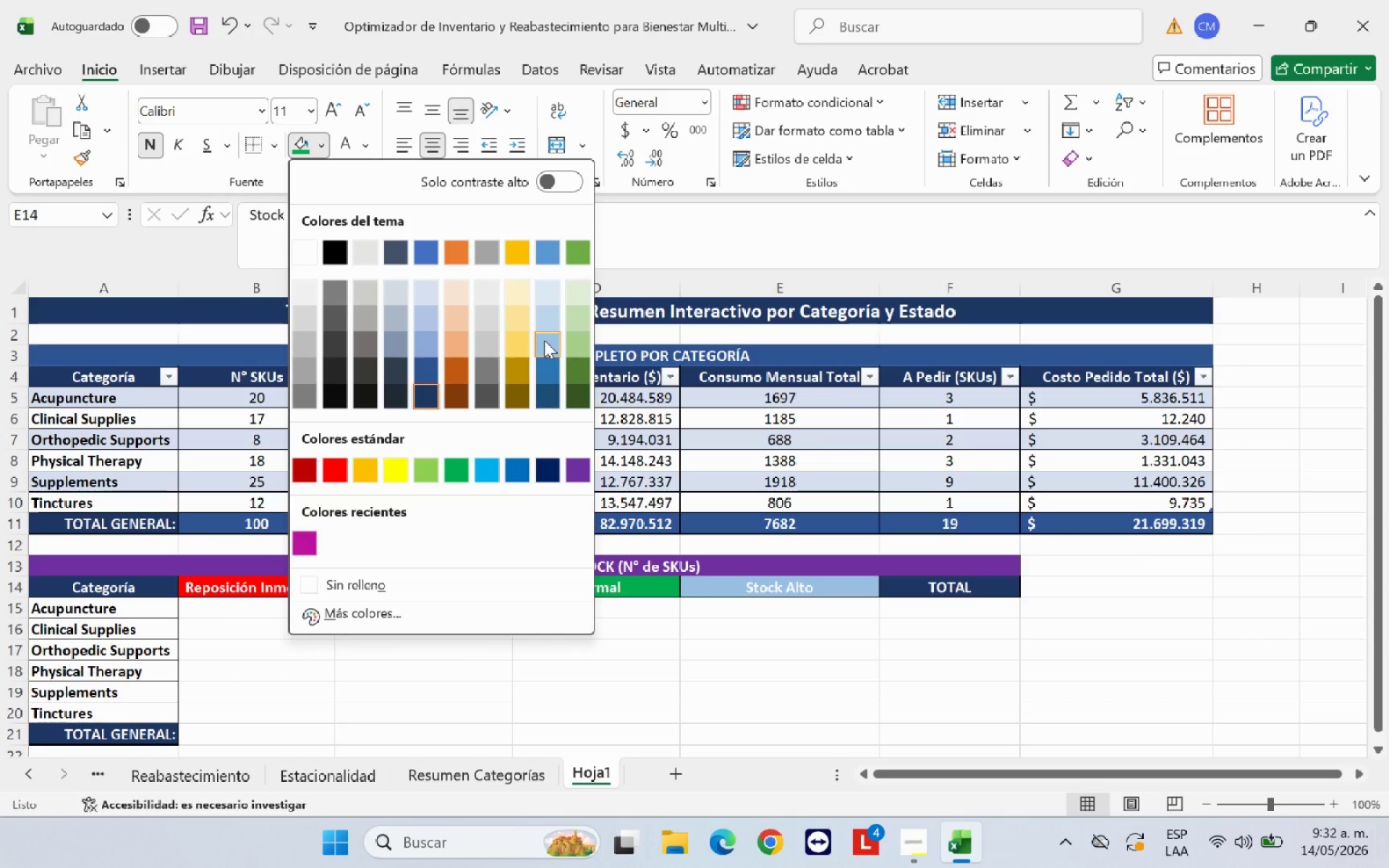 
wait(5.16)
 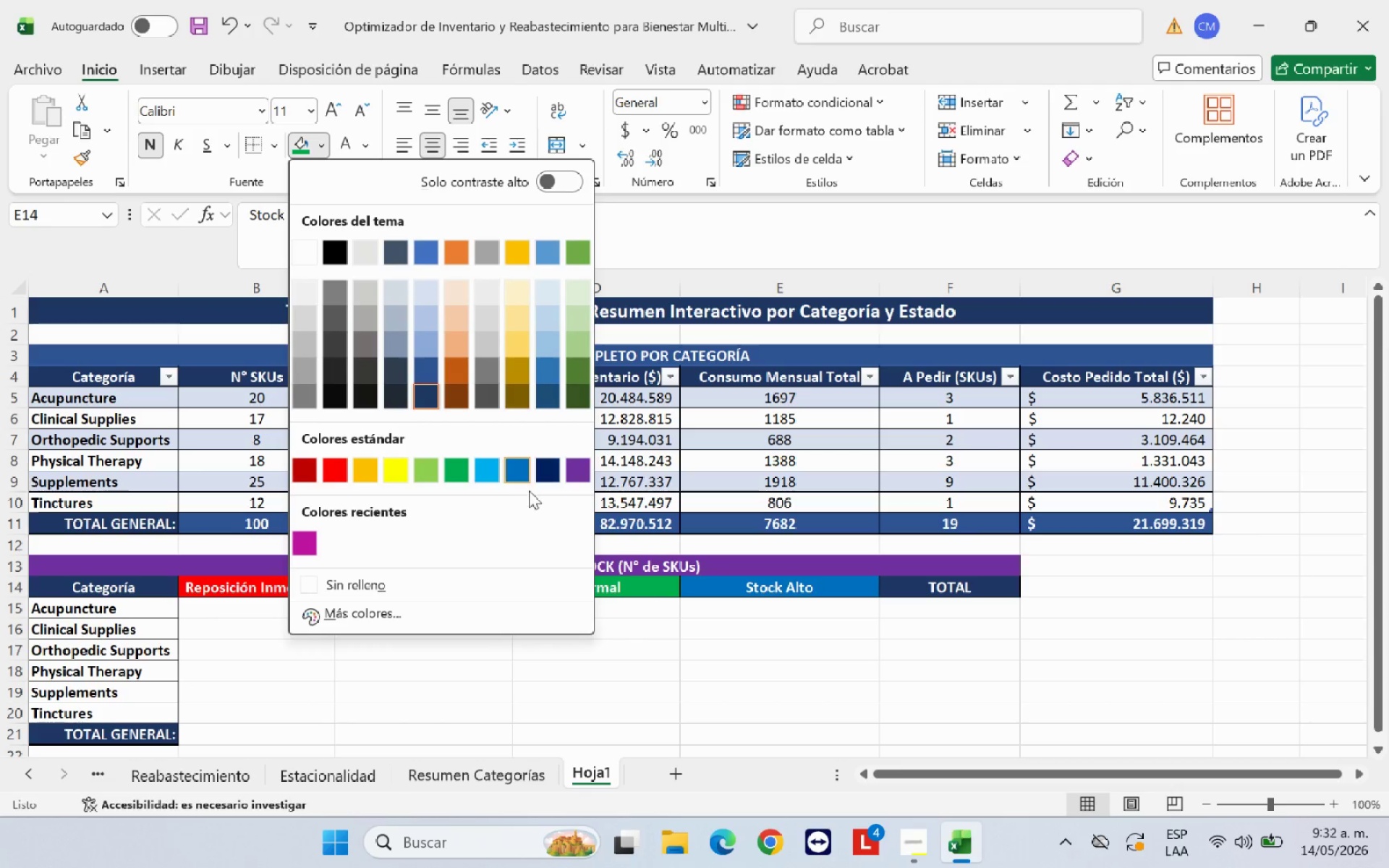 
left_click([552, 244])
 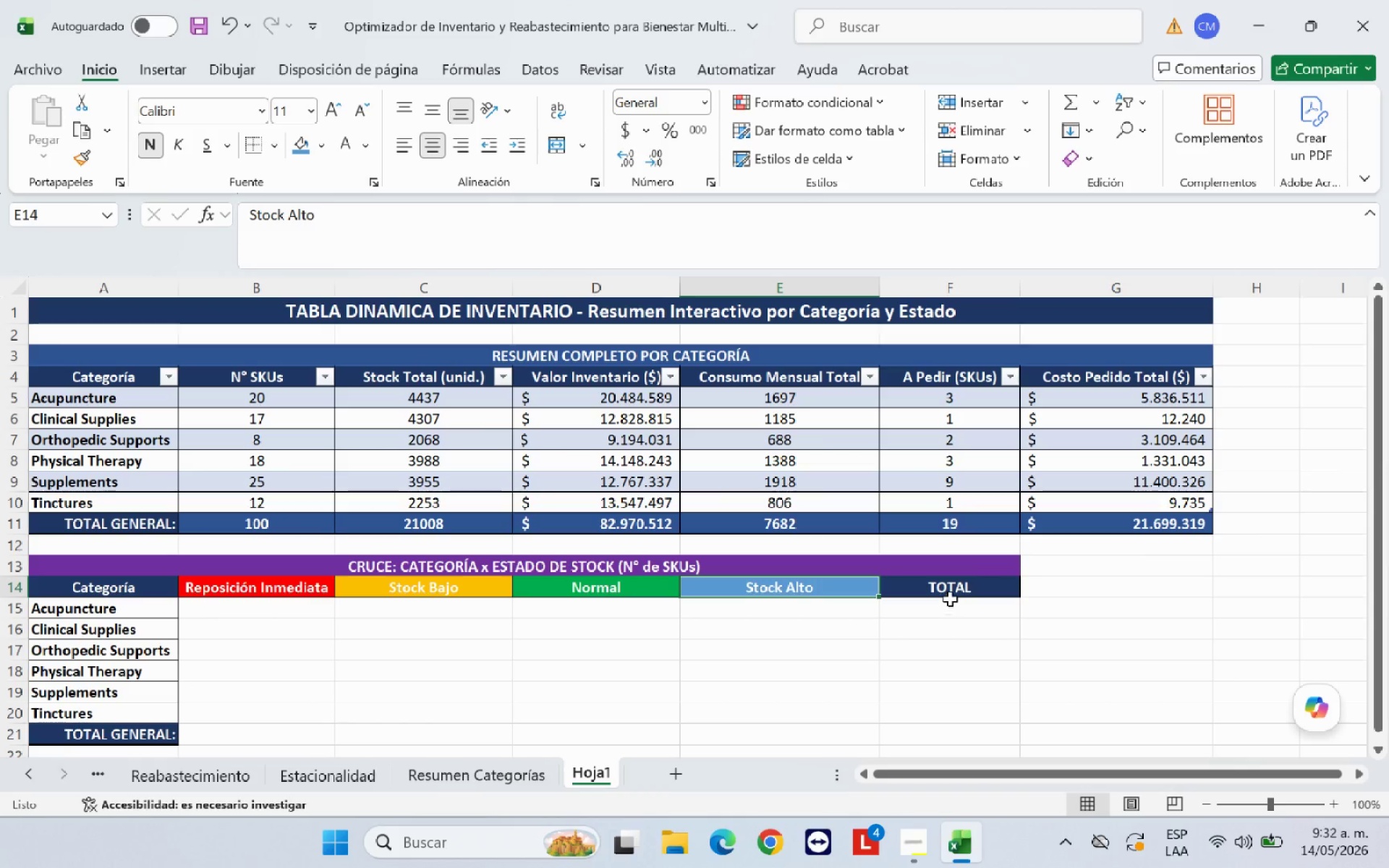 
left_click([950, 594])
 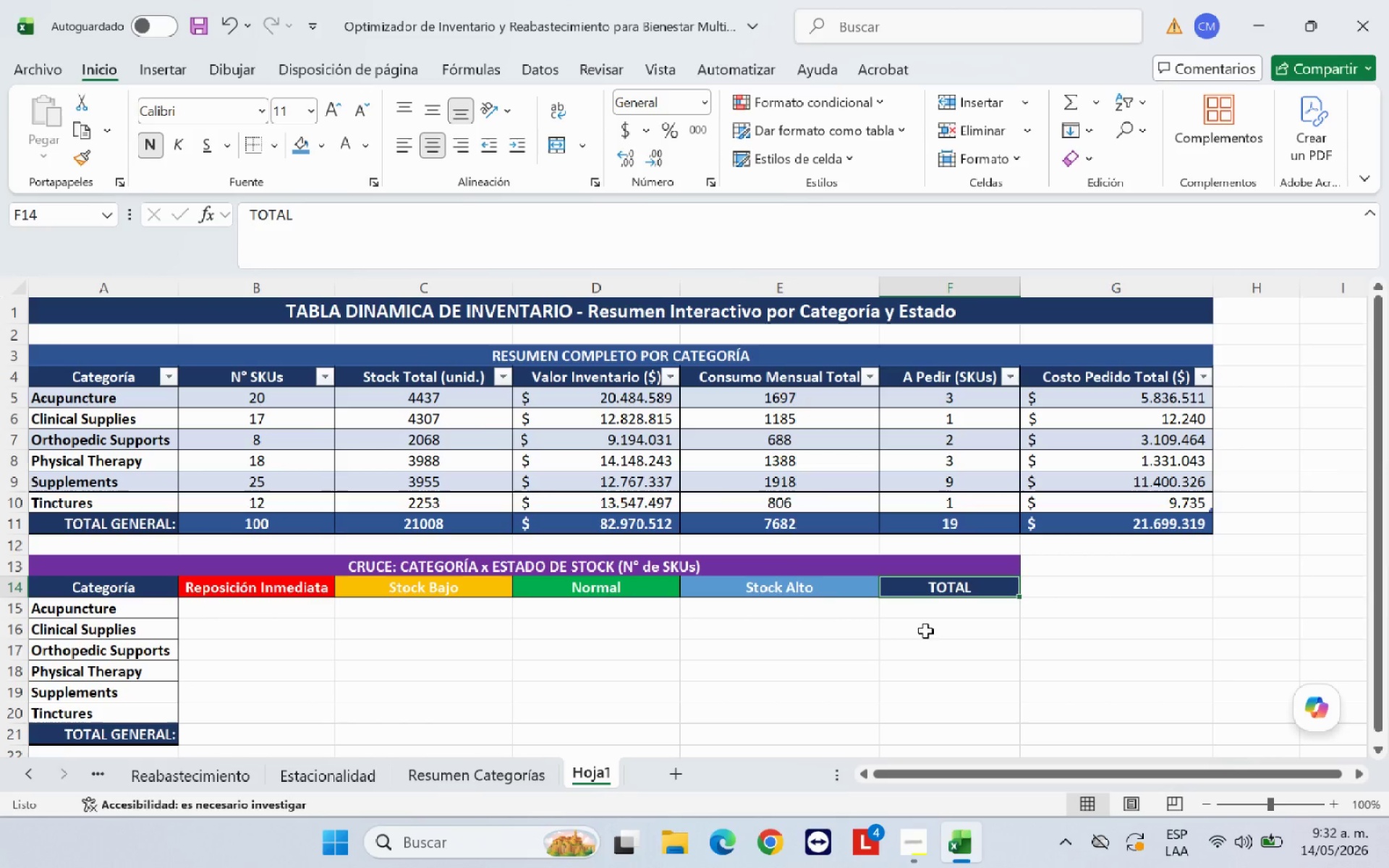 
left_click([898, 659])
 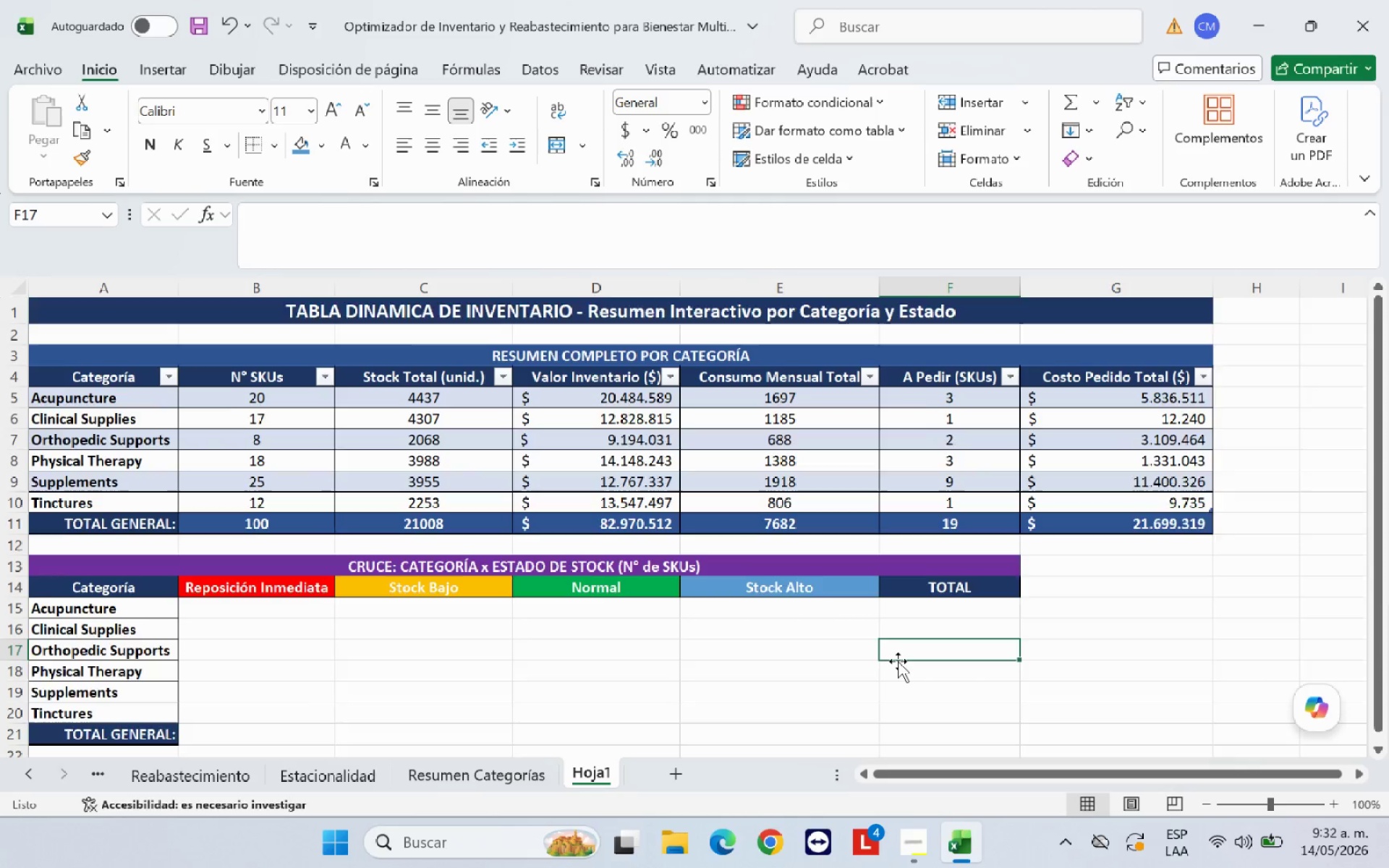 
scroll: coordinate [898, 661], scroll_direction: down, amount: 1.0
 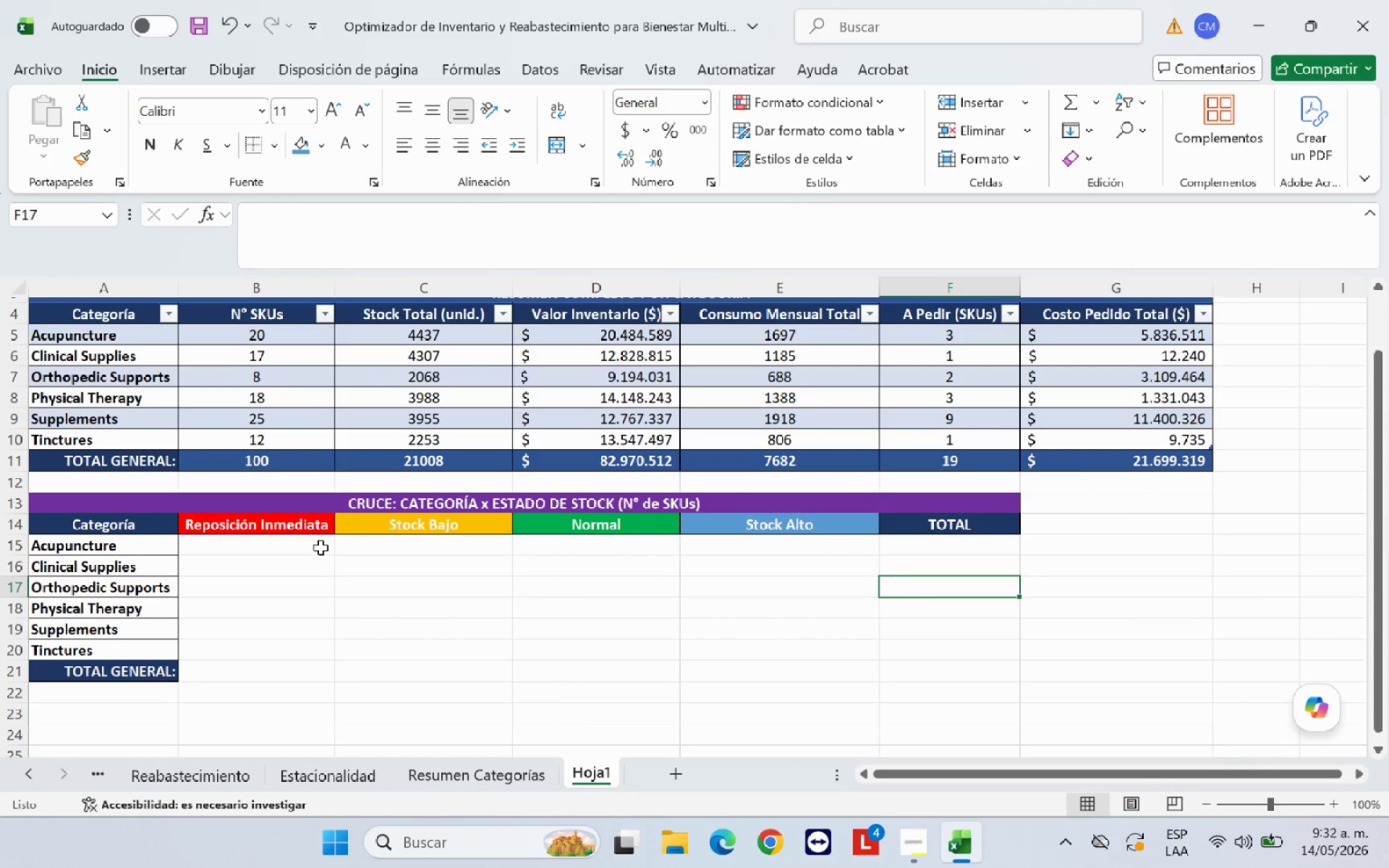 
left_click([317, 545])
 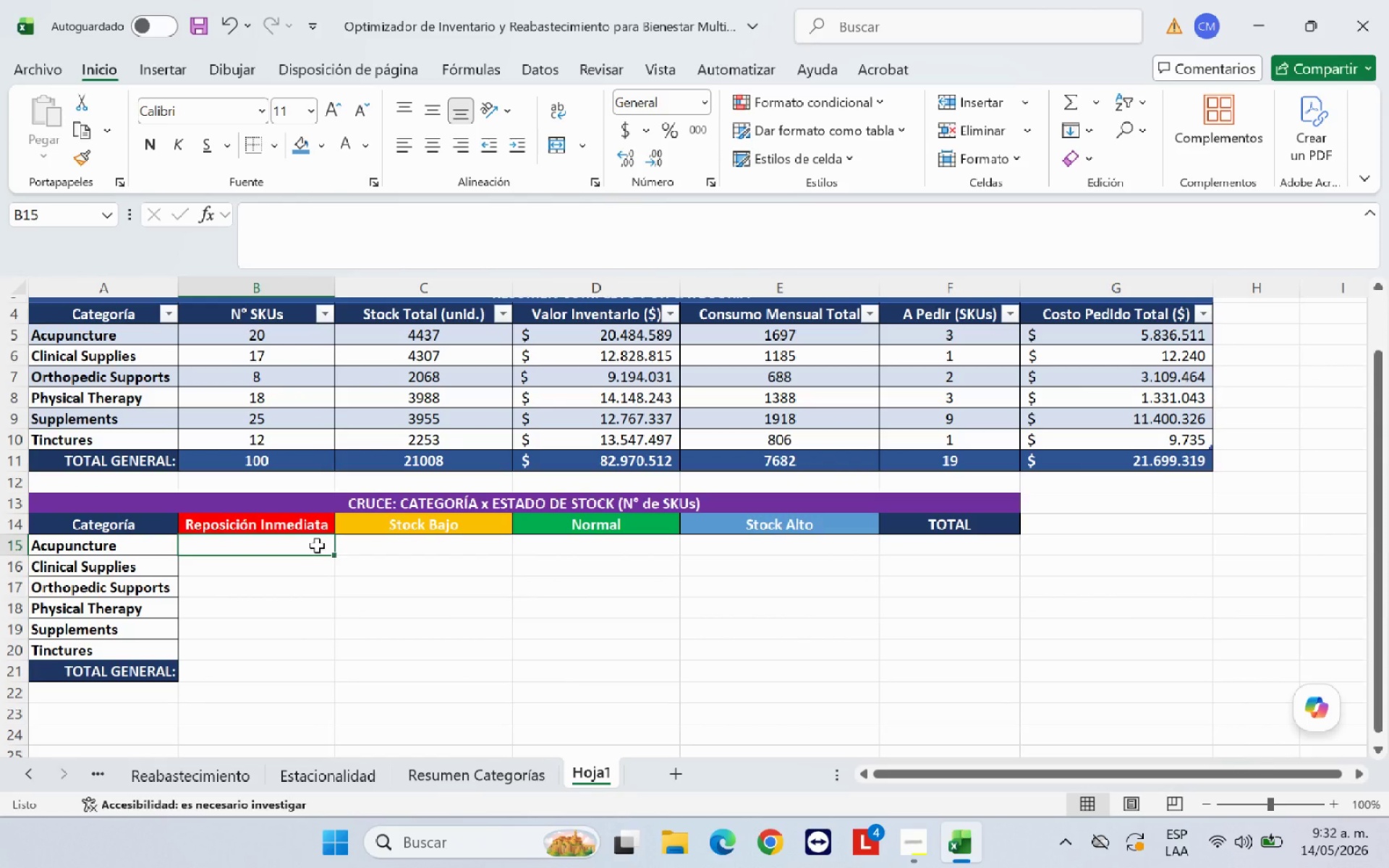 
type()CONTAR)
 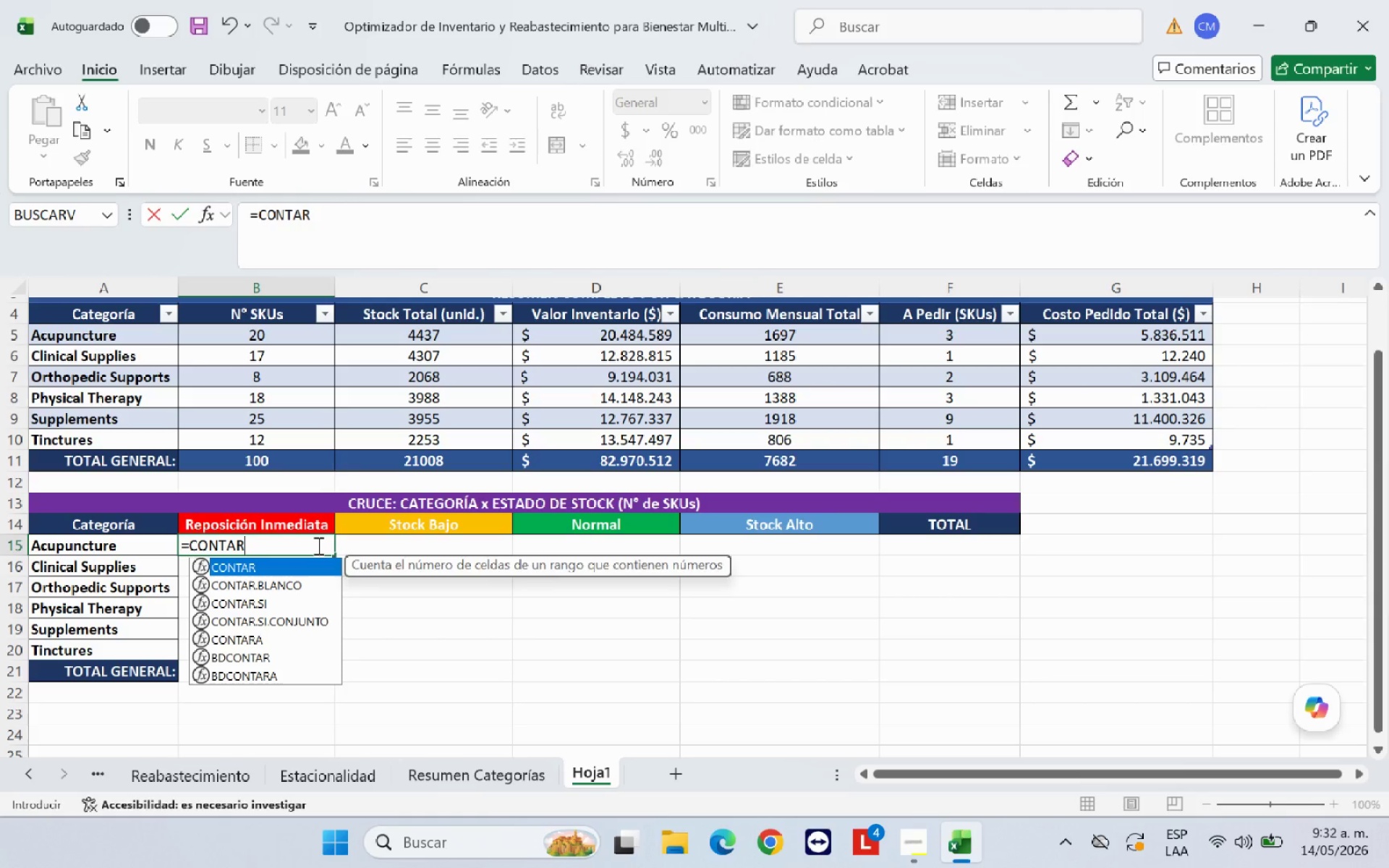 
type(.SI.CONJUNTO*)
 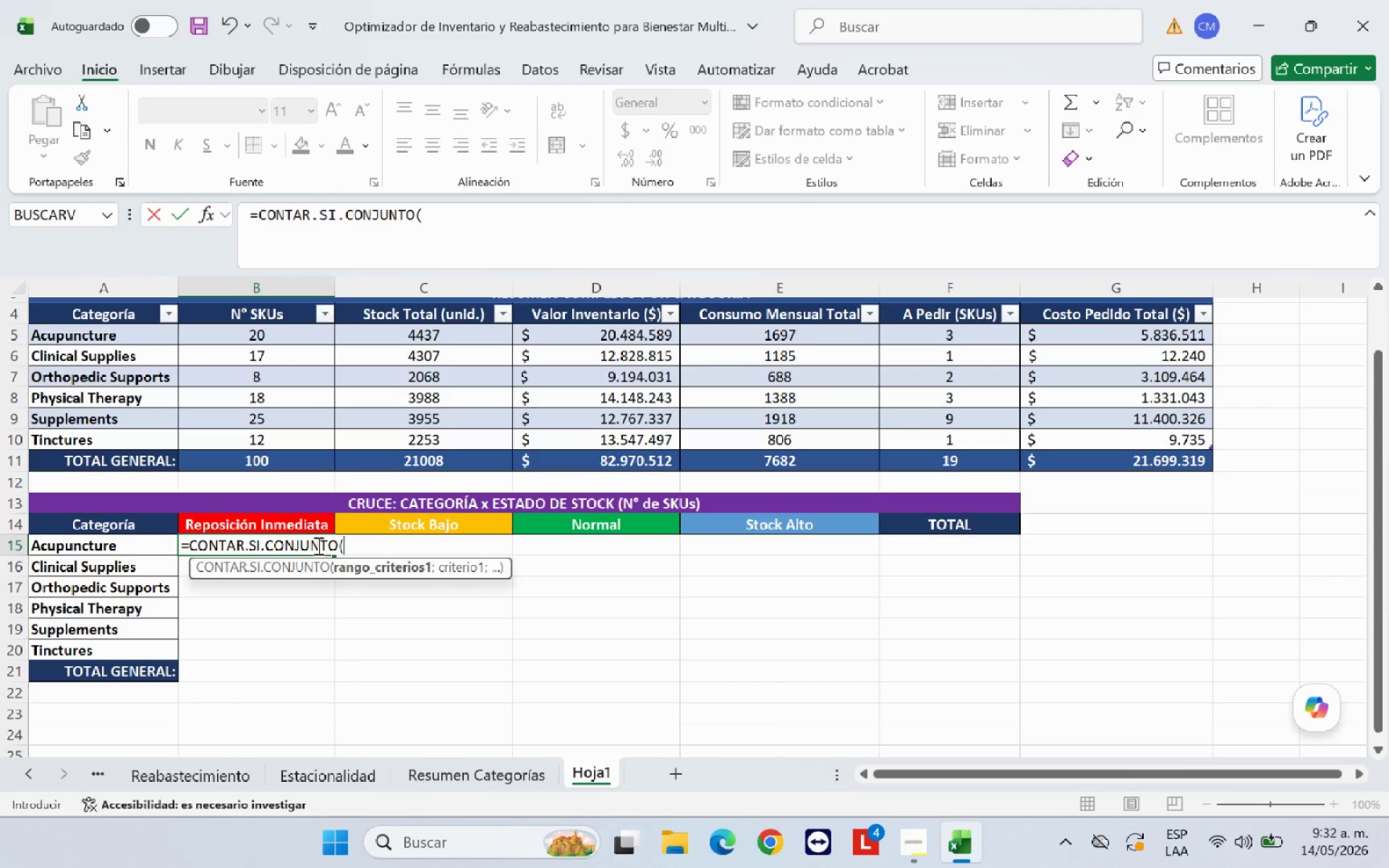 
left_click([34, 778])
 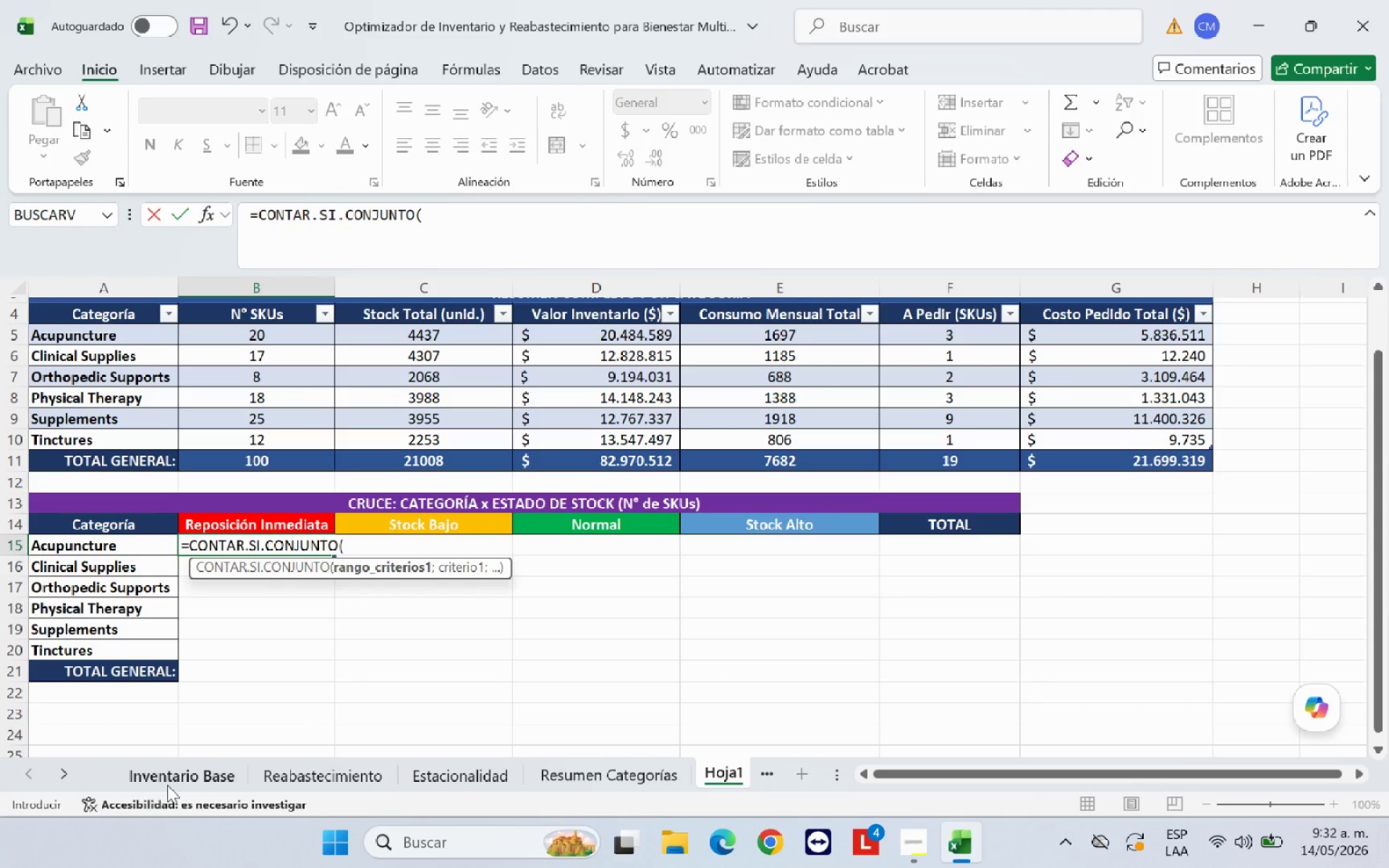 
left_click([173, 782])
 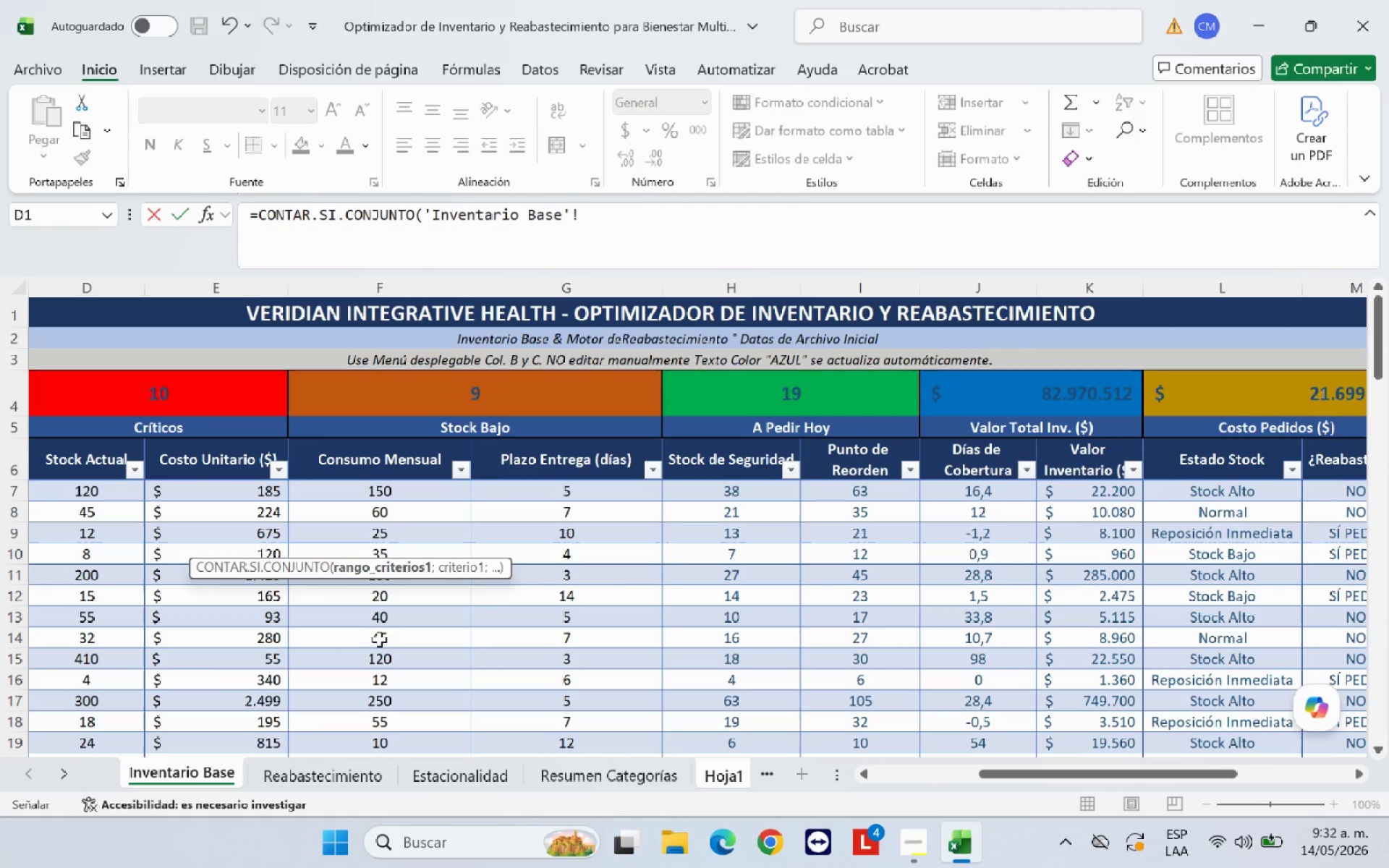 
scroll: coordinate [661, 578], scroll_direction: up, amount: 6.0
 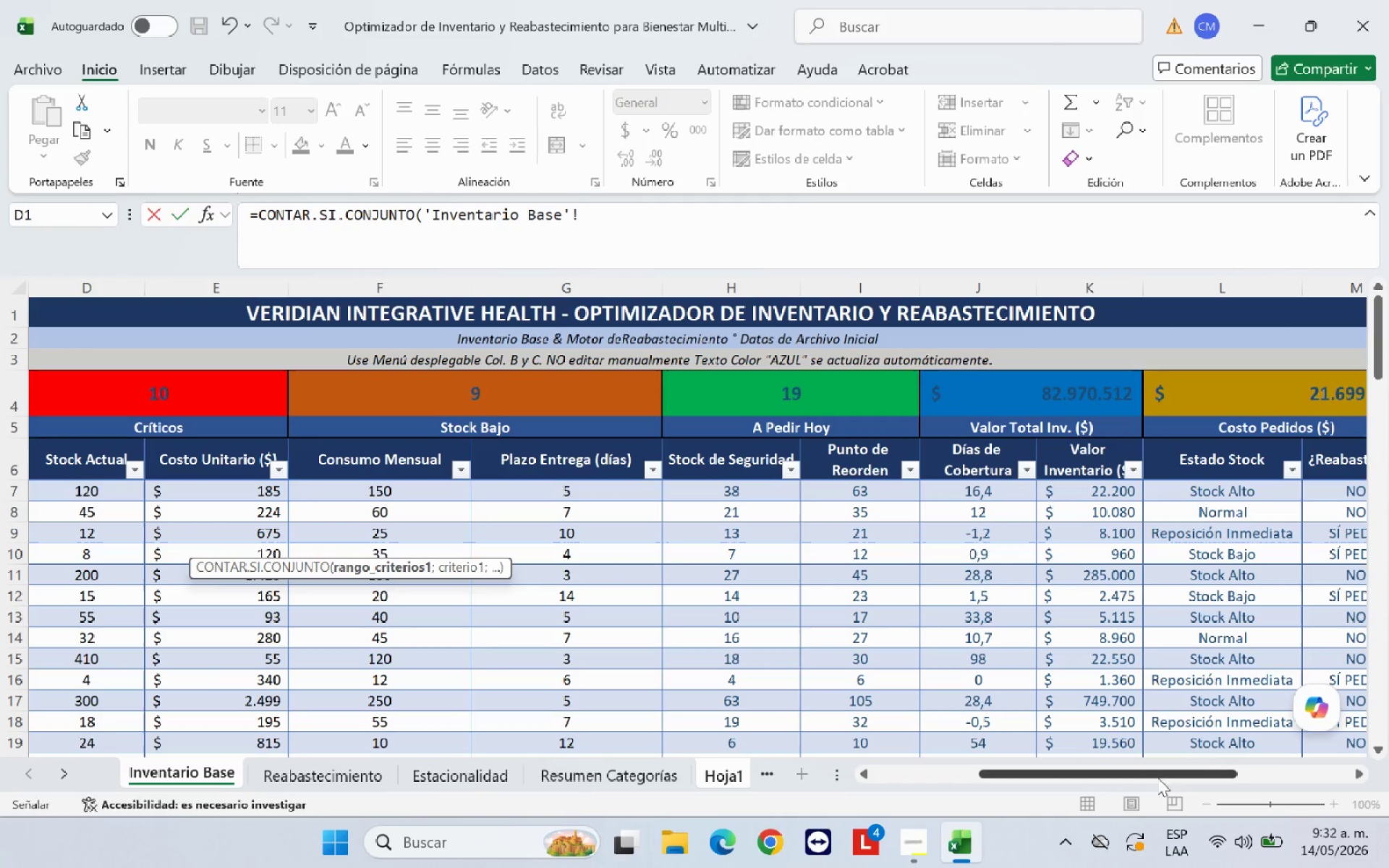 
left_click_drag(start_coordinate=[1124, 770], to_coordinate=[991, 770])
 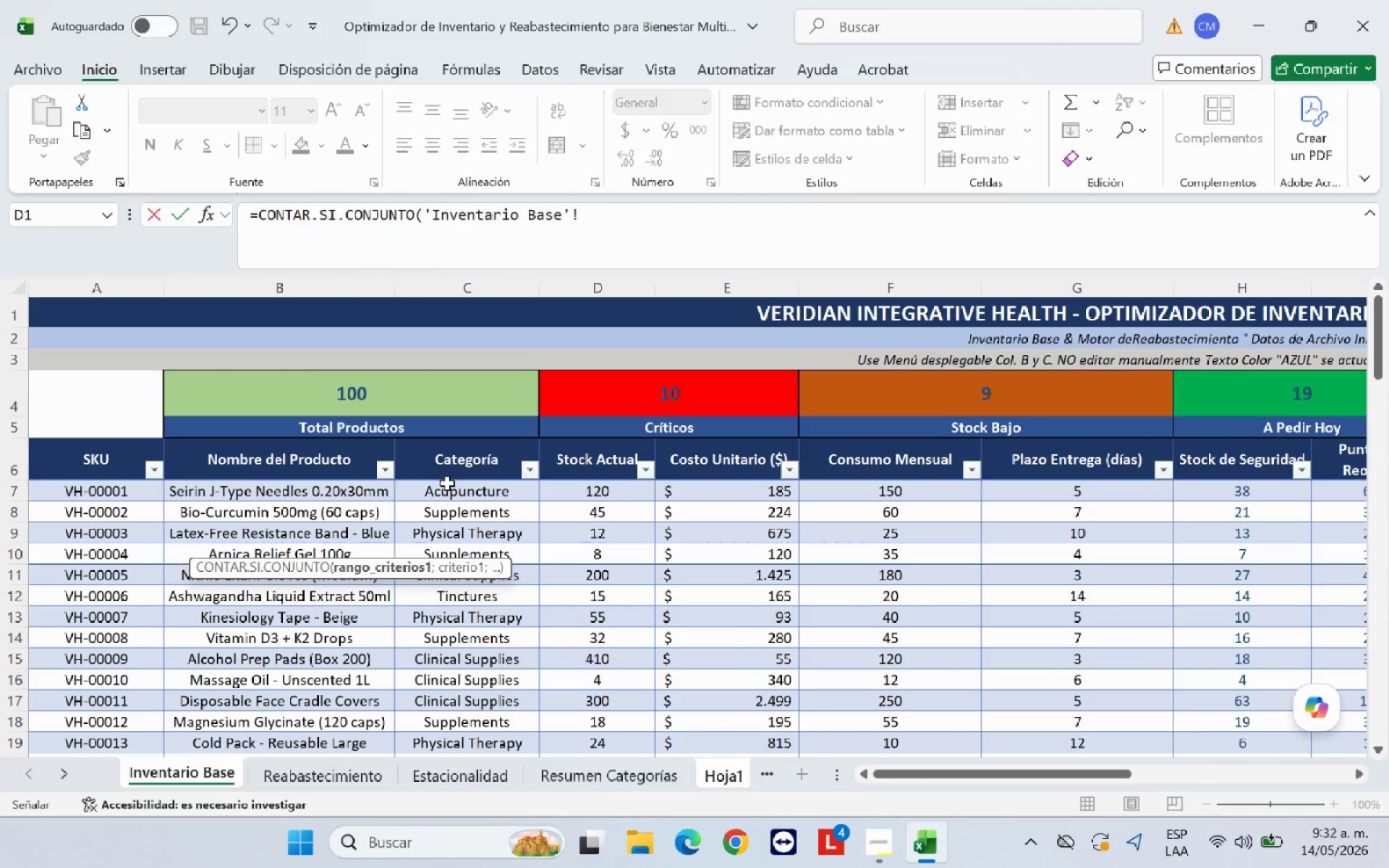 
left_click_drag(start_coordinate=[452, 488], to_coordinate=[490, 723])
 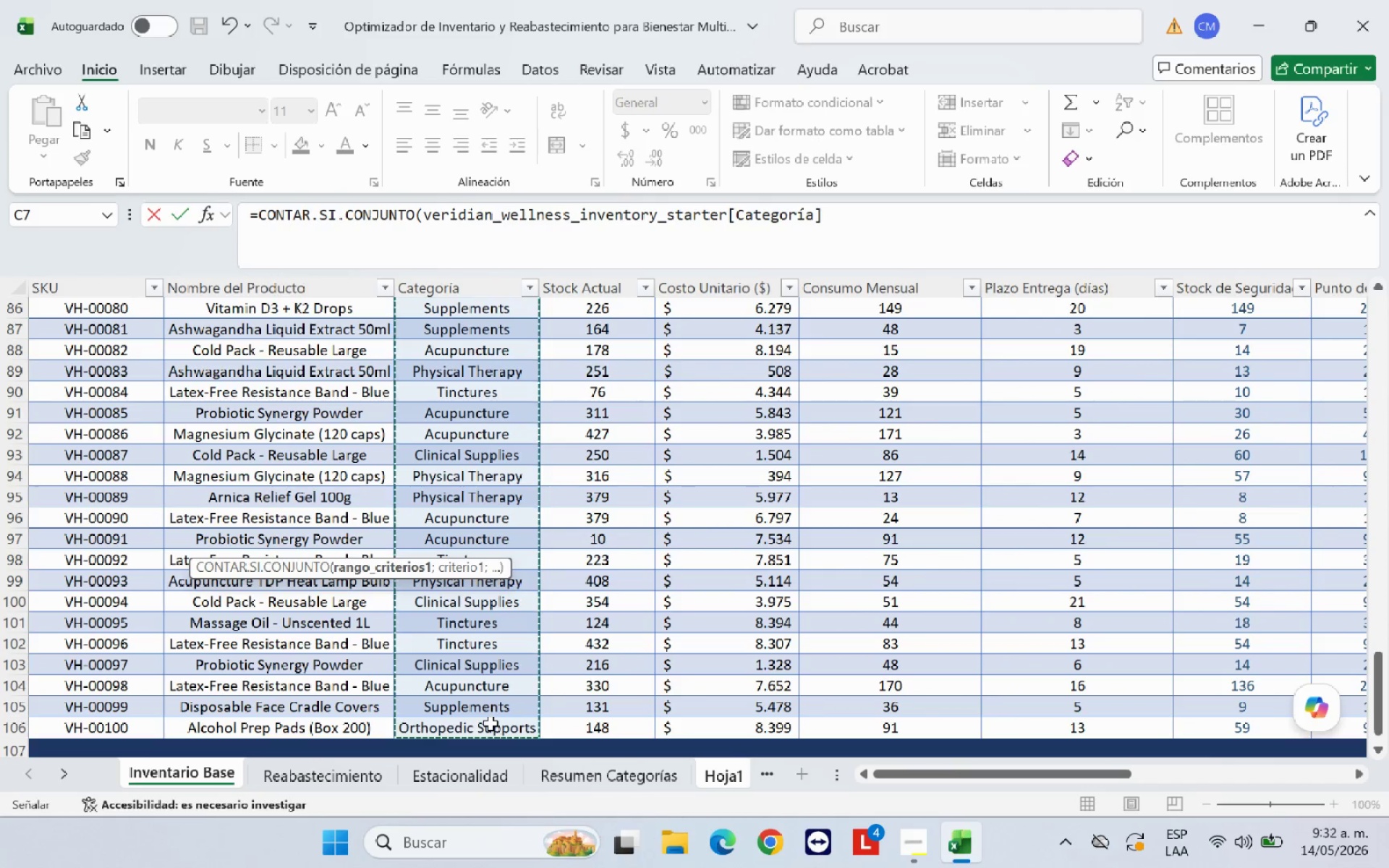 
key(Shift+Comma)
 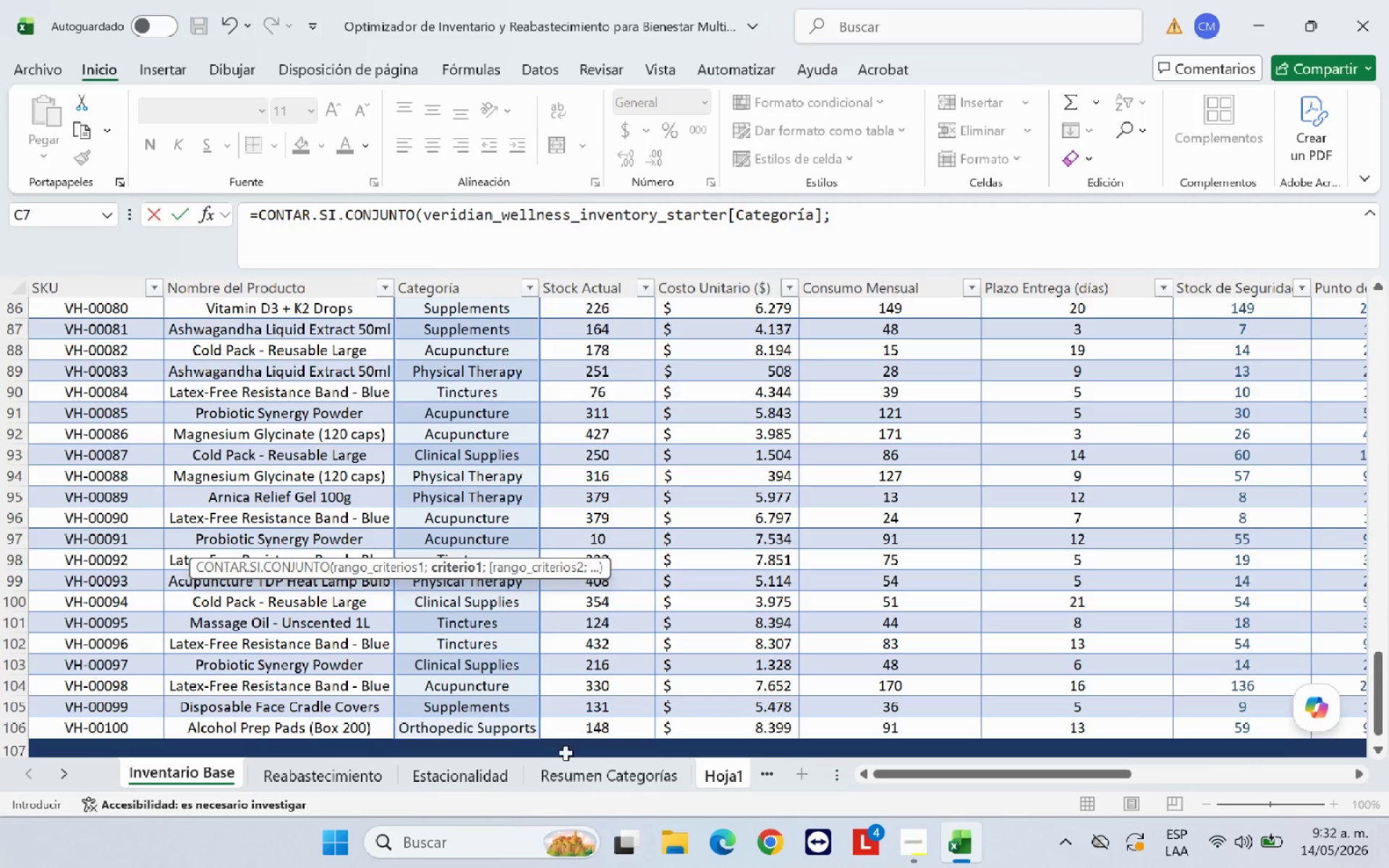 
left_click([716, 767])
 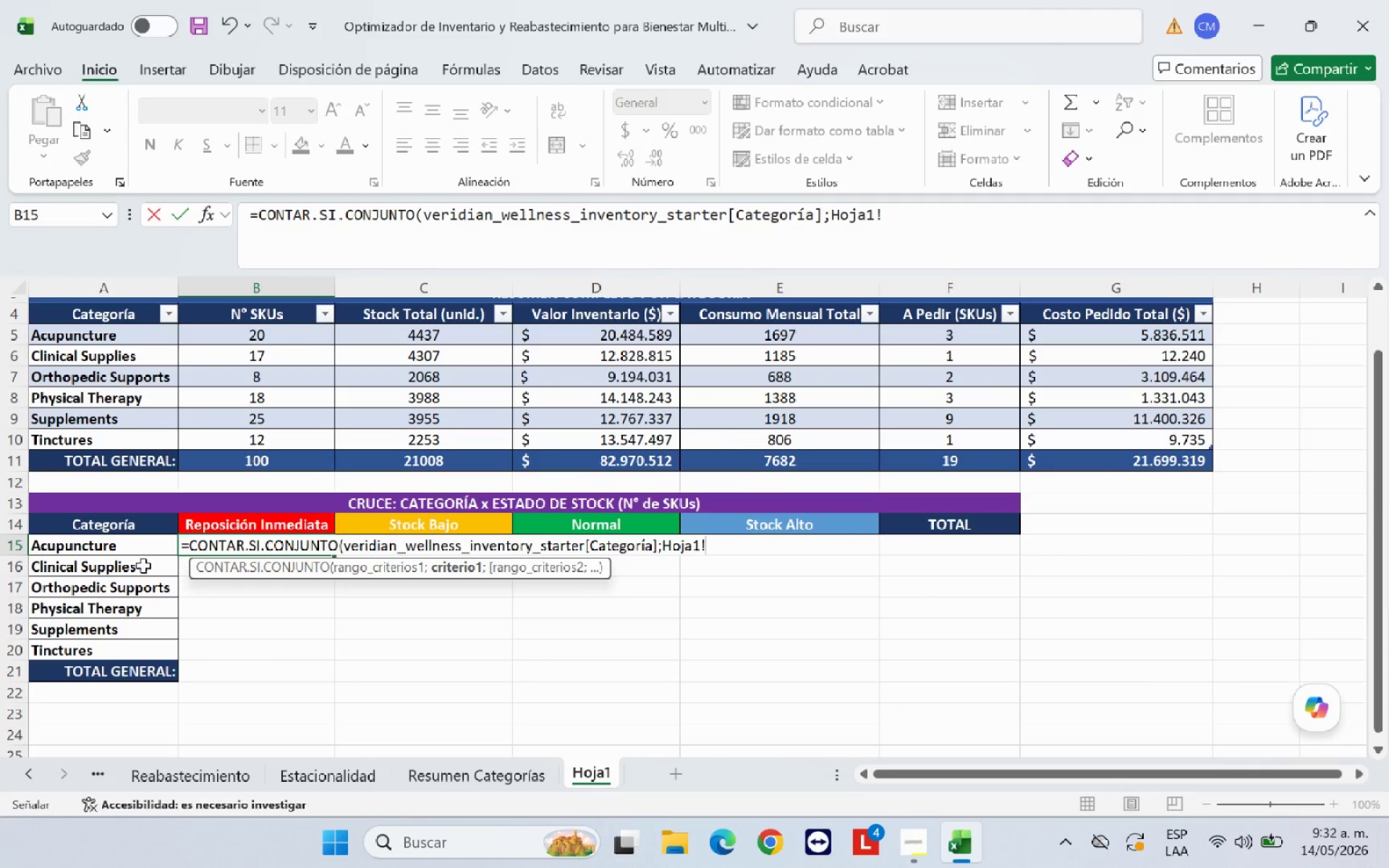 
left_click([127, 550])
 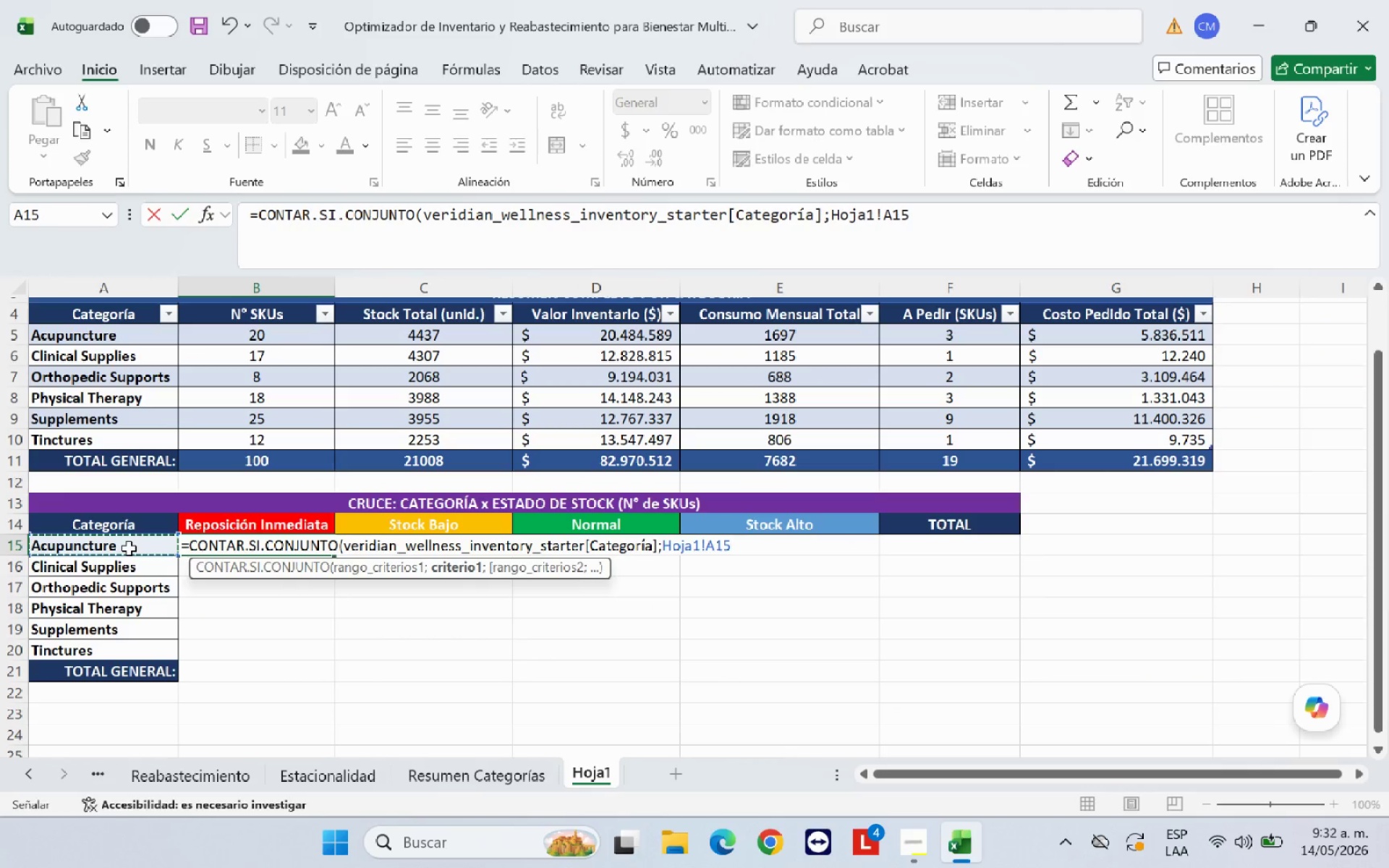 
key(Shift+Comma)
 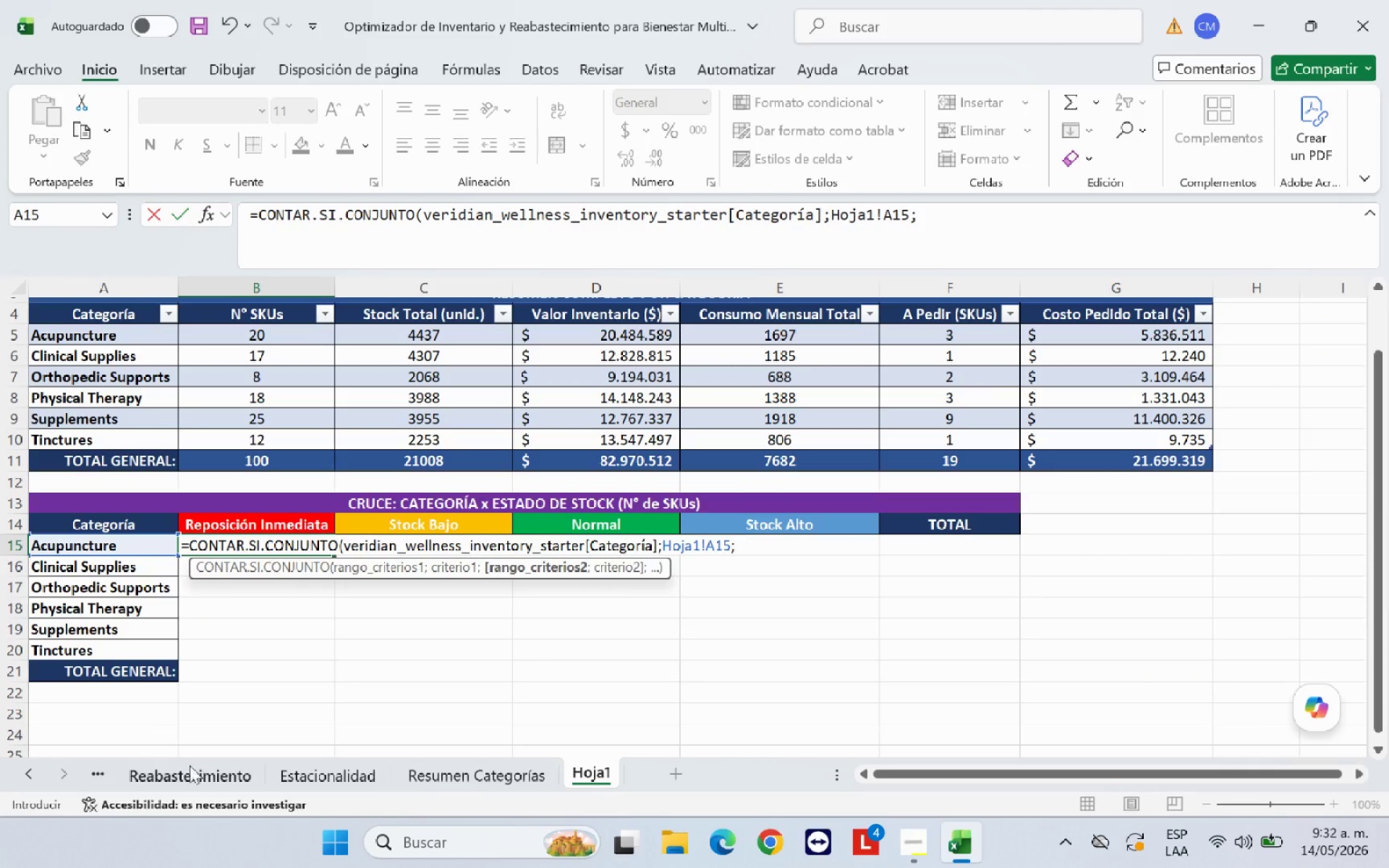 
left_click([24, 781])
 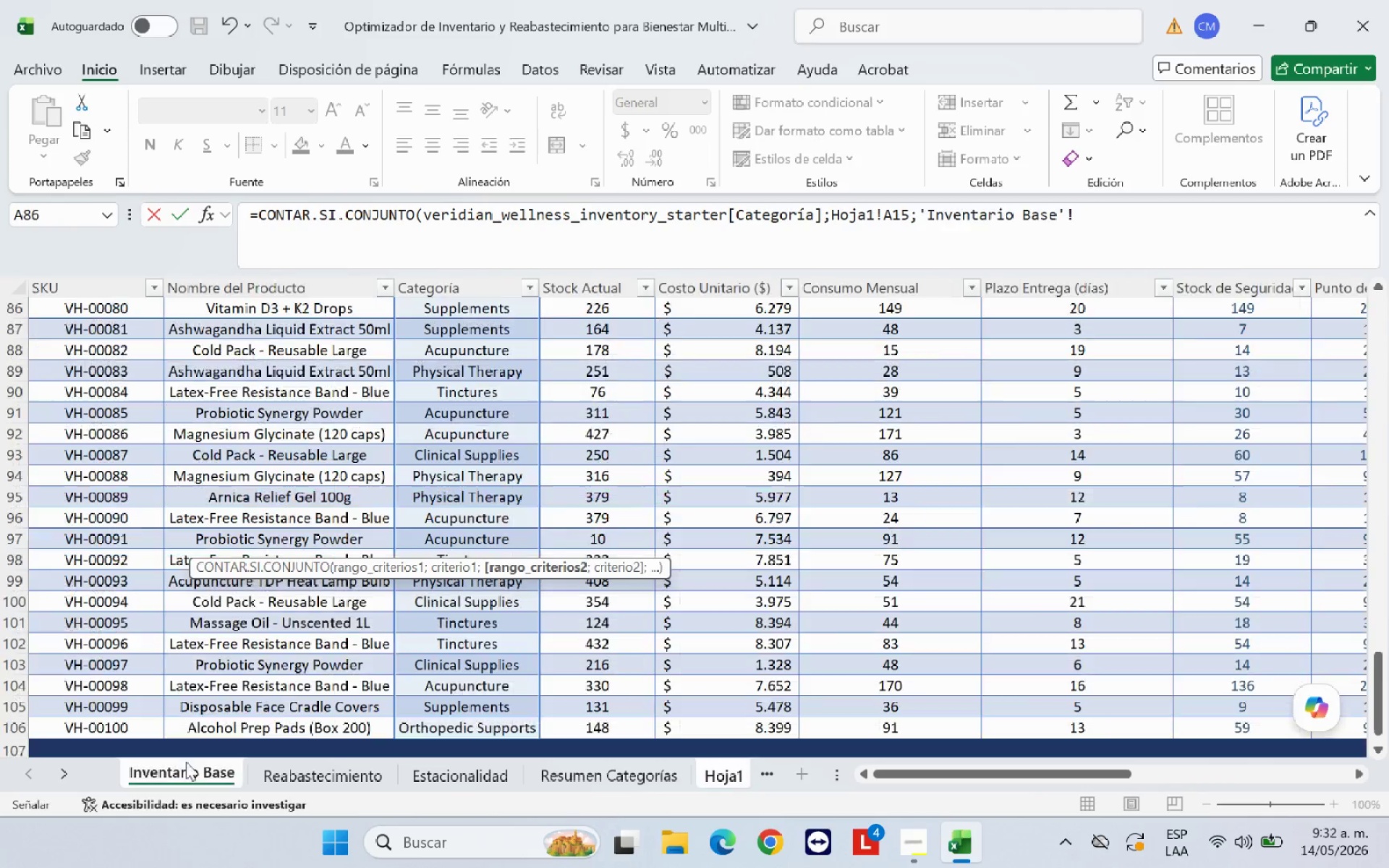 
scroll: coordinate [663, 652], scroll_direction: up, amount: 36.0
 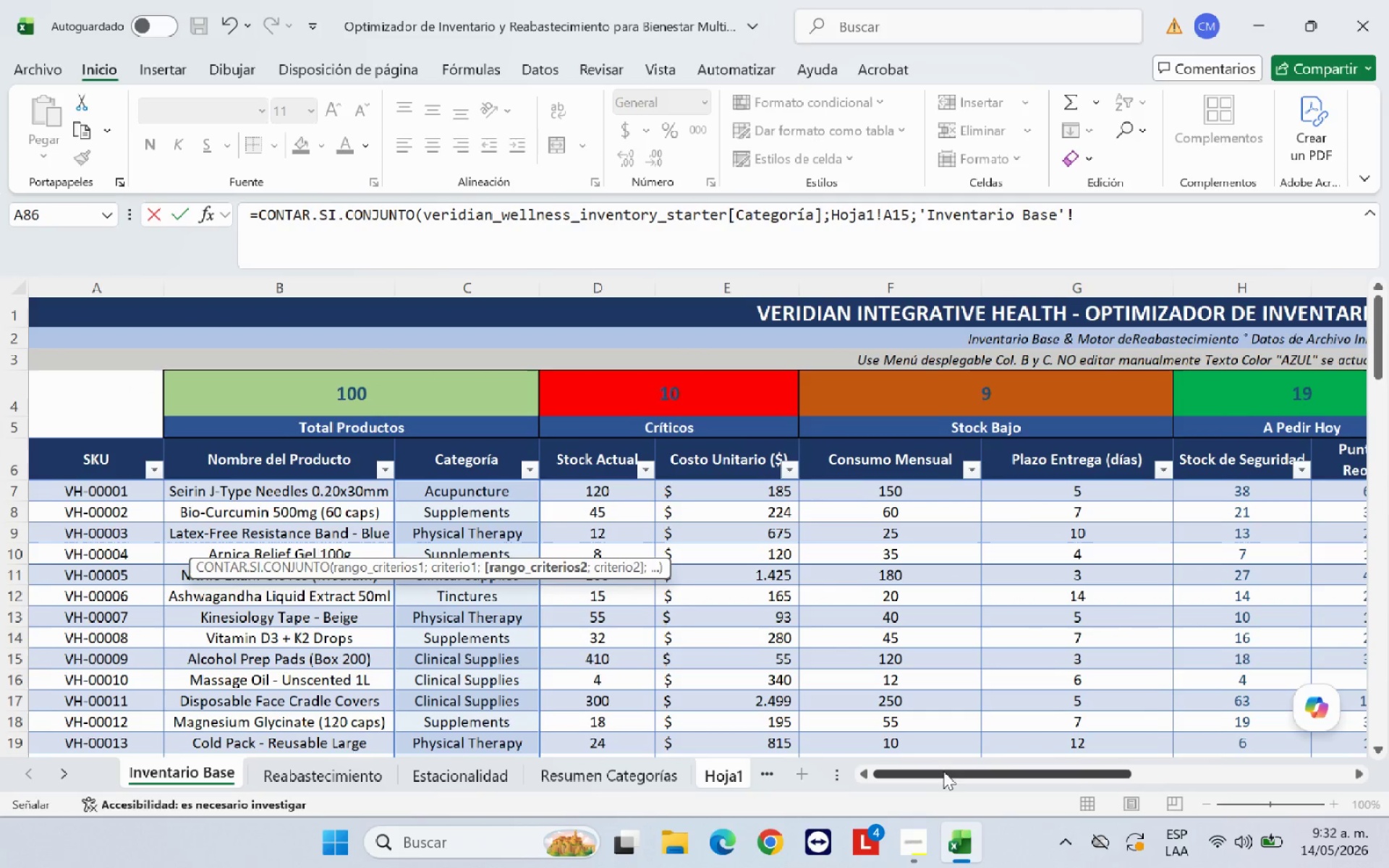 
left_click_drag(start_coordinate=[943, 772], to_coordinate=[1106, 774])
 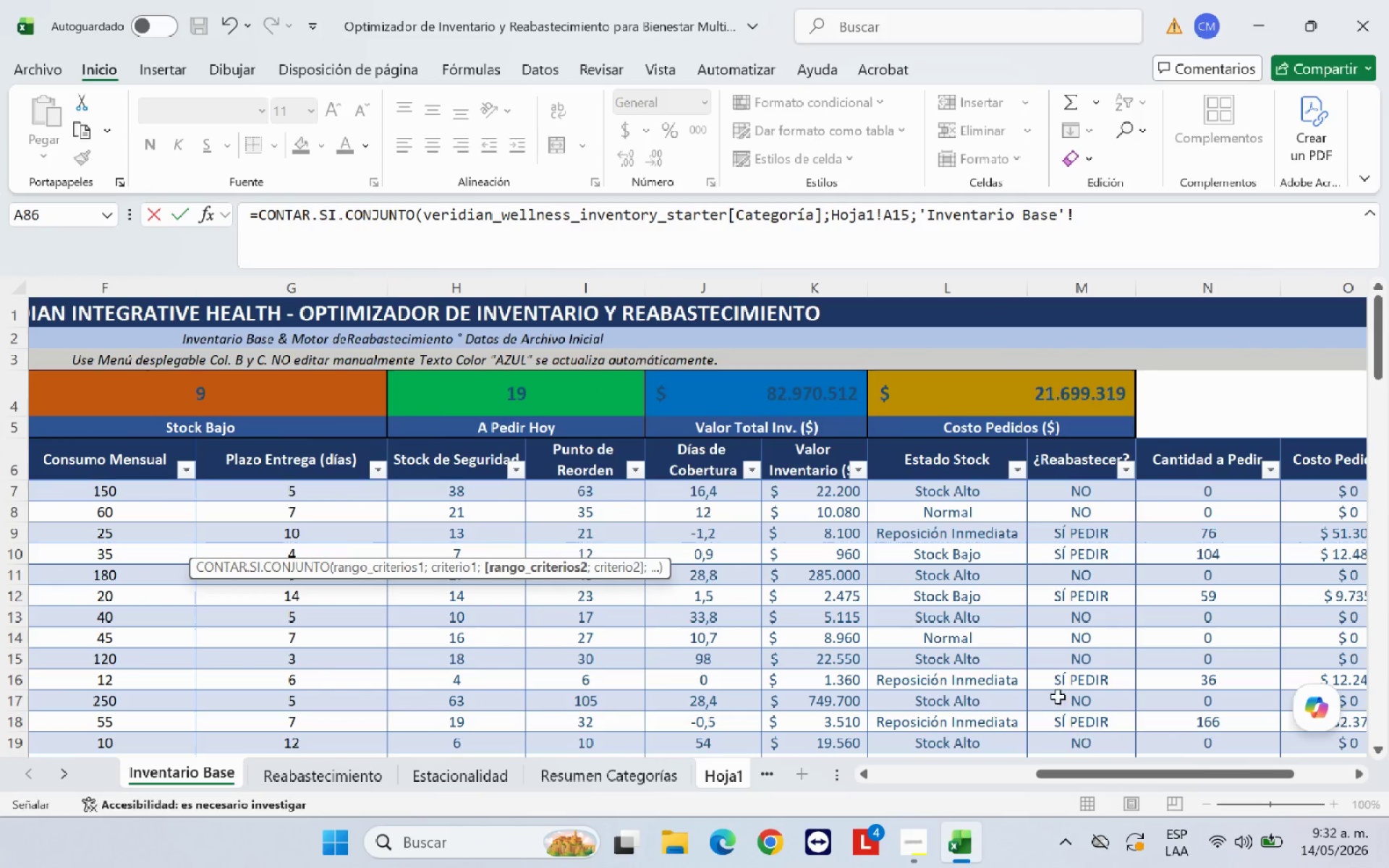 
scroll: coordinate [1051, 689], scroll_direction: up, amount: 3.0
 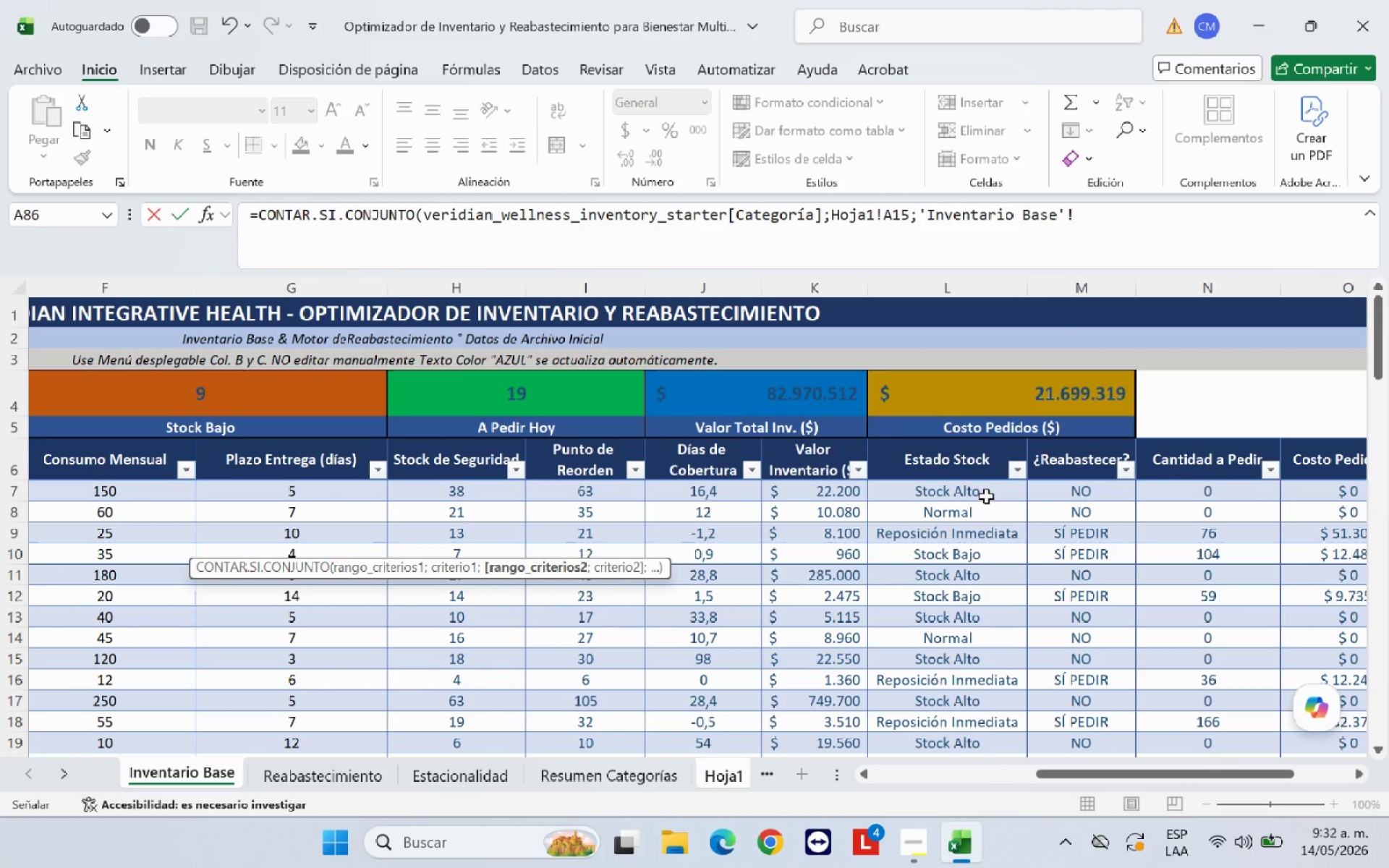 
left_click_drag(start_coordinate=[986, 492], to_coordinate=[978, 694])
 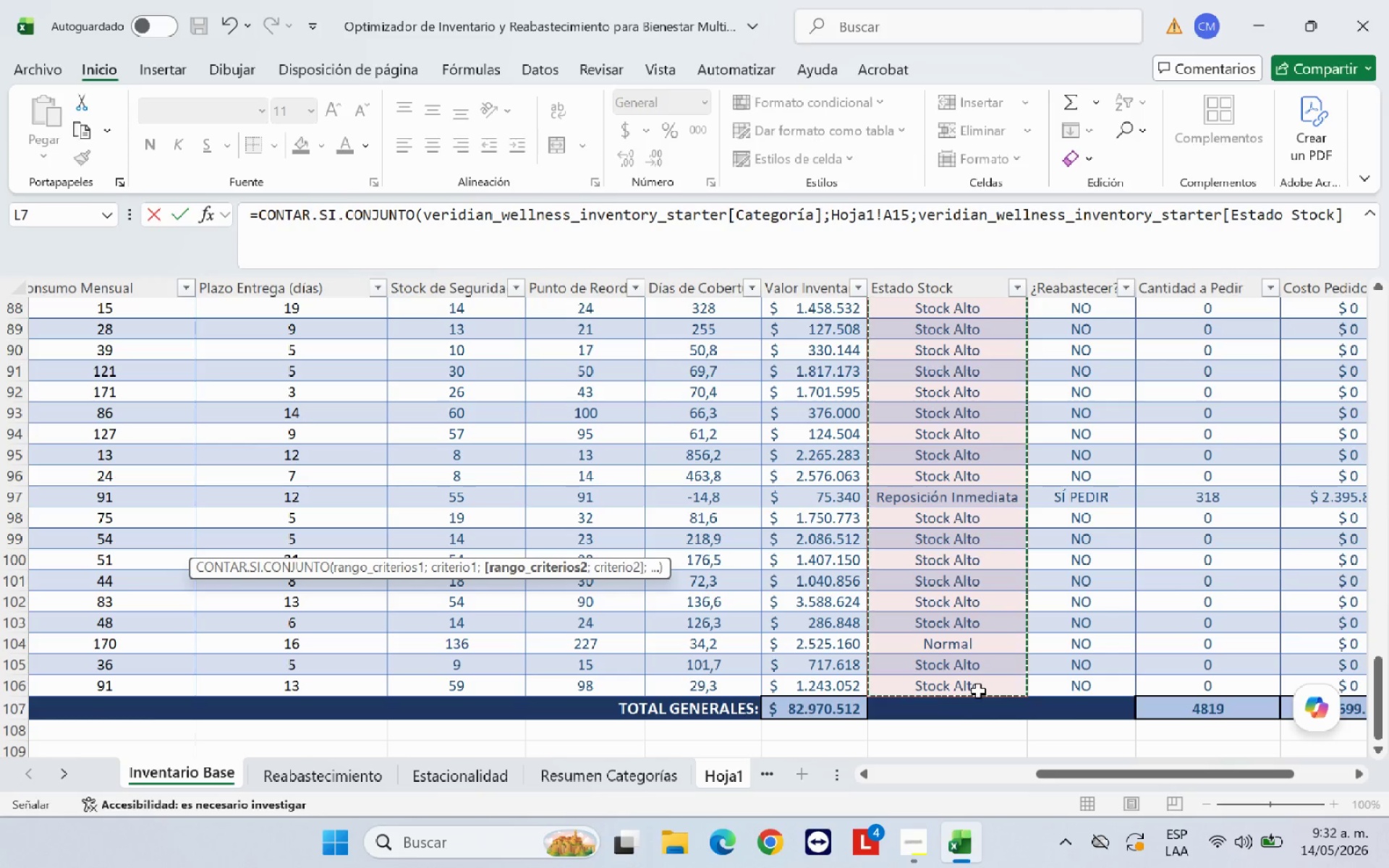 
type(<@Reposicion Inmediata)
 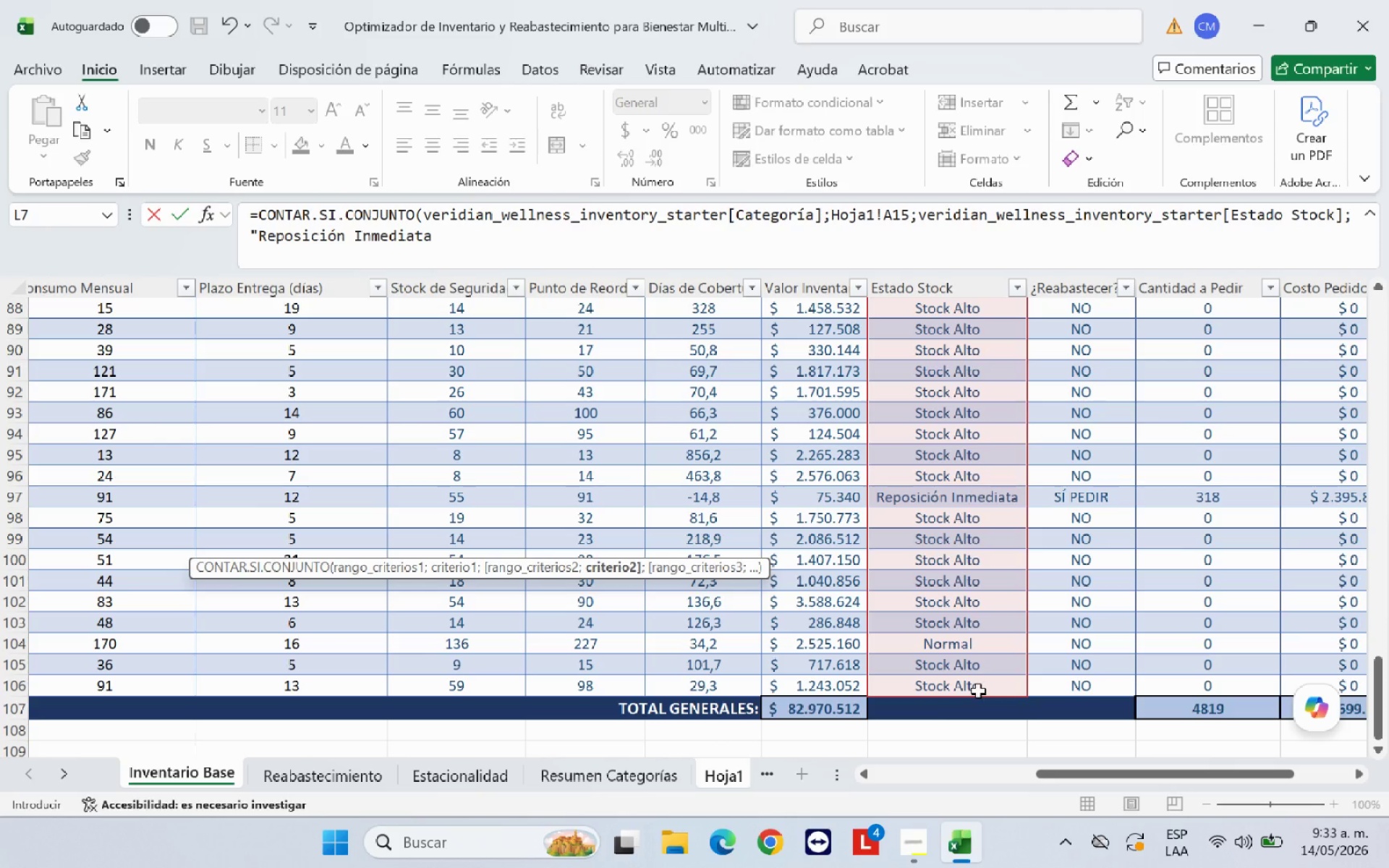 
 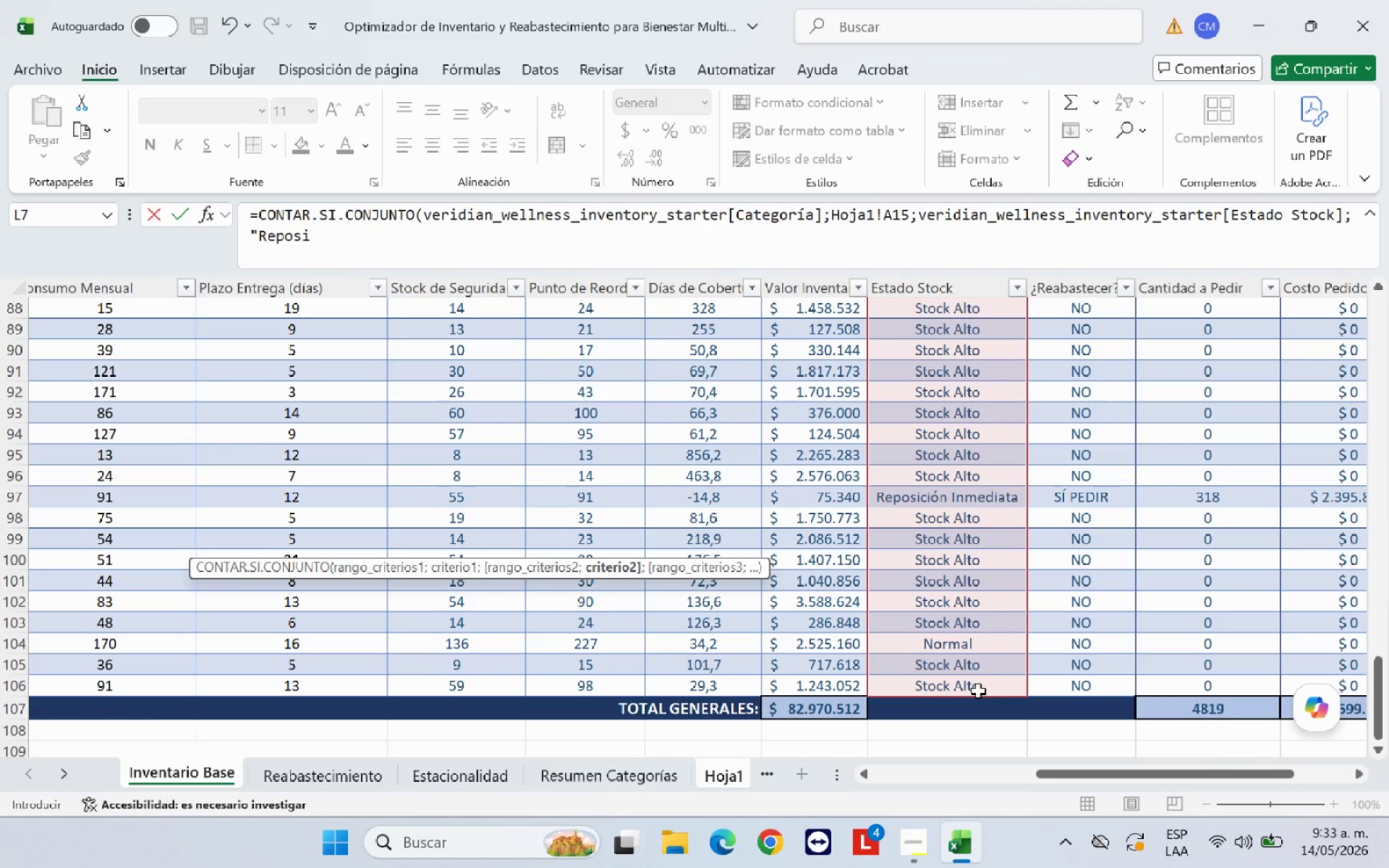 
hold_key(key=Semicolon, duration=0.64)
 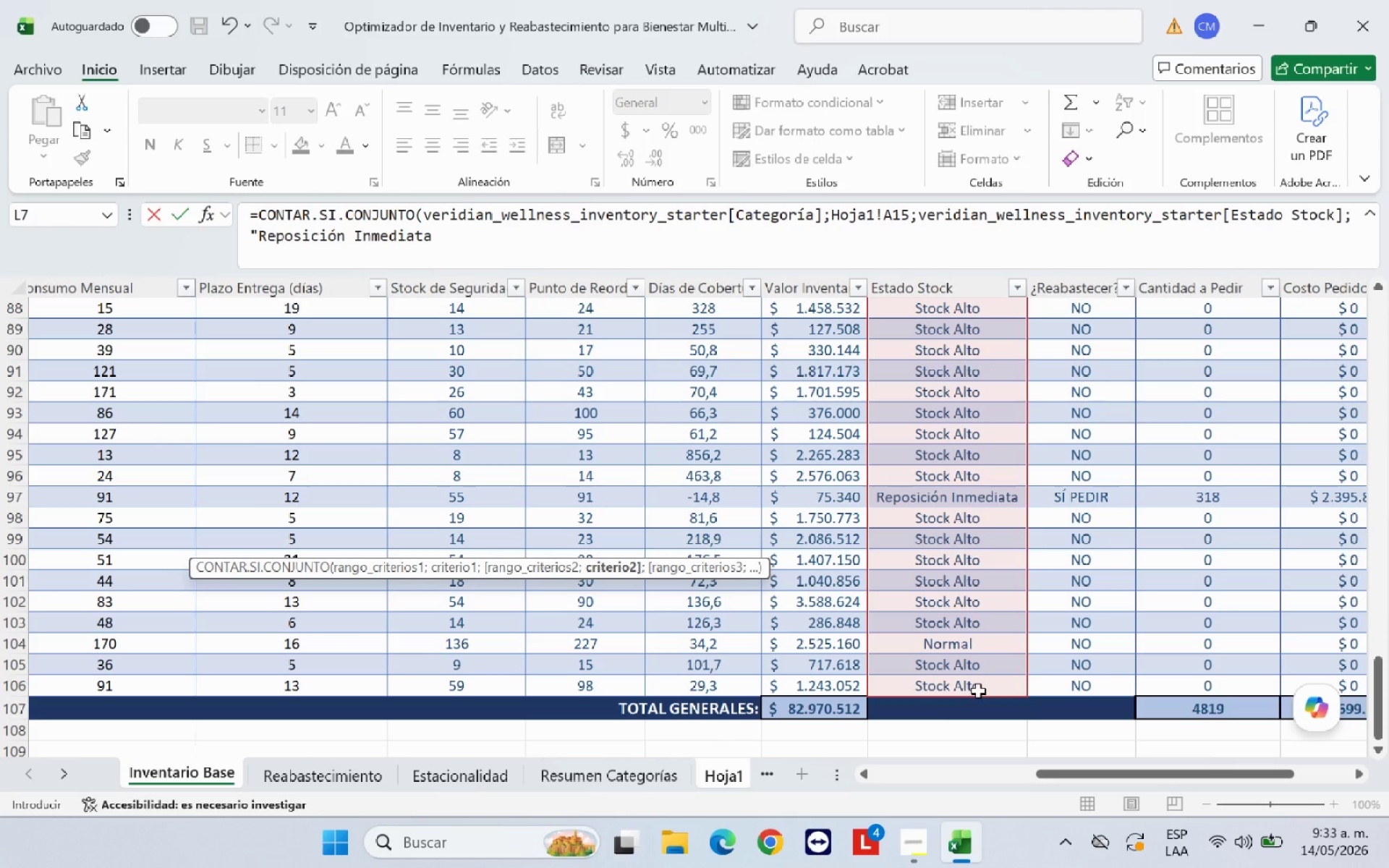 
type(@()
 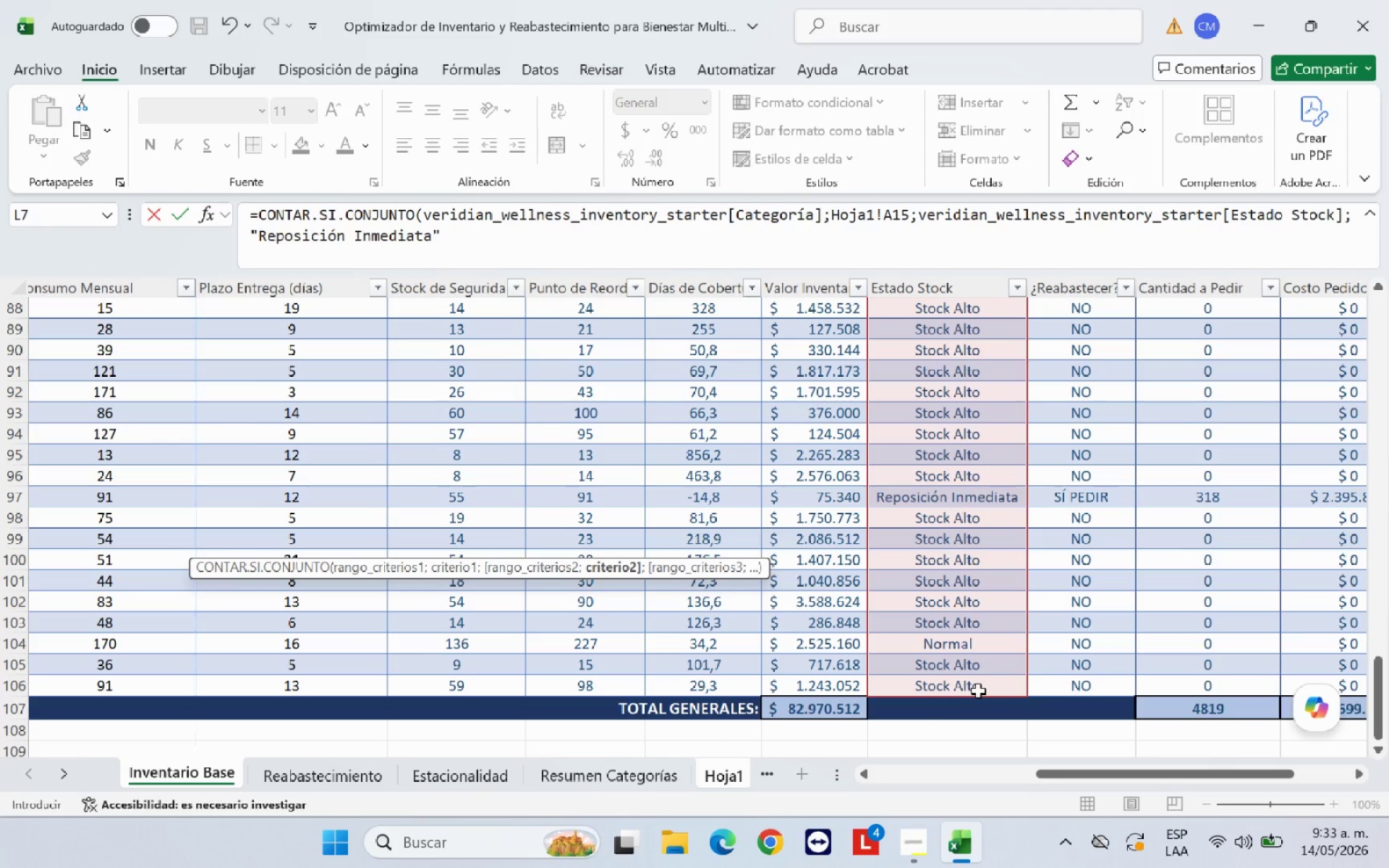 
key(Enter)
 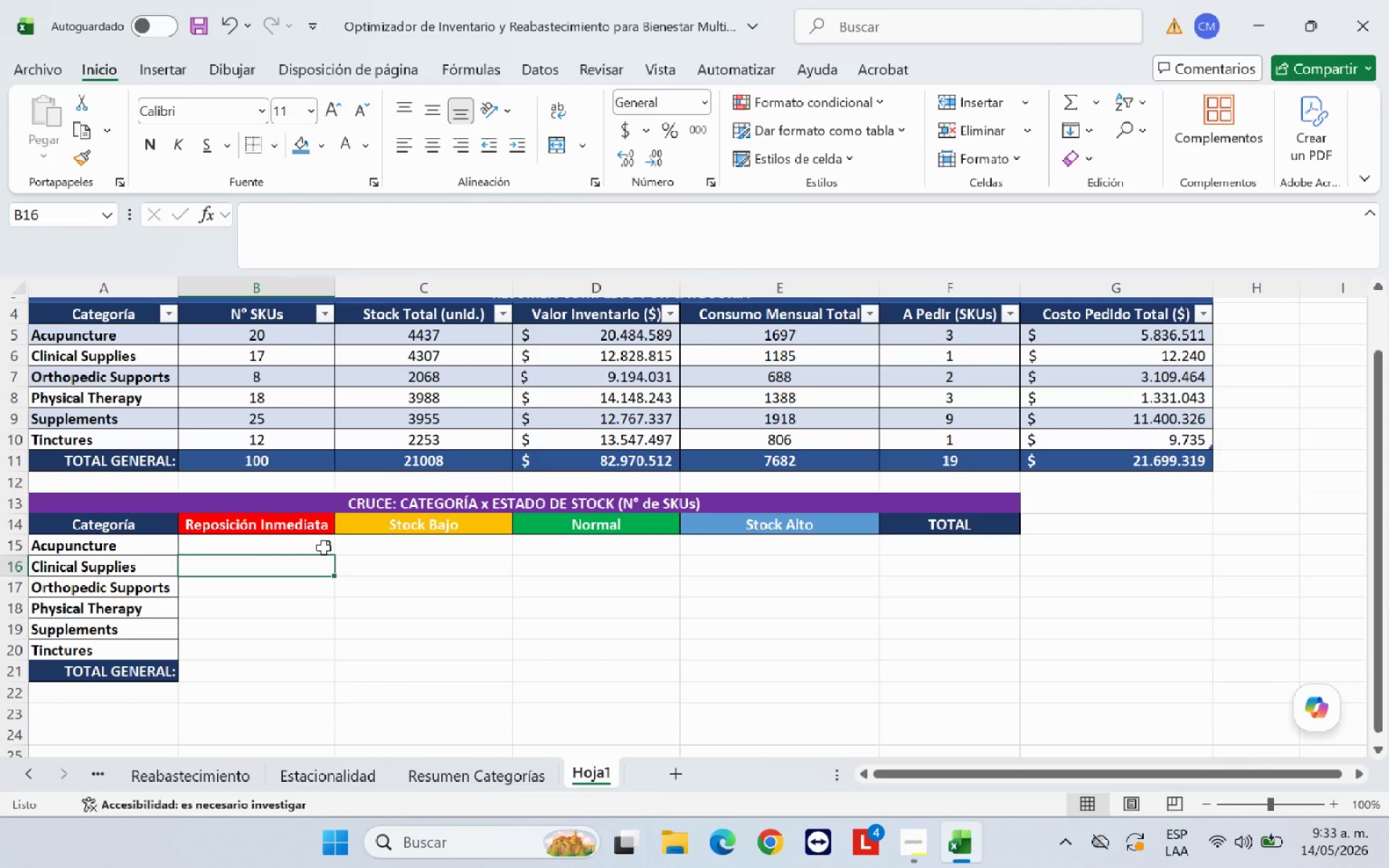 
left_click_drag(start_coordinate=[322, 547], to_coordinate=[916, 663])
 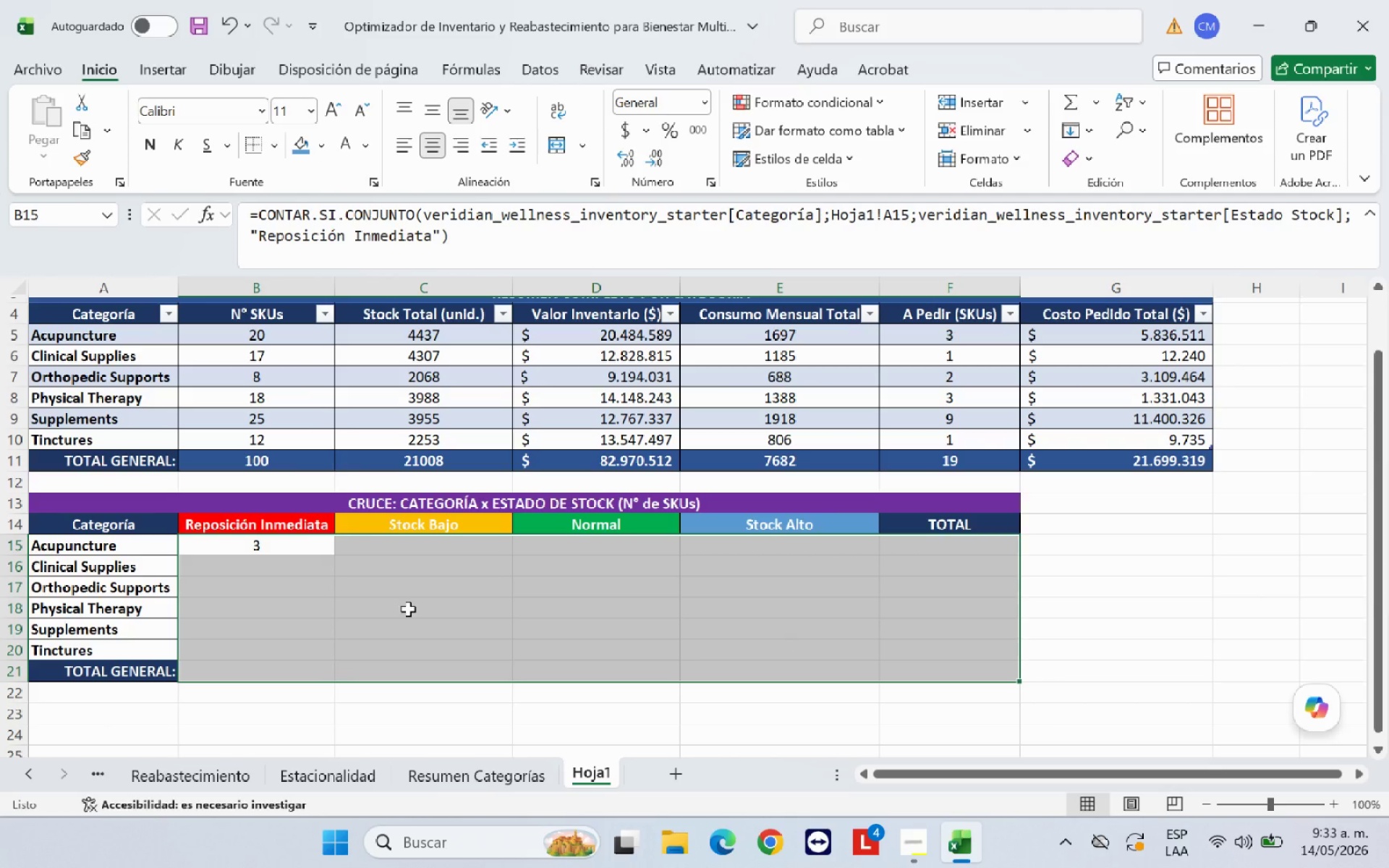 
left_click([408, 609])
 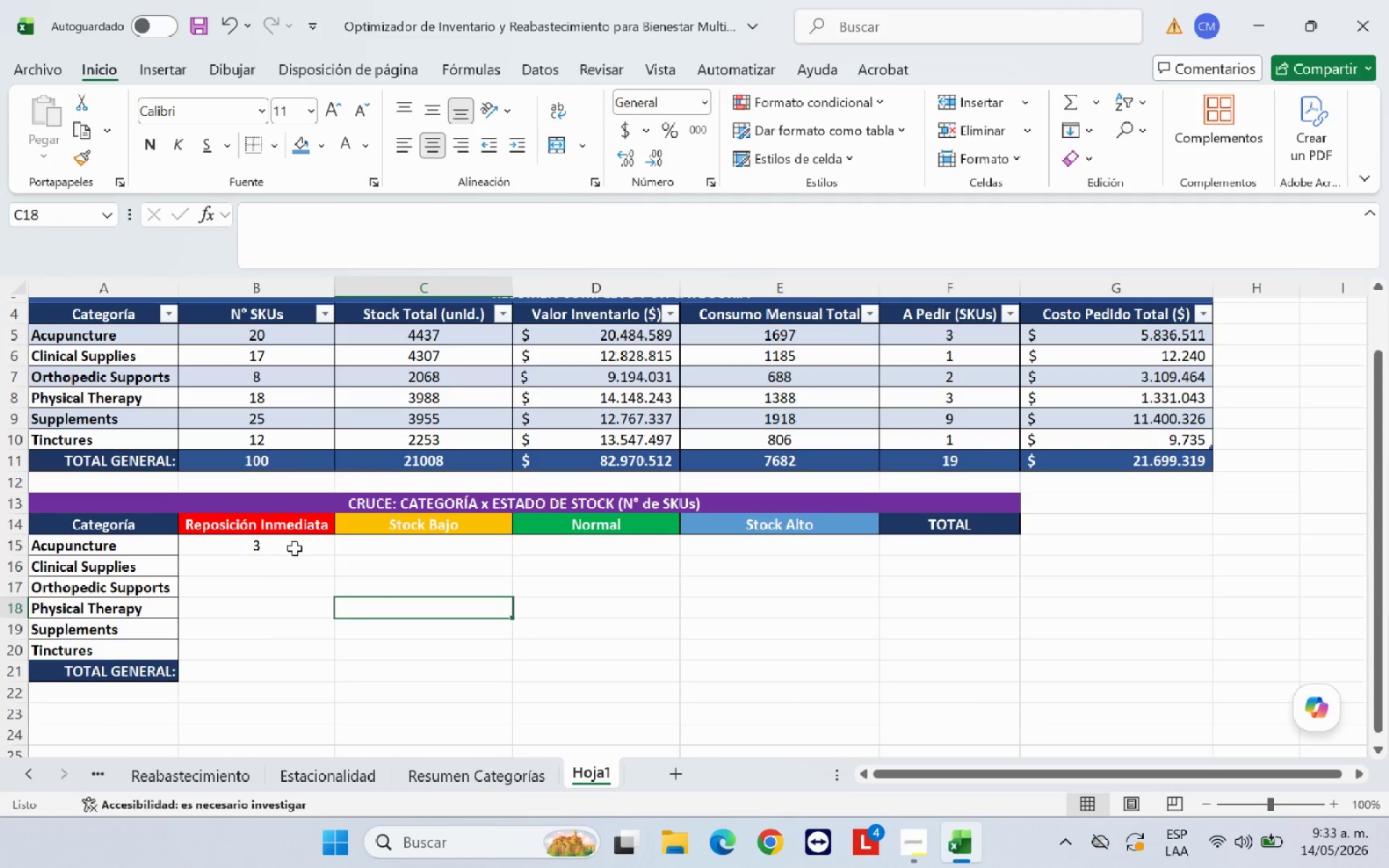 
left_click([359, 545])
 